 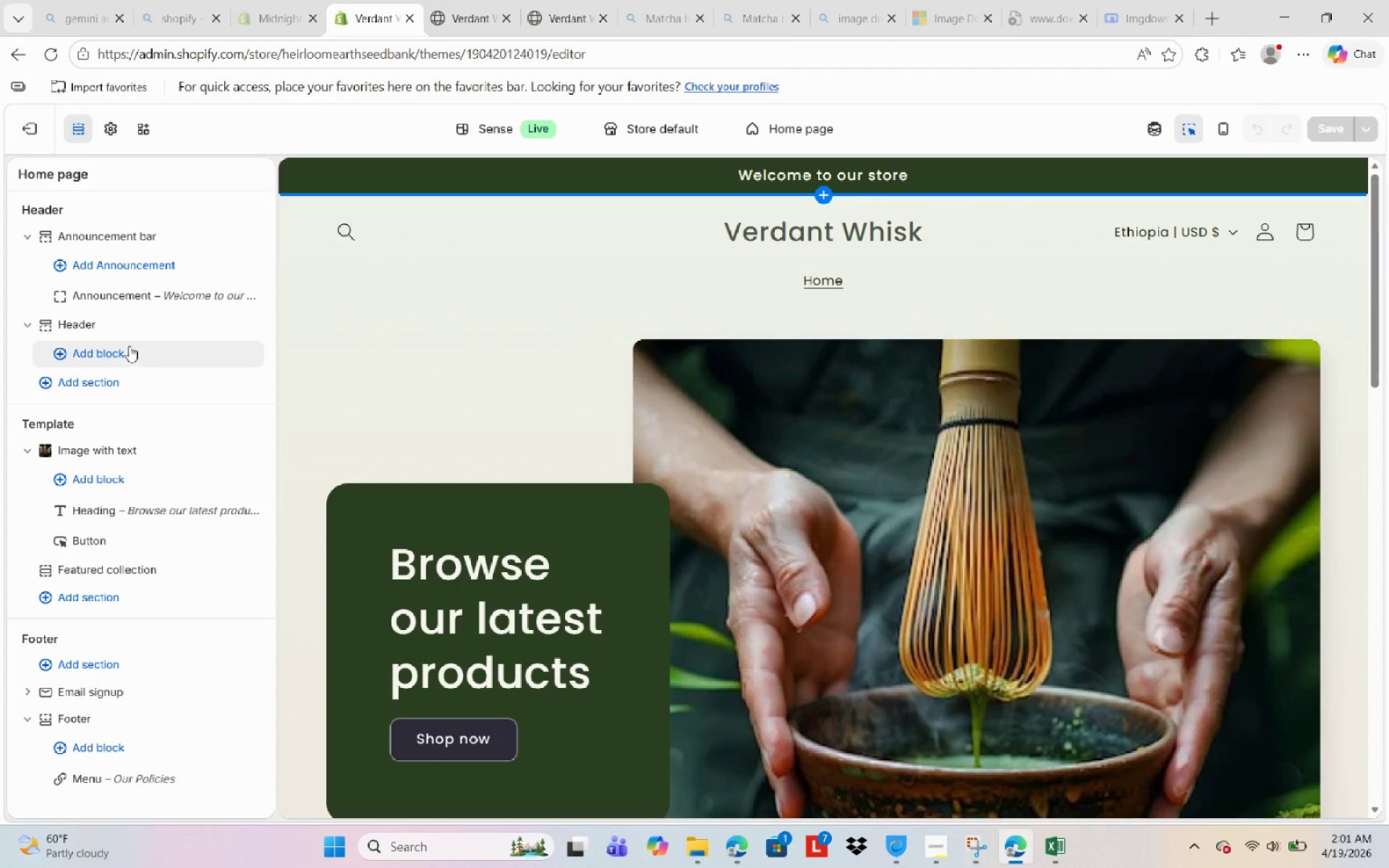 
left_click([187, 341])
 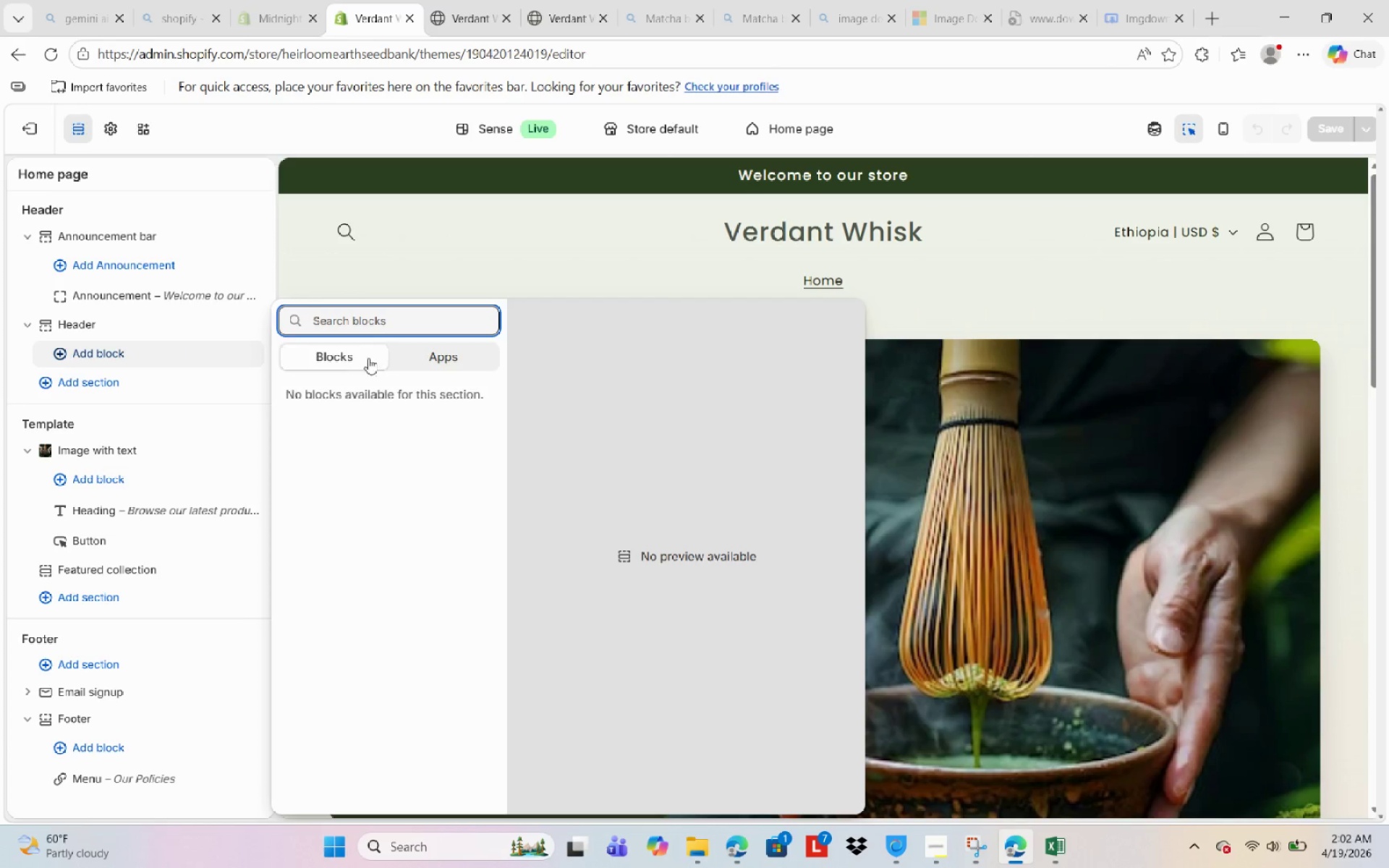 
left_click([402, 359])
 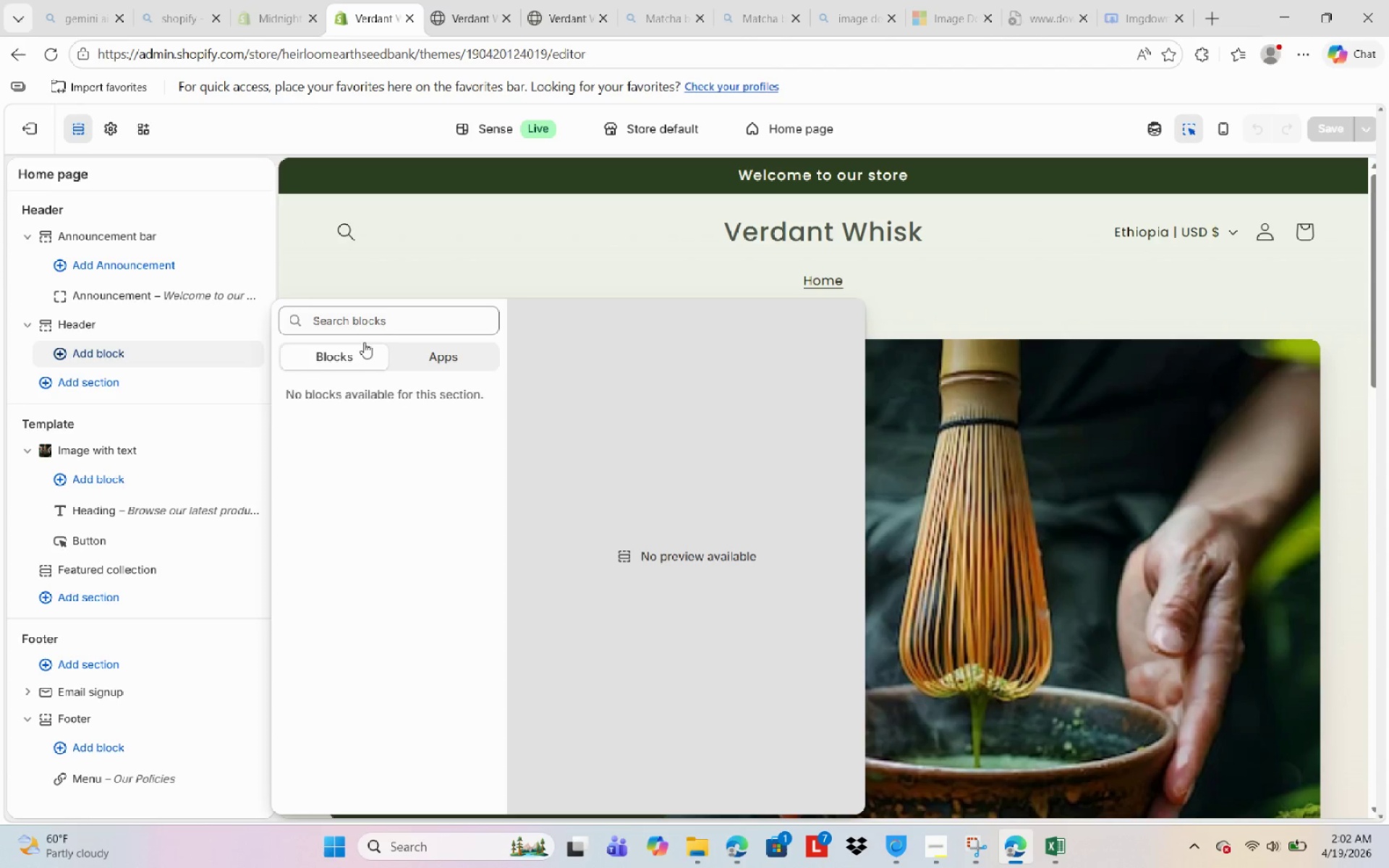 
left_click([377, 326])
 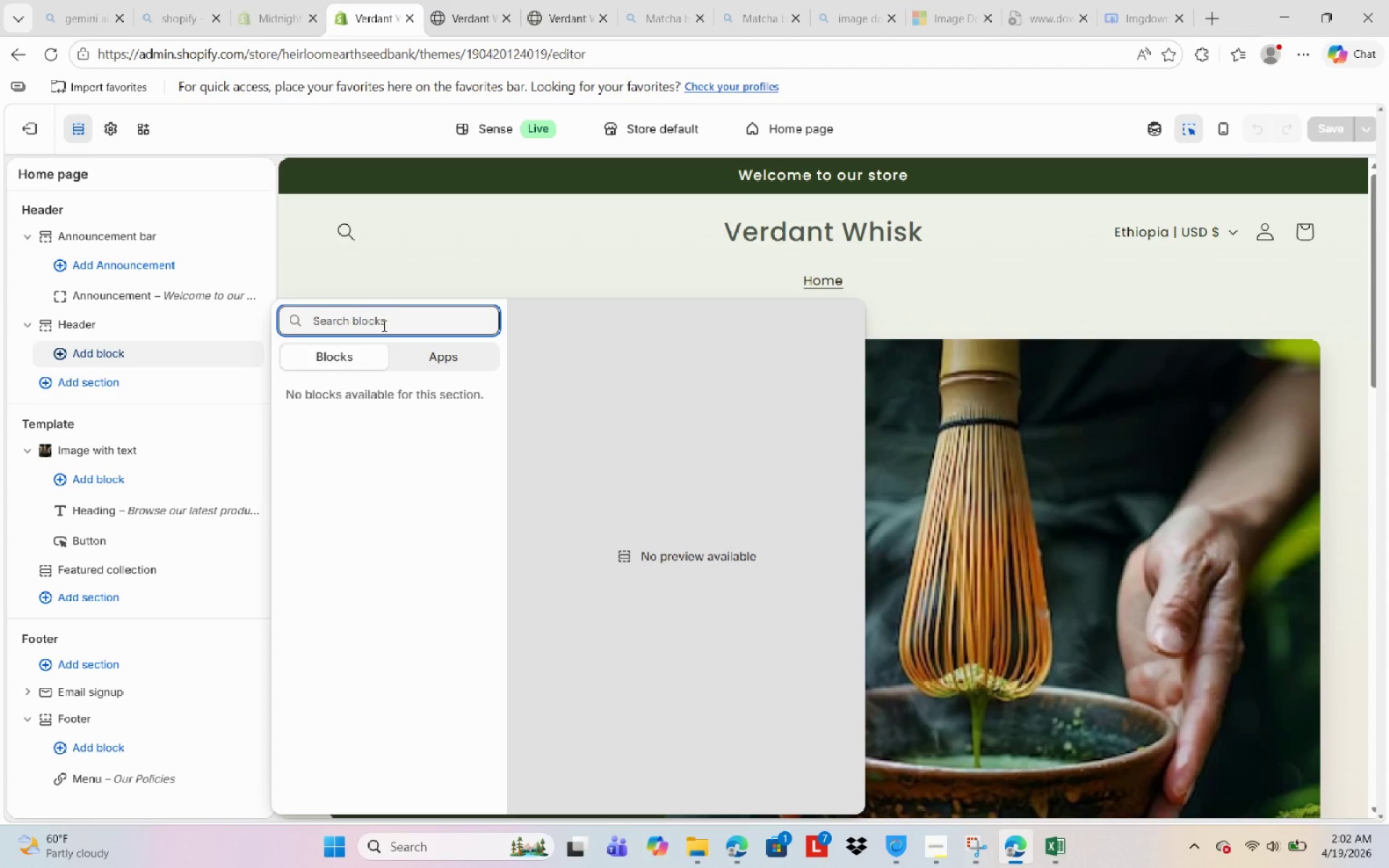 
type( )
key(Backspace)
type(shop)
key(Backspace)
key(Backspace)
key(Backspace)
key(Backspace)
key(Backspace)
 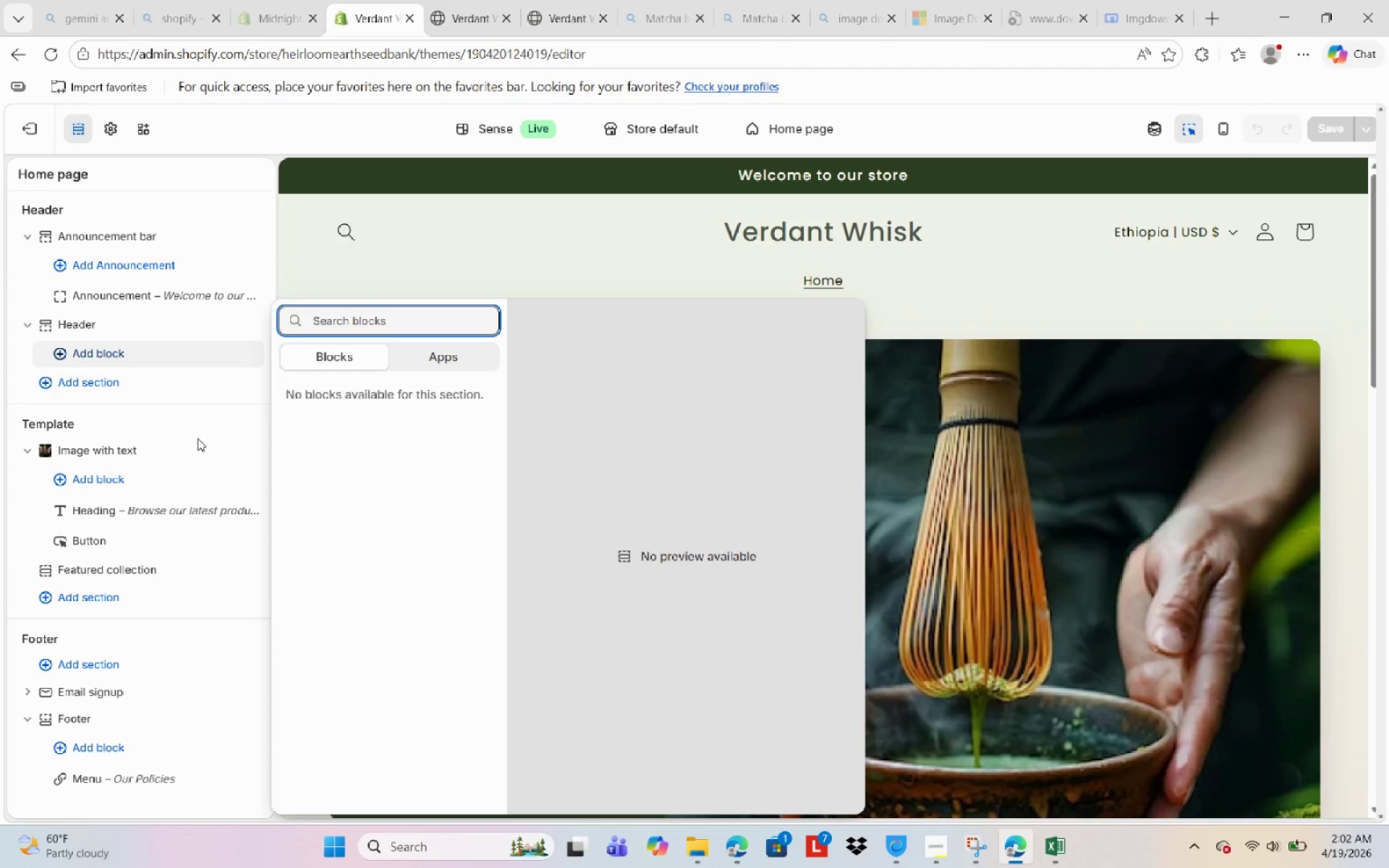 
left_click([111, 371])
 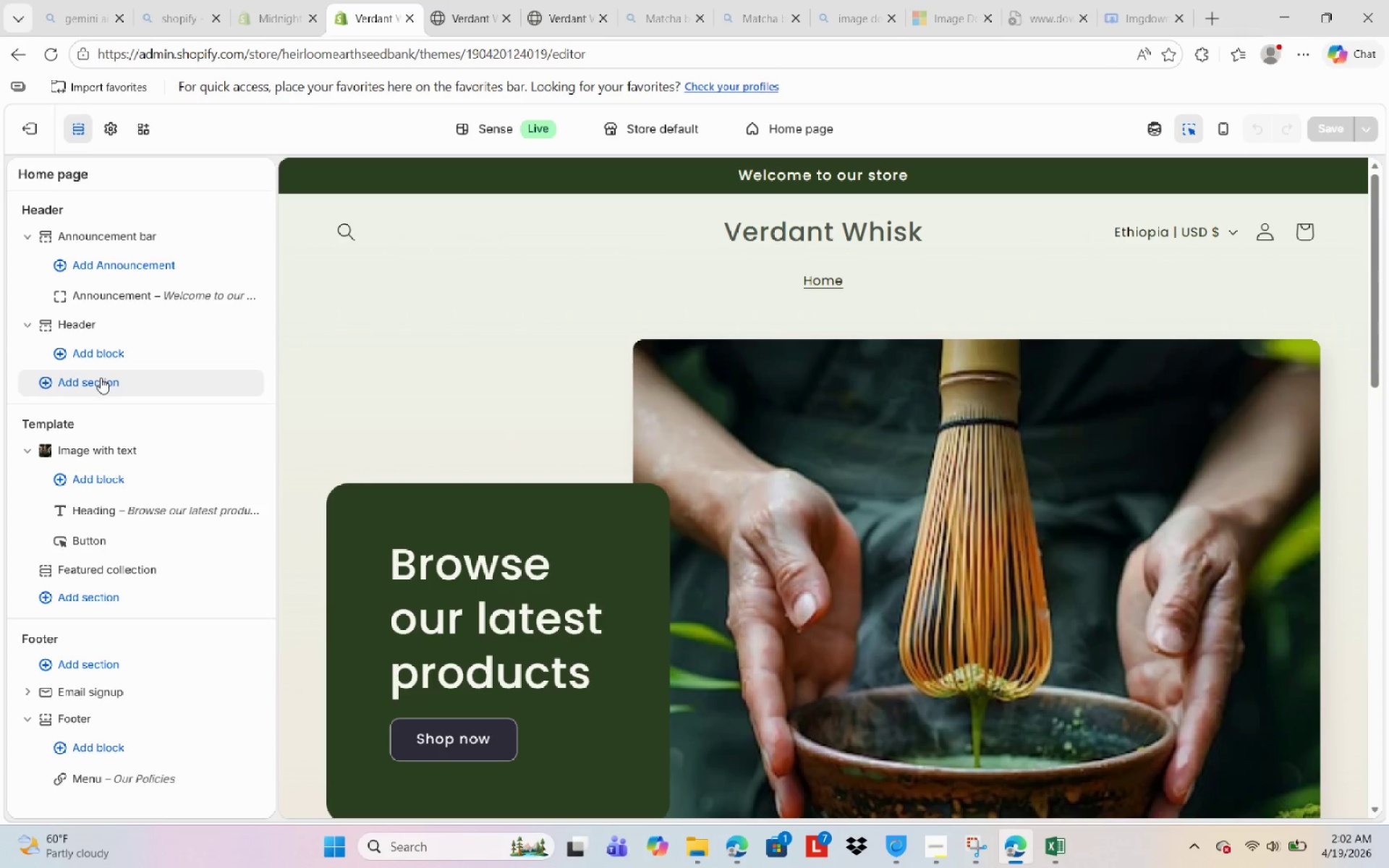 
left_click([101, 378])
 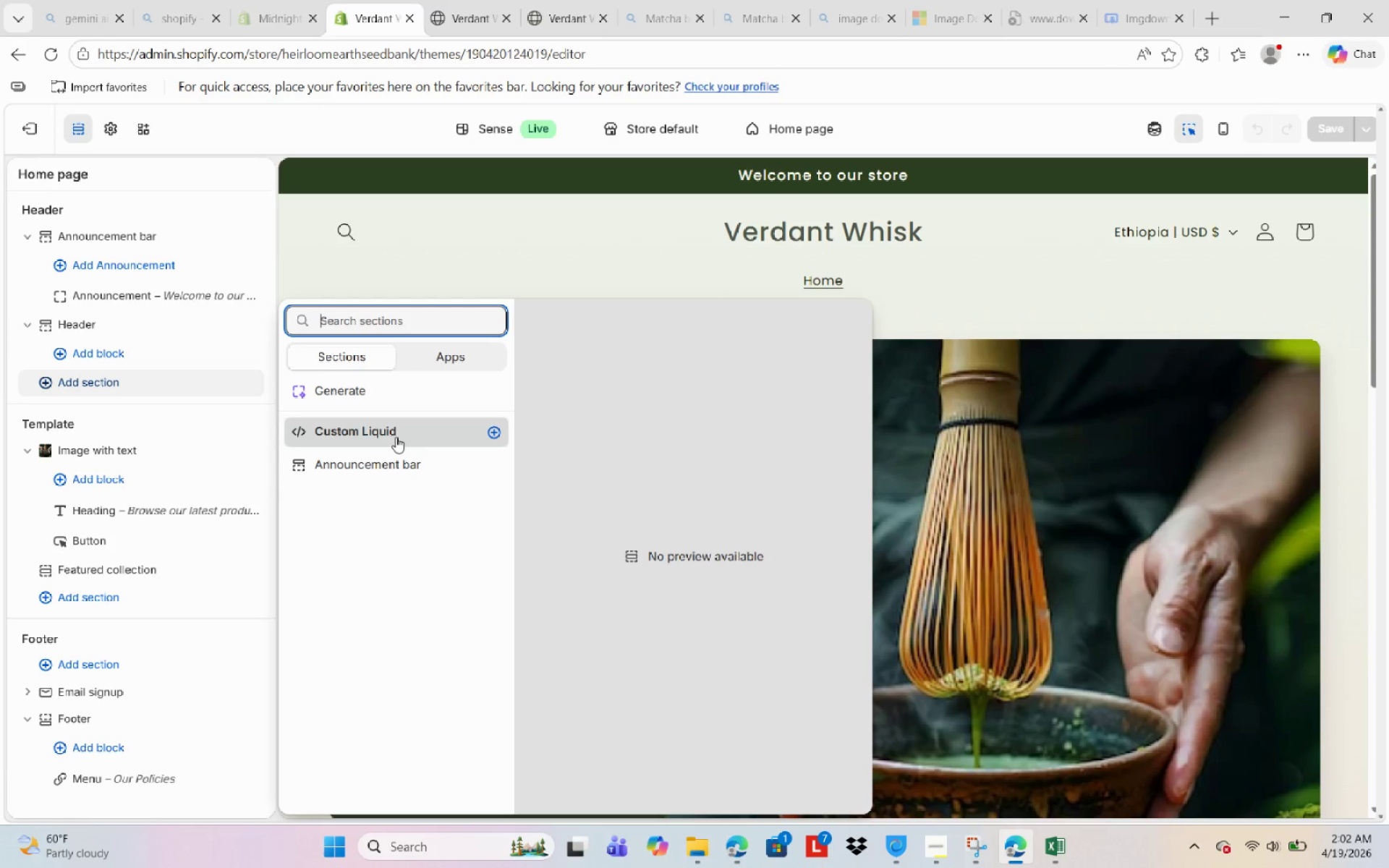 
wait(6.28)
 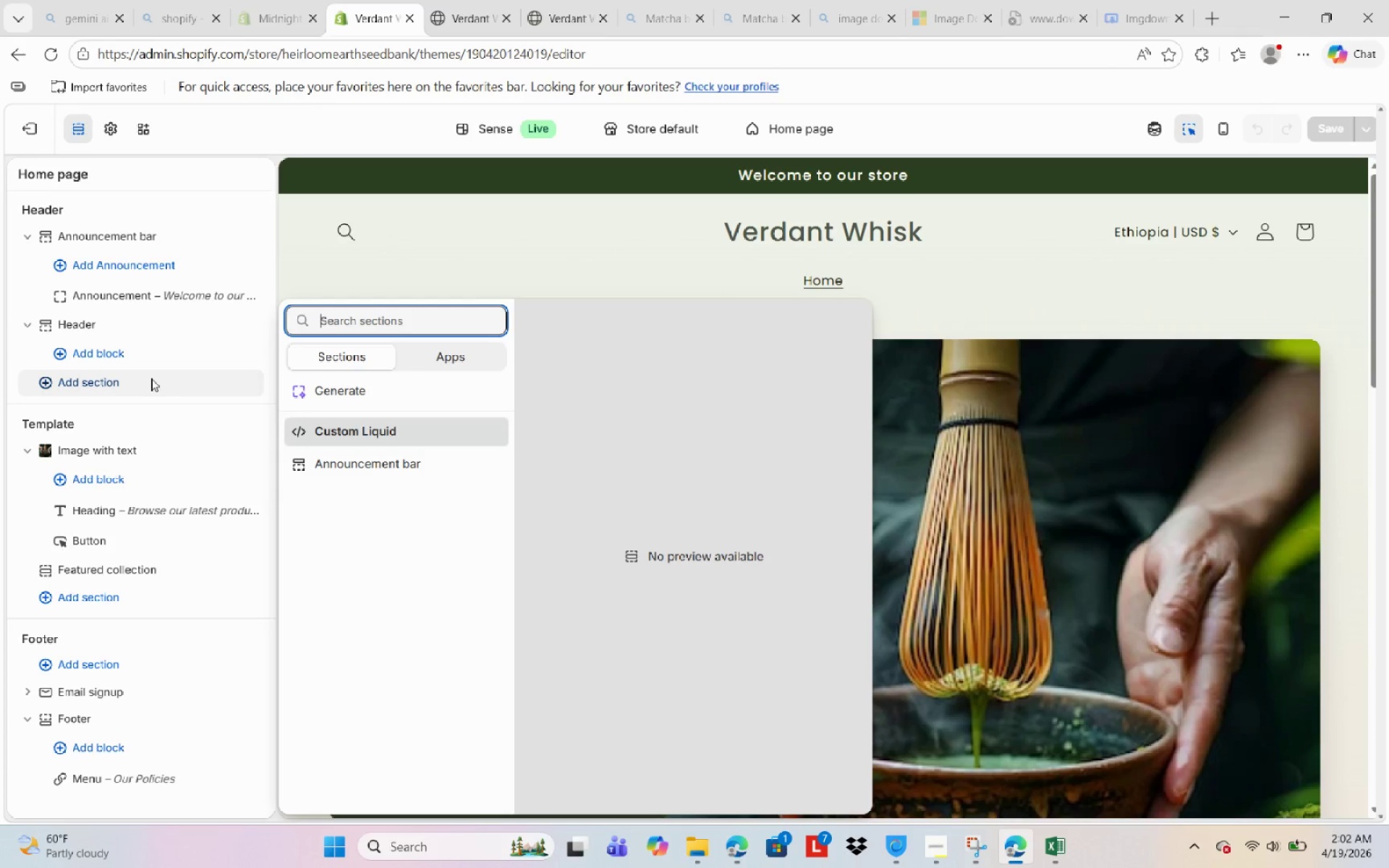 
left_click([138, 354])
 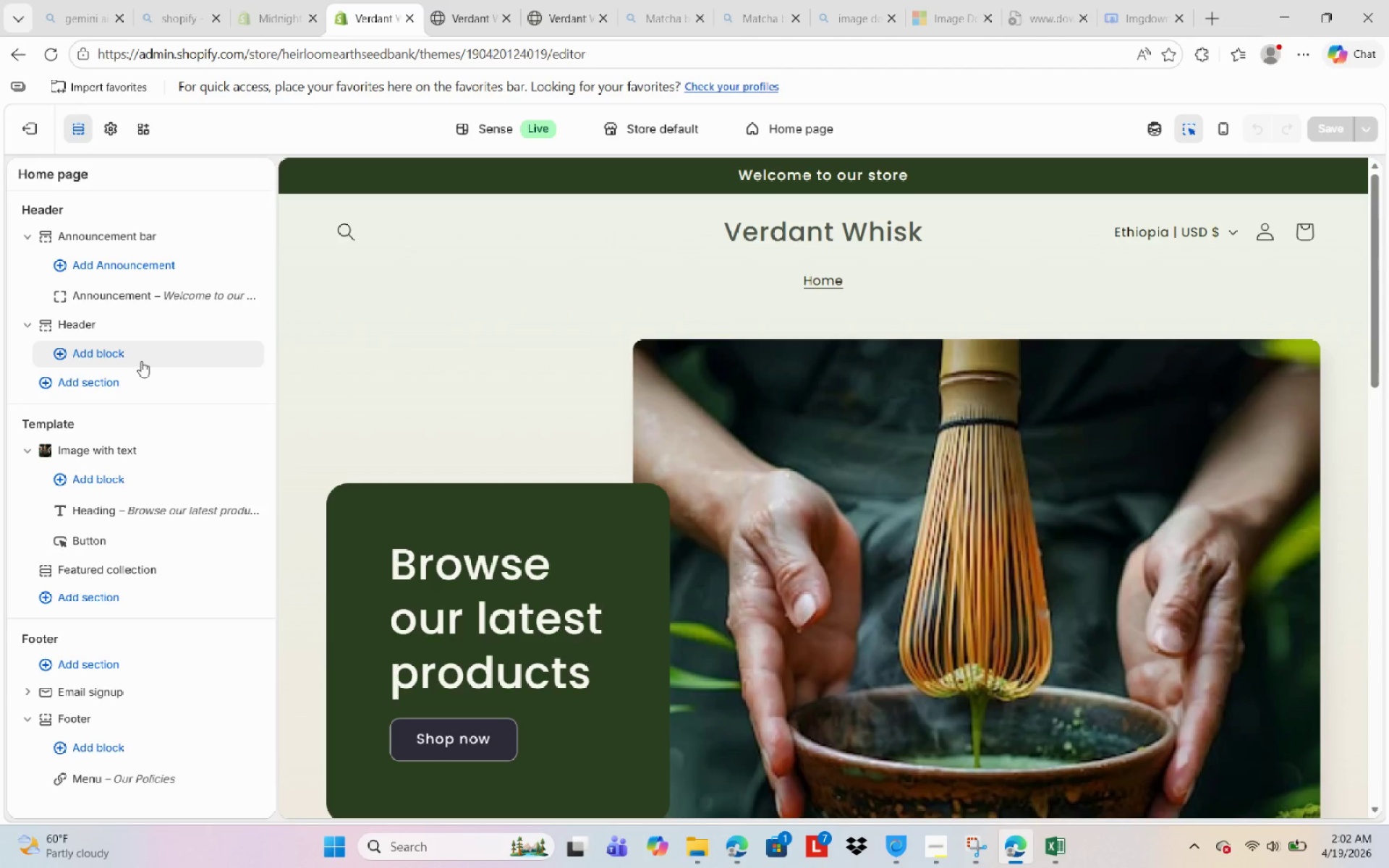 
wait(30.69)
 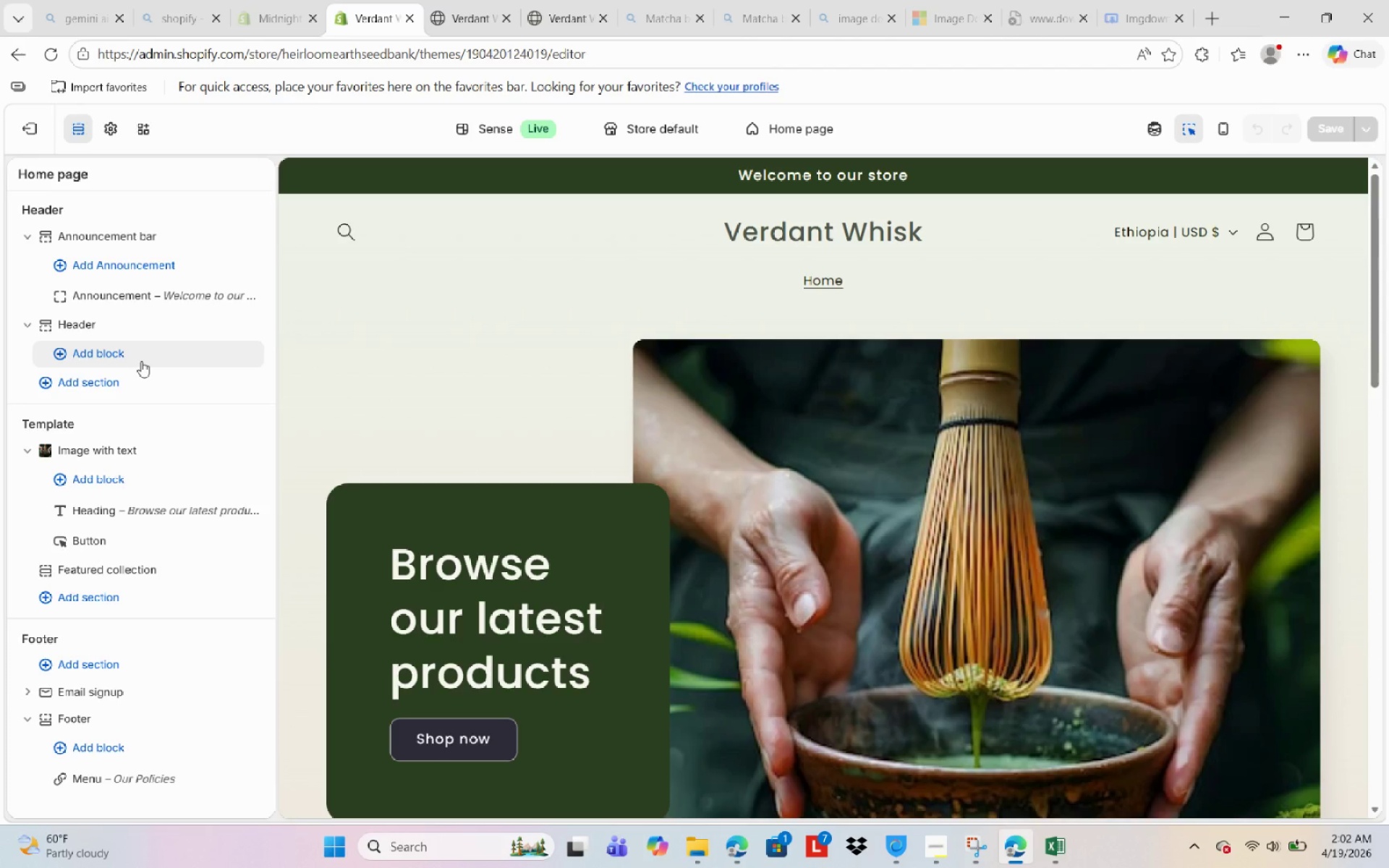 
left_click([69, 205])
 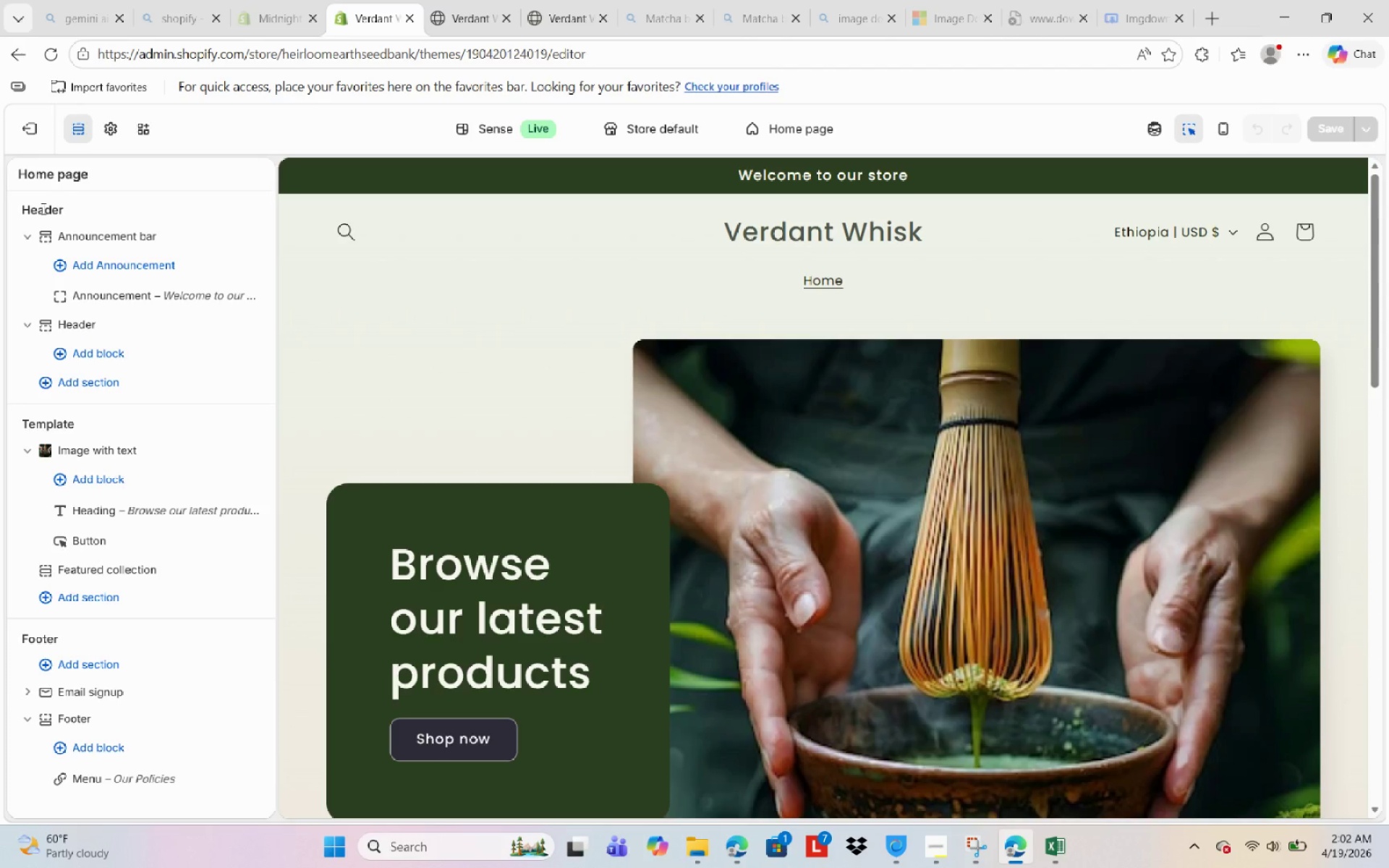 
left_click([42, 208])
 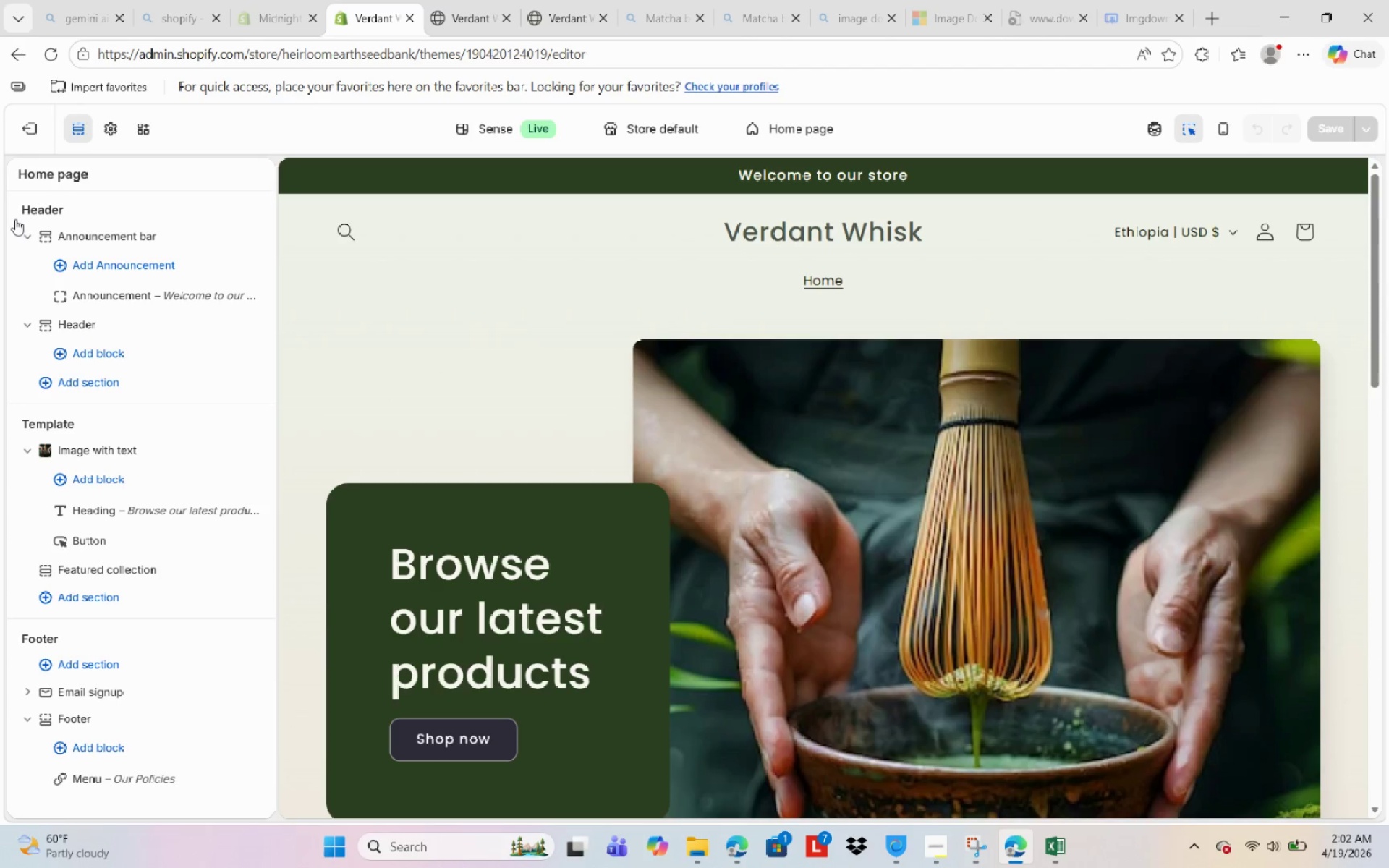 
left_click([15, 219])
 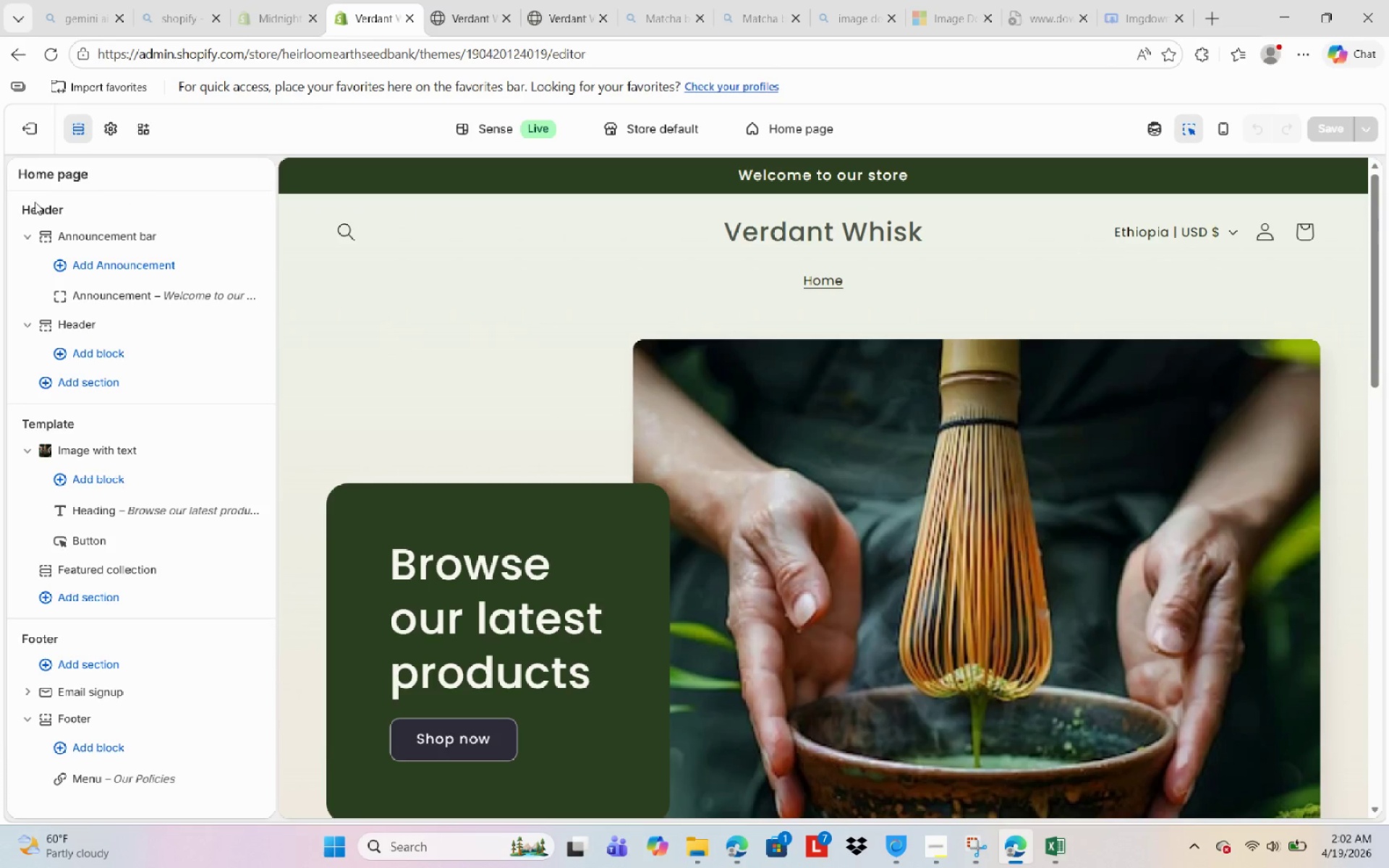 
left_click([61, 209])
 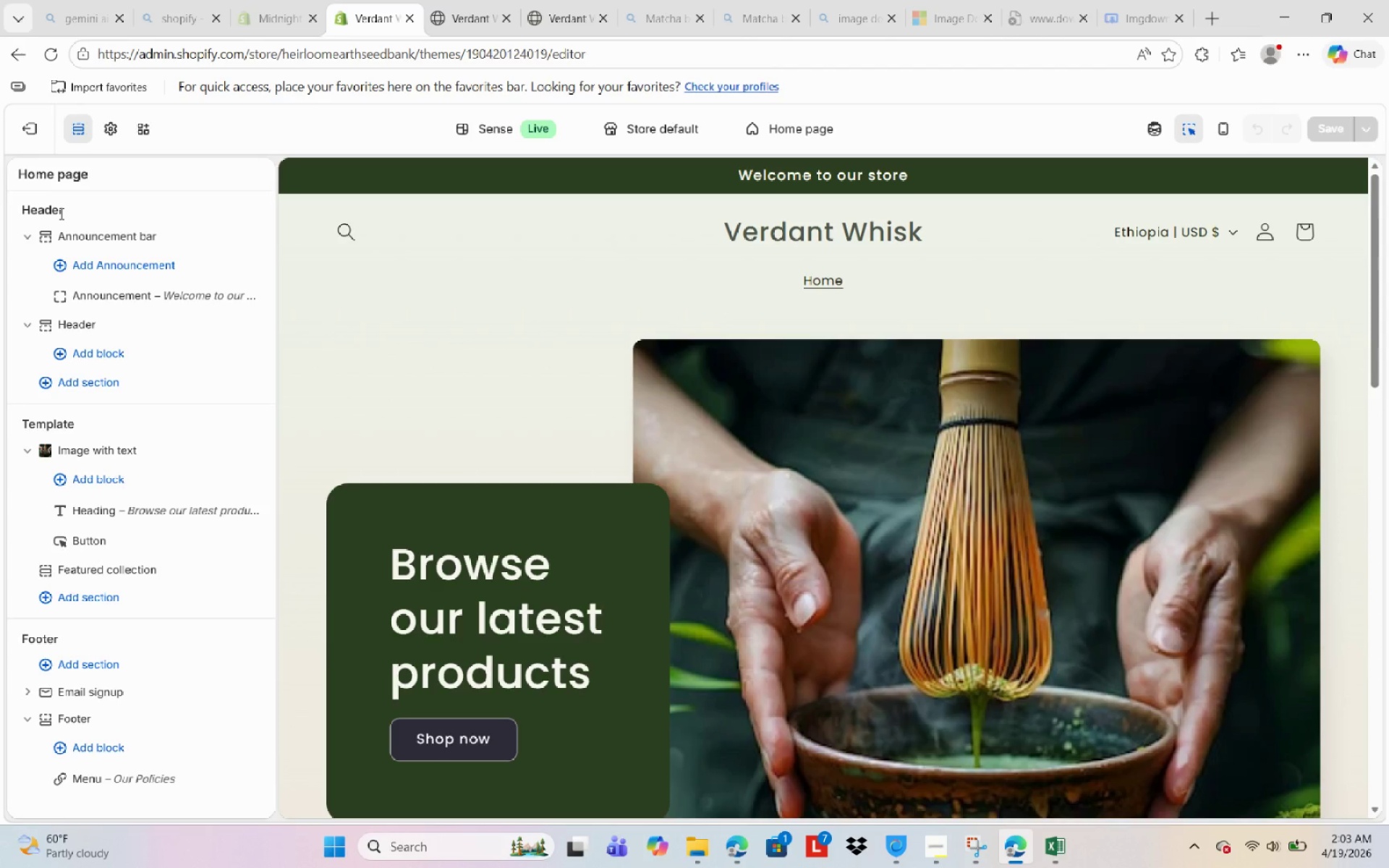 
wait(16.5)
 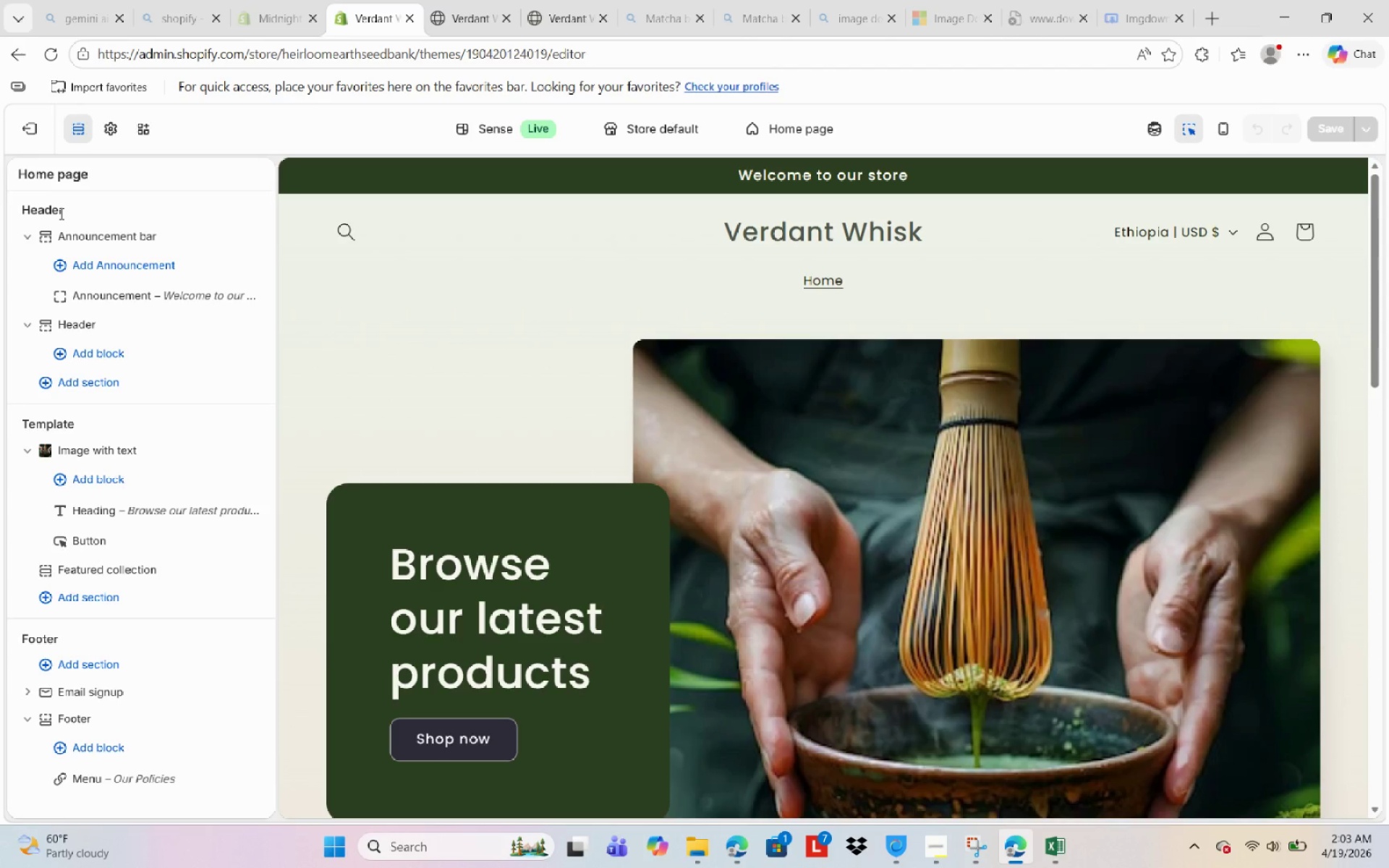 
left_click([687, 240])
 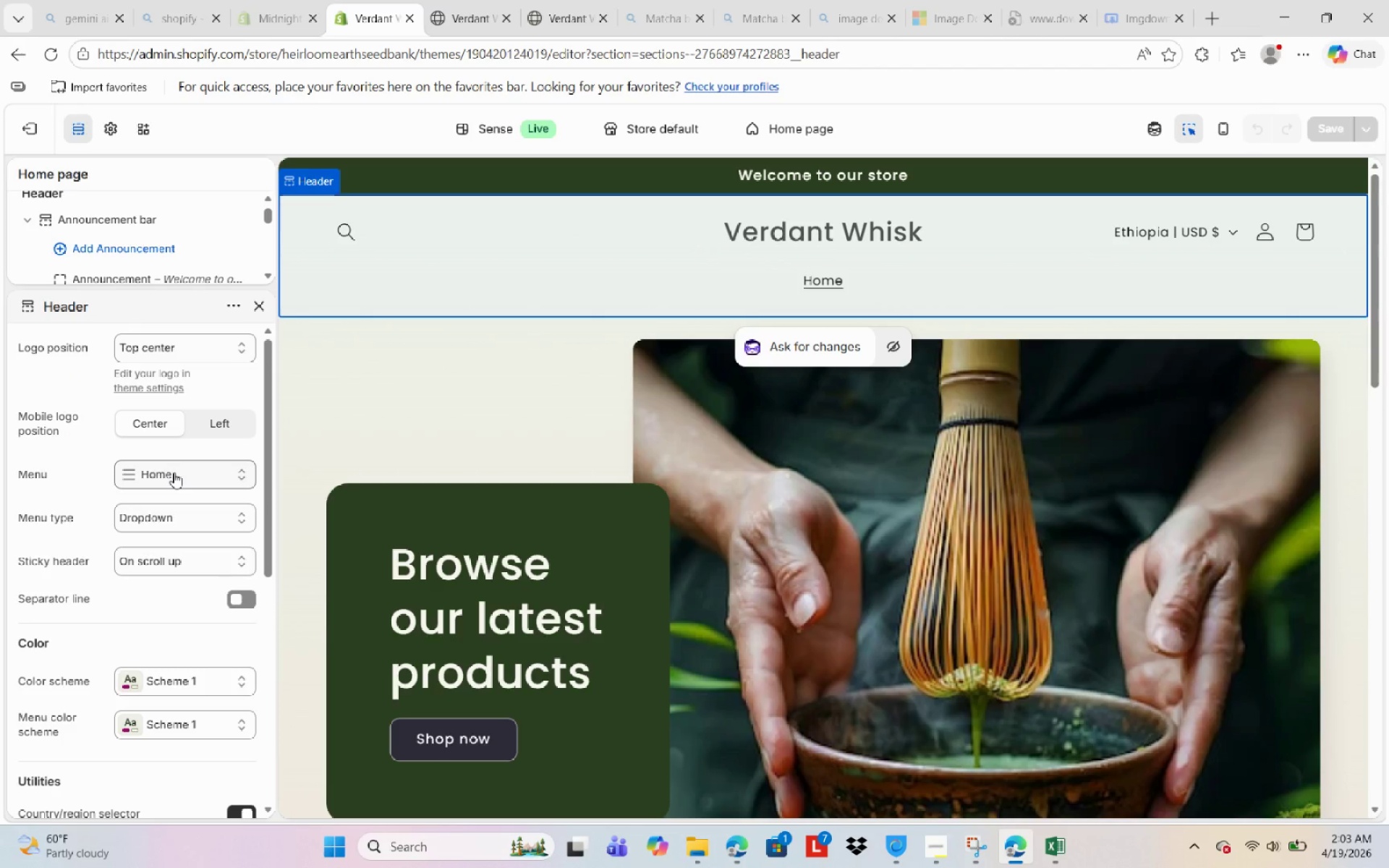 
wait(8.48)
 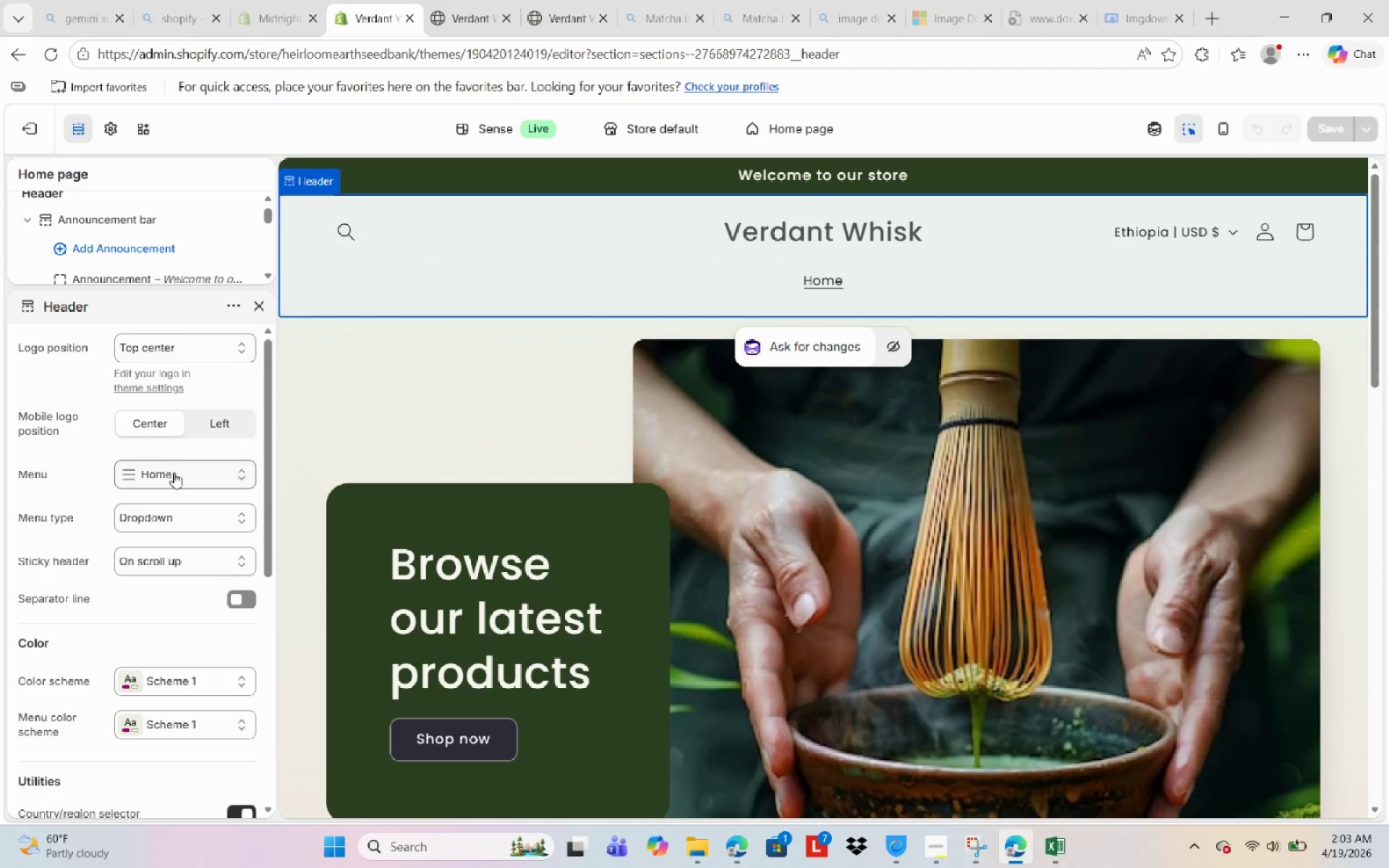 
scroll: coordinate [95, 741], scroll_direction: down, amount: 12.0
 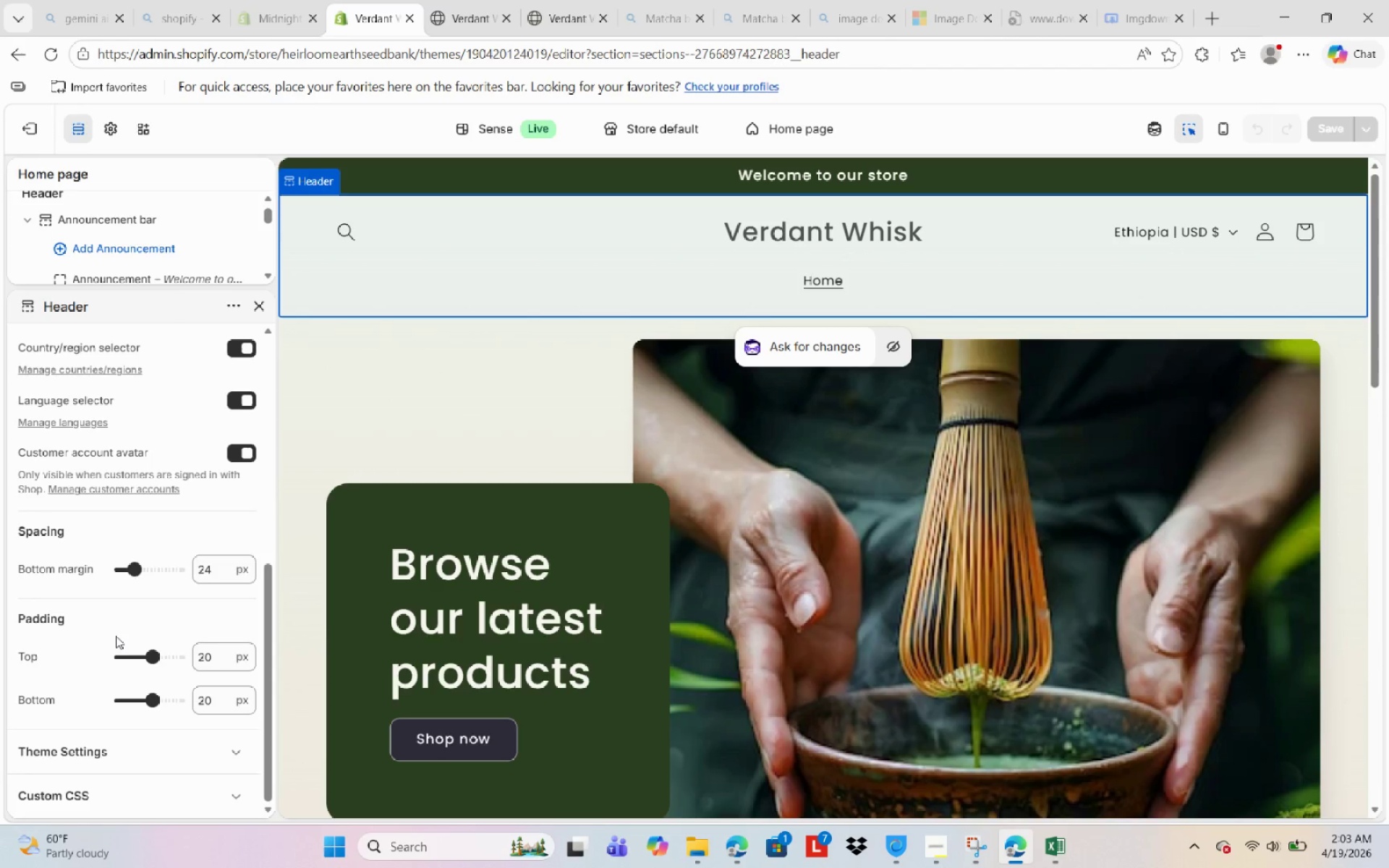 
scroll: coordinate [104, 560], scroll_direction: up, amount: 5.0
 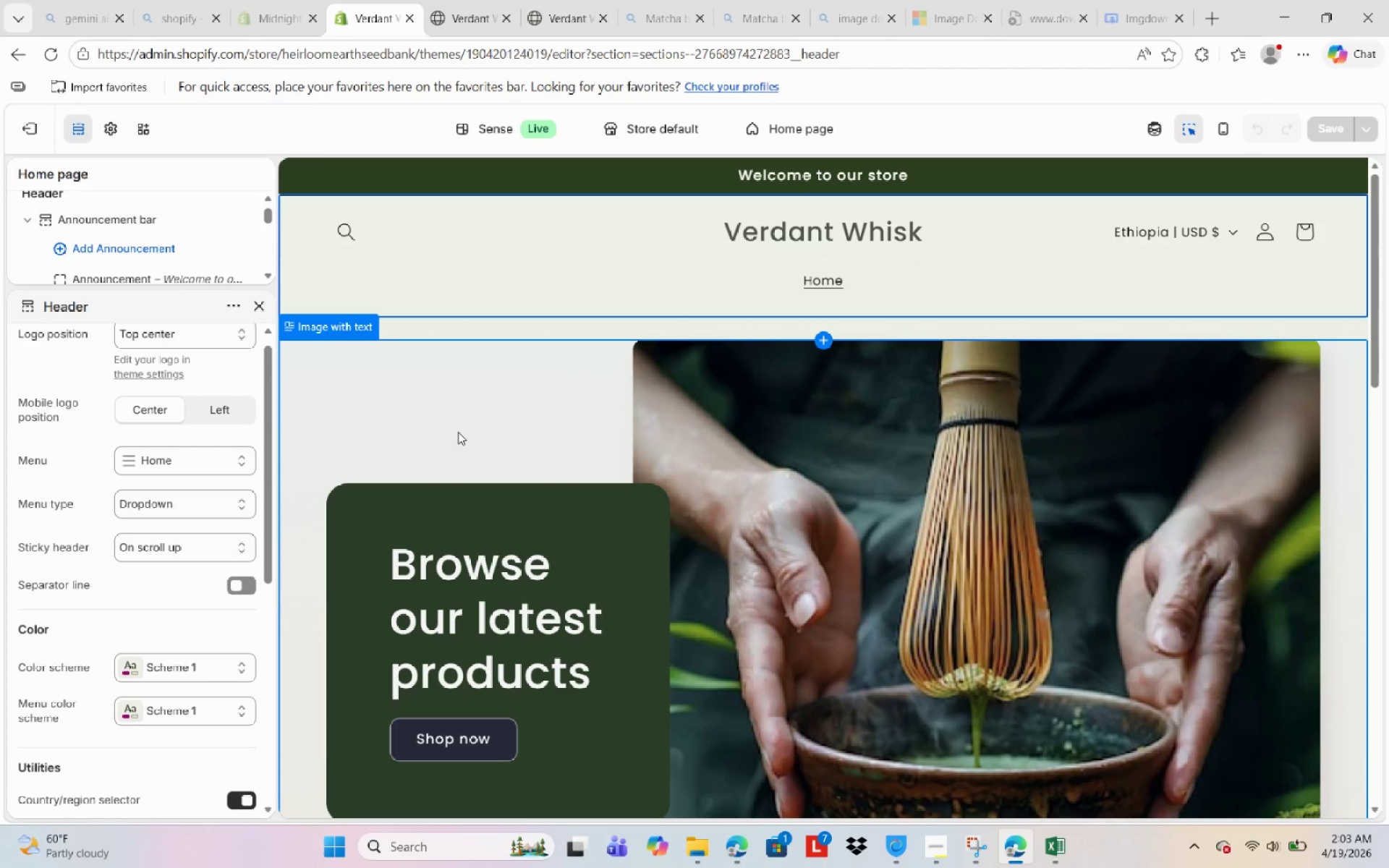 
wait(12.77)
 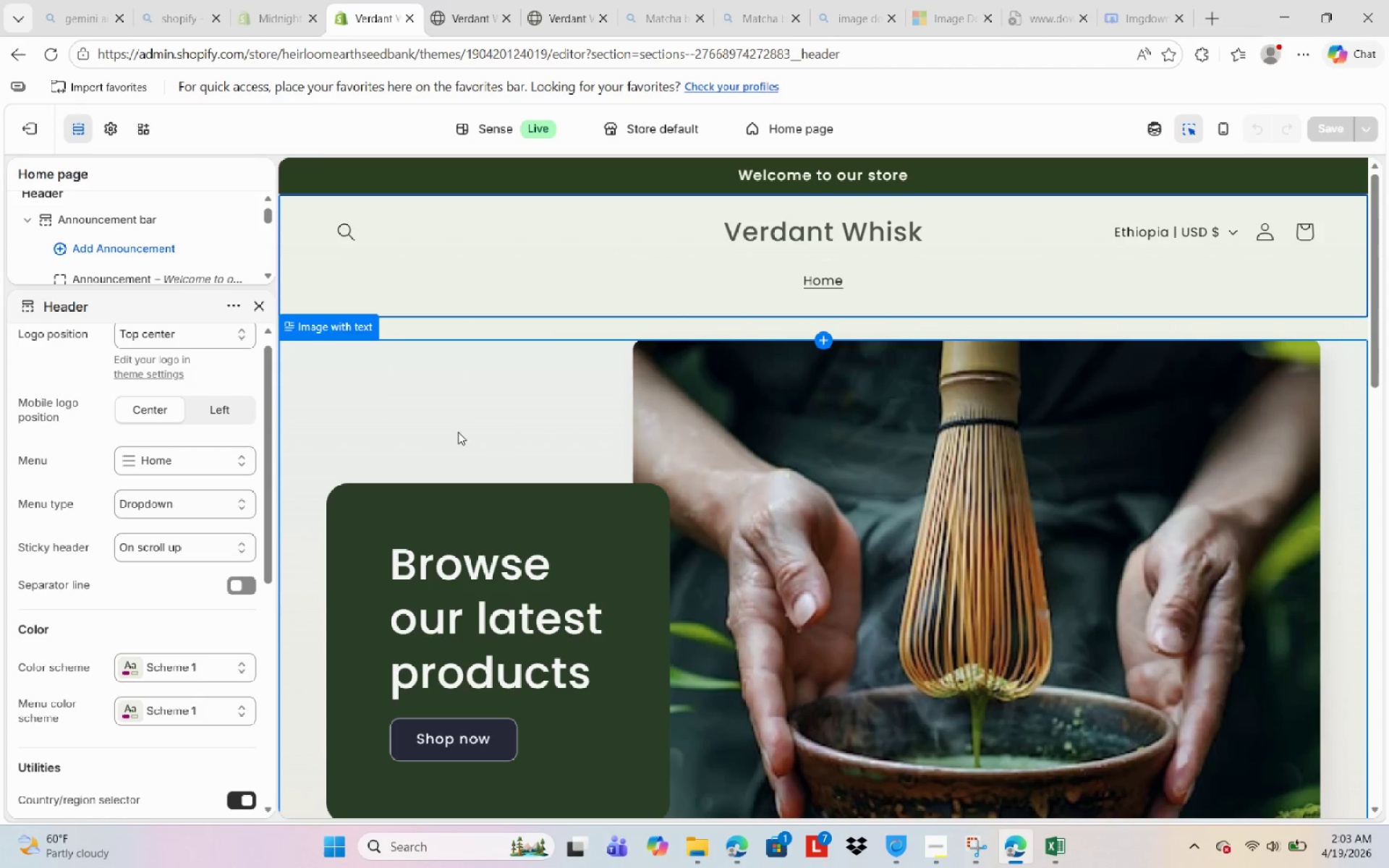 
left_click([824, 286])
 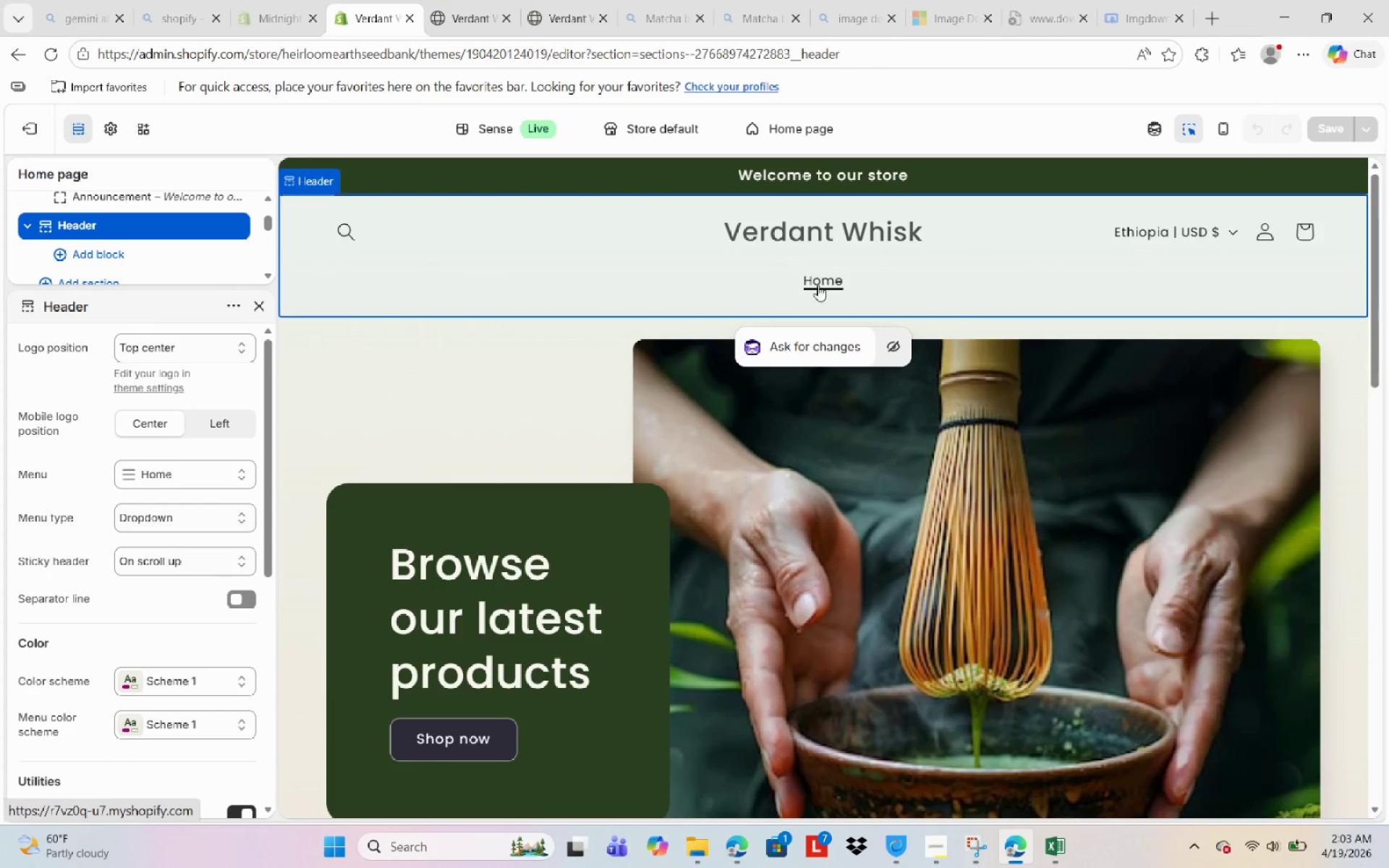 
left_click([620, 288])
 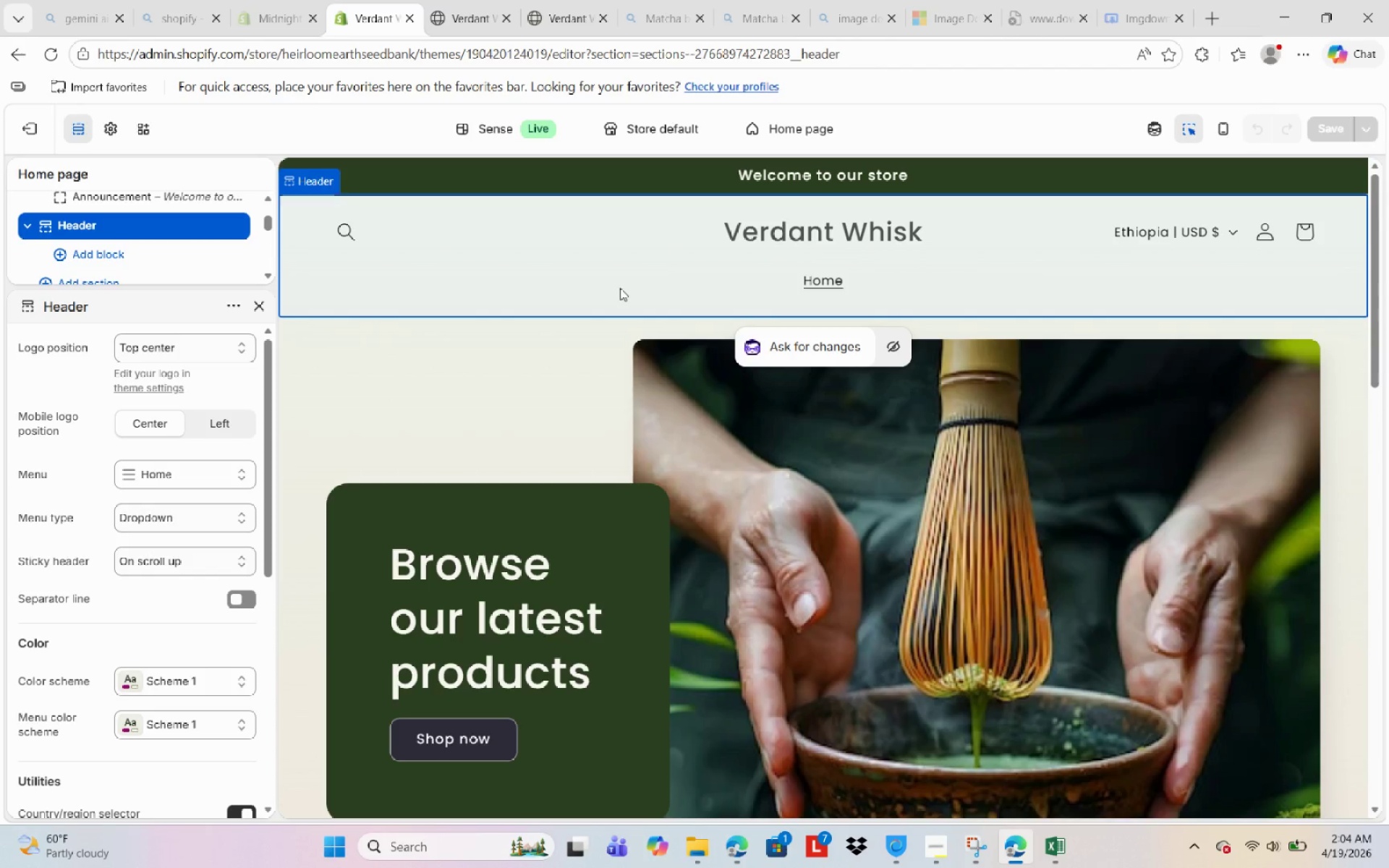 
wait(27.94)
 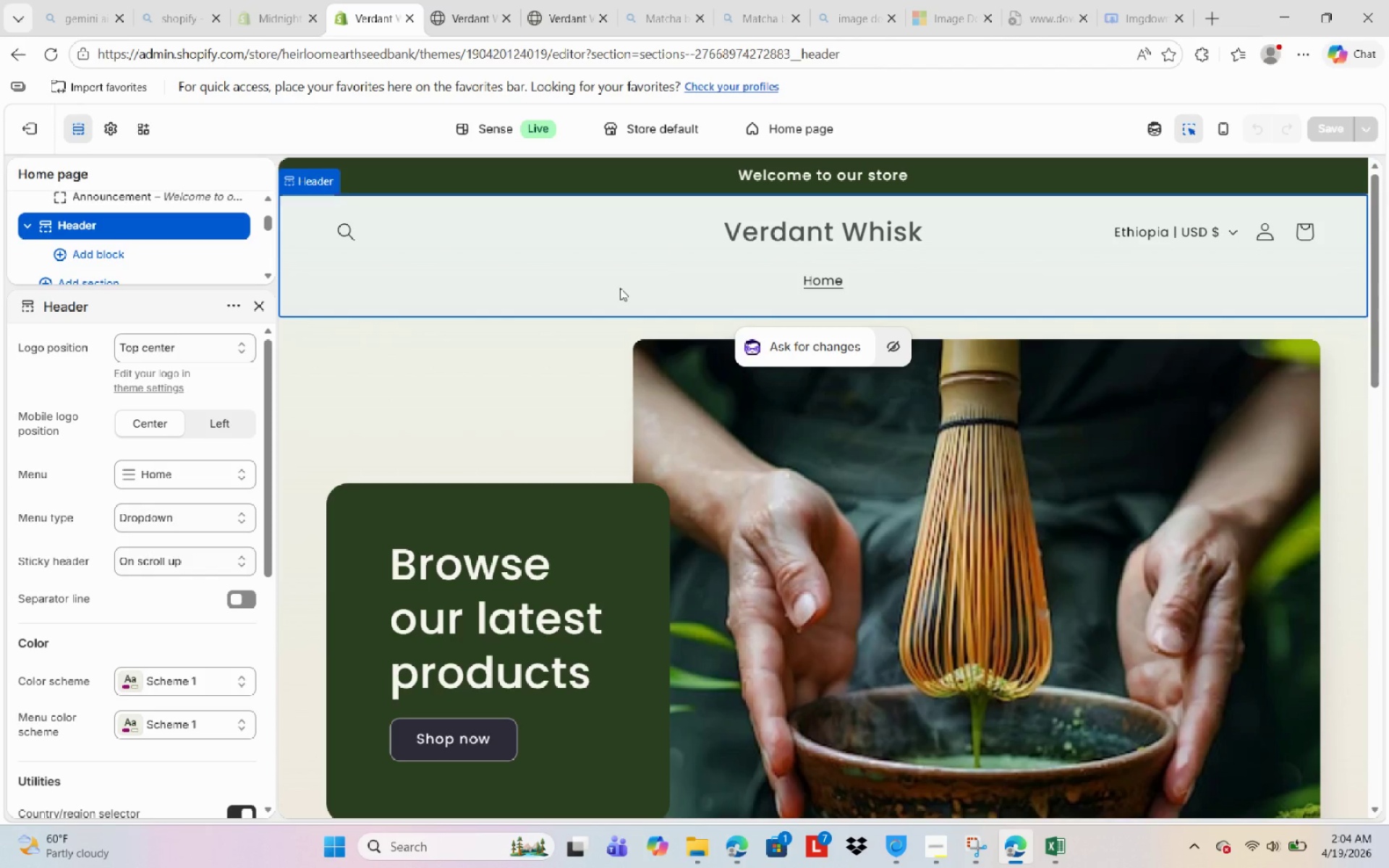 
left_click([260, 309])
 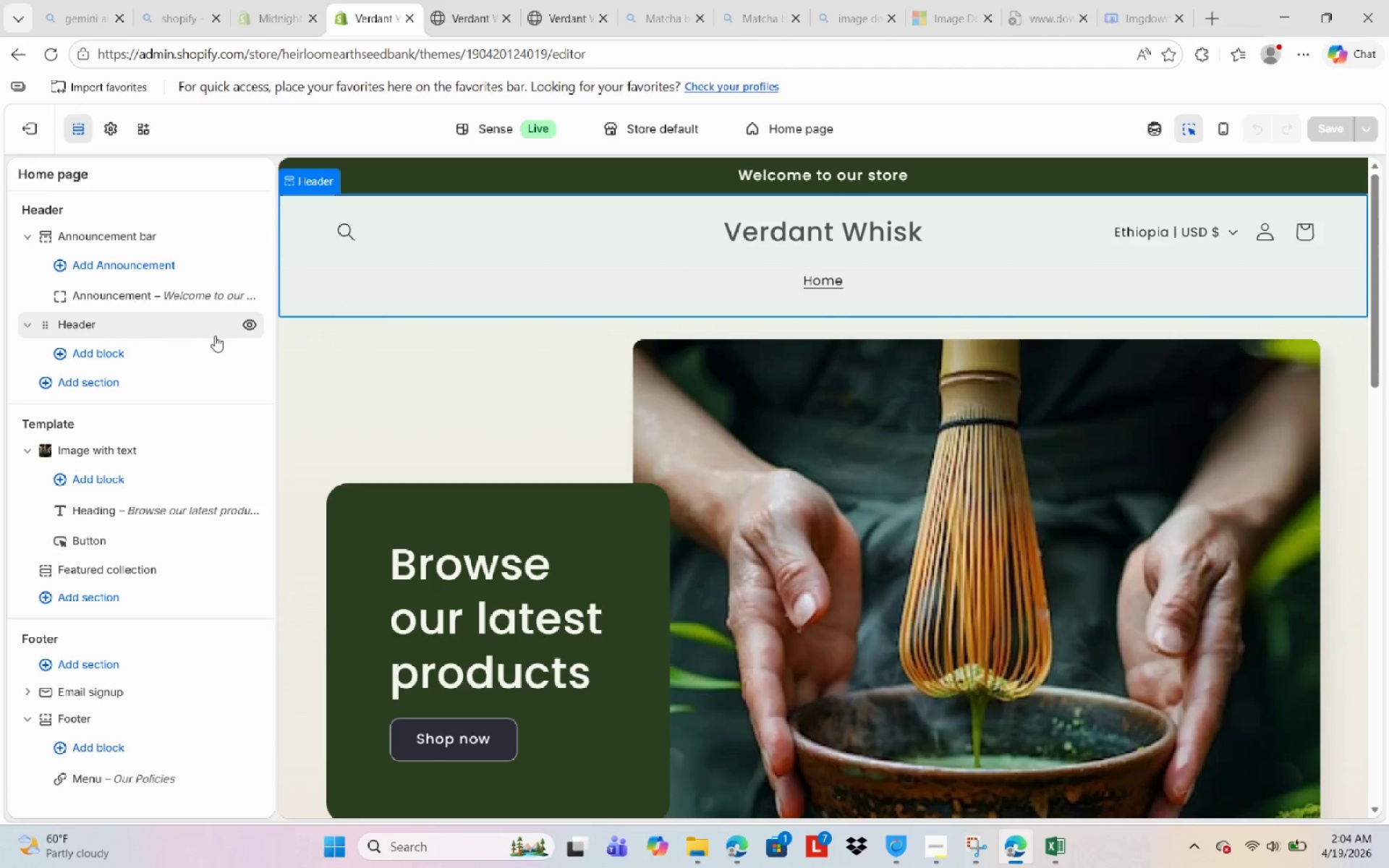 
left_click([255, 328])
 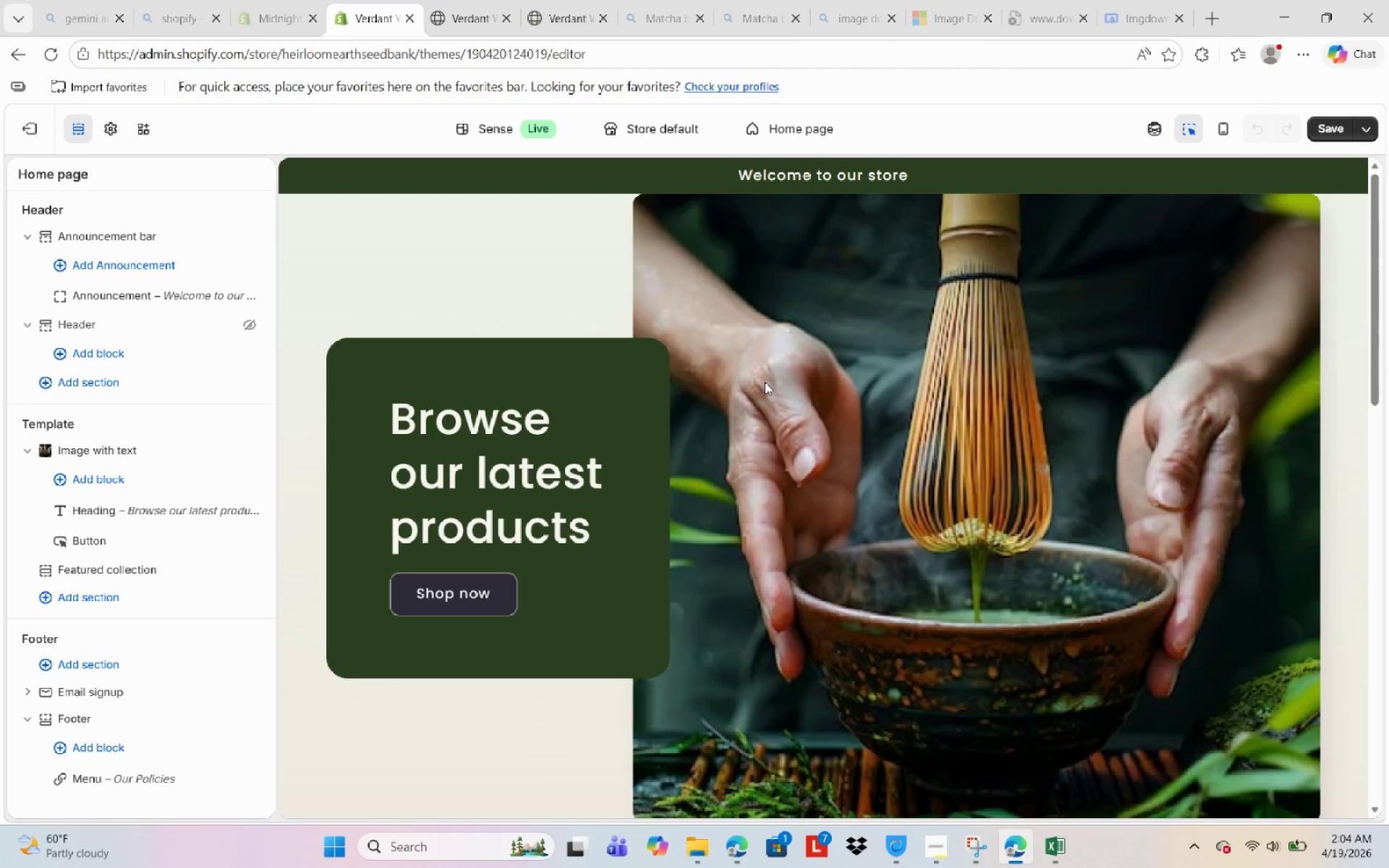 
scroll: coordinate [843, 395], scroll_direction: down, amount: 17.0
 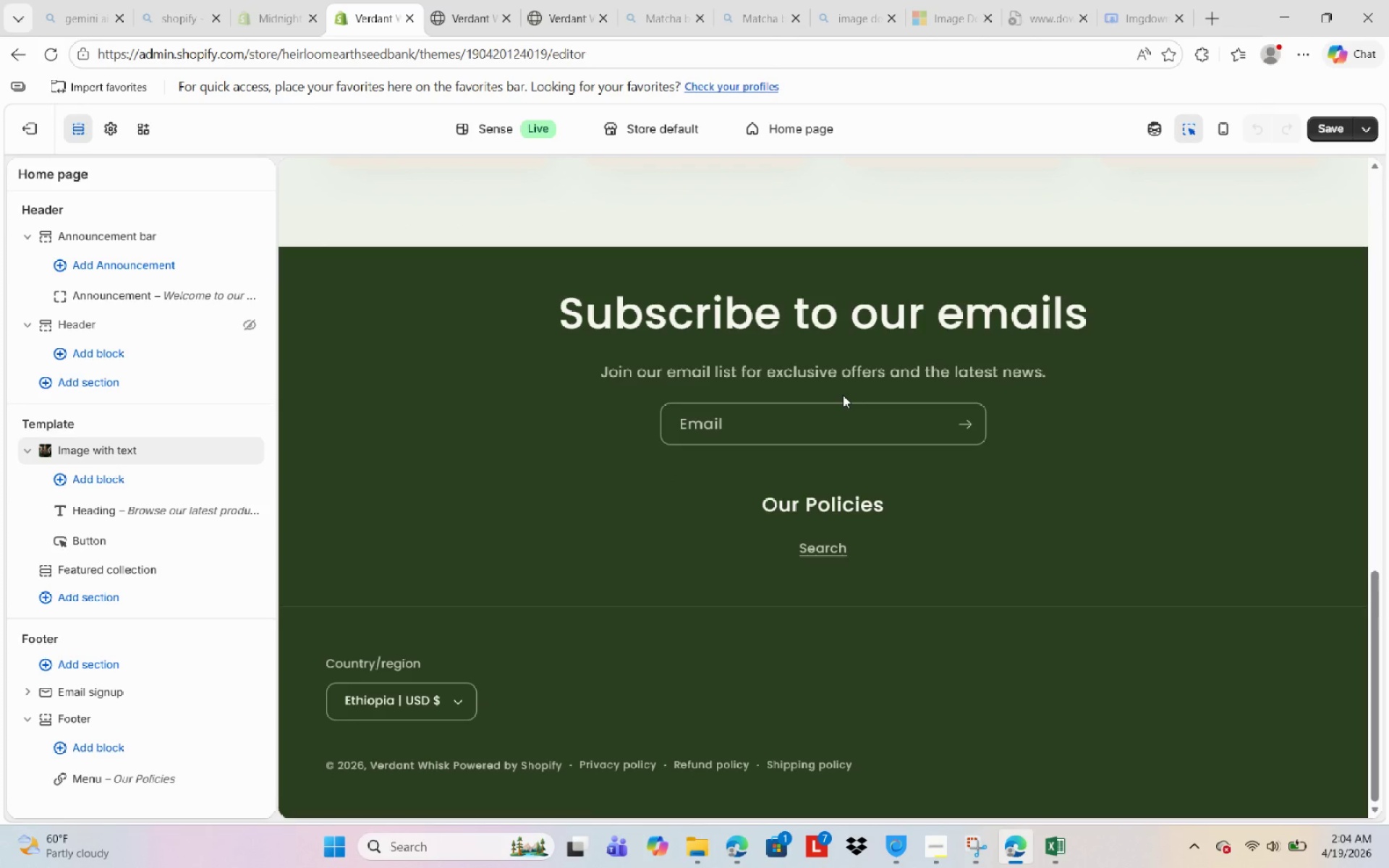 
mouse_move([854, 528])
 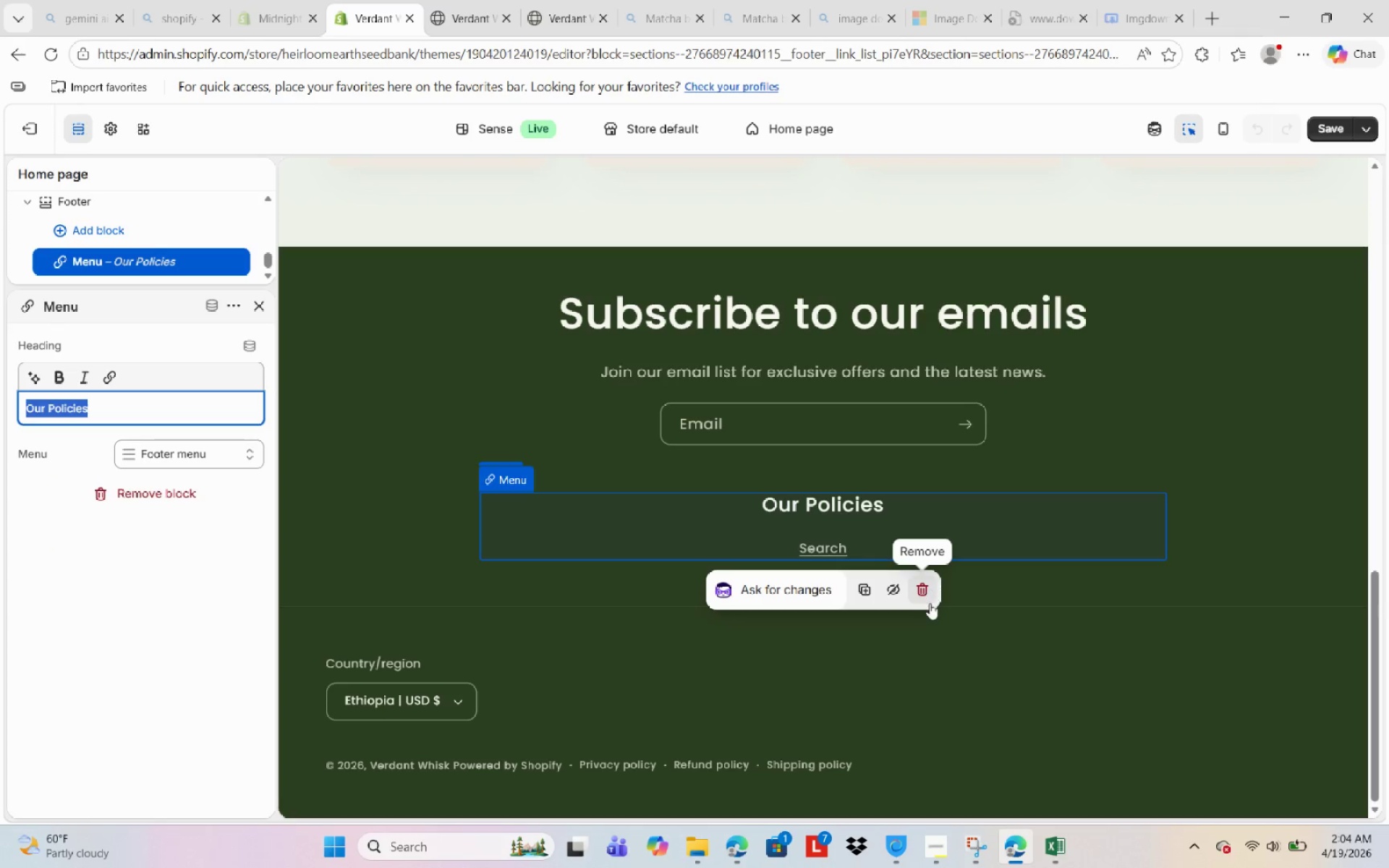 
left_click([930, 603])
 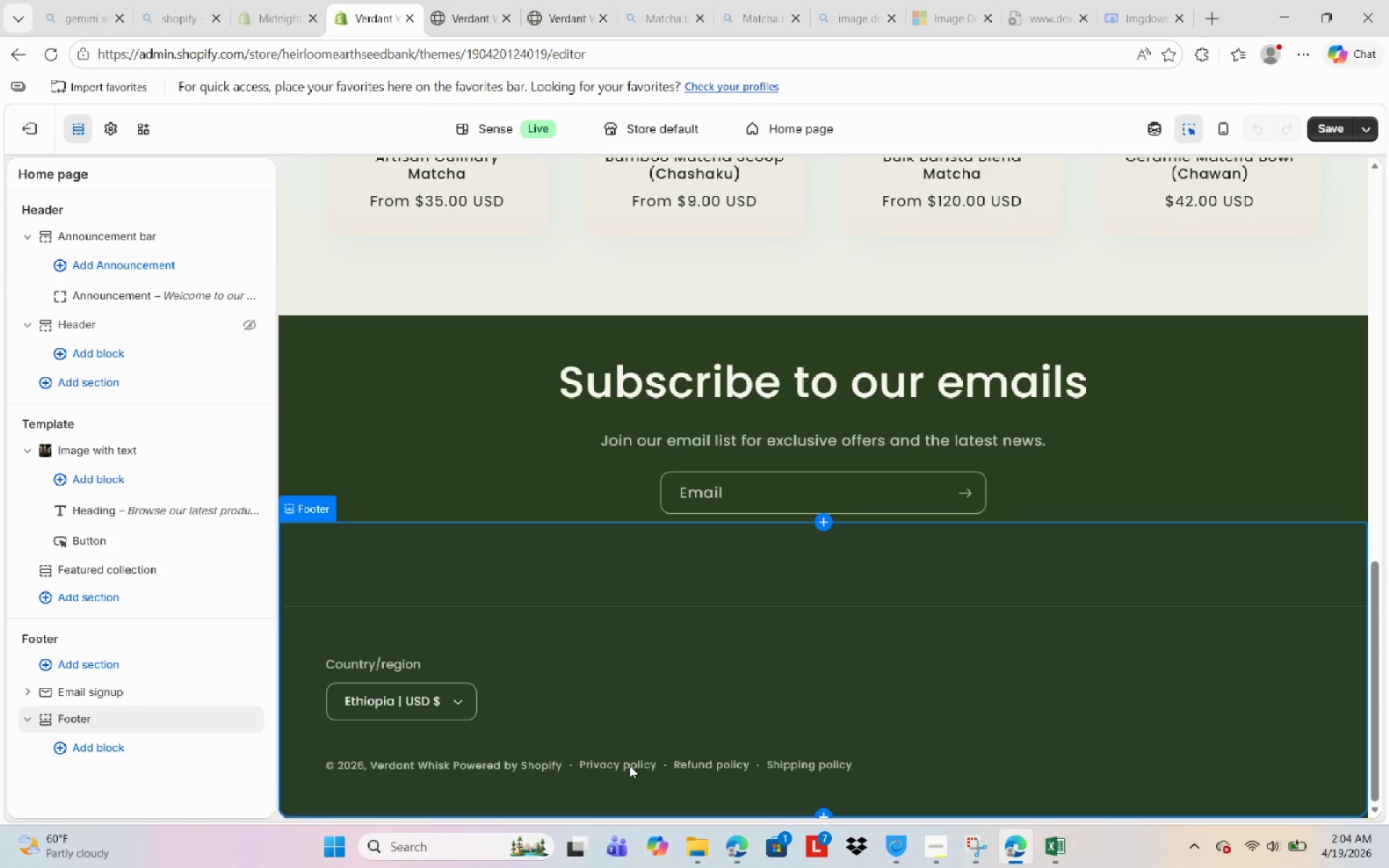 
wait(6.58)
 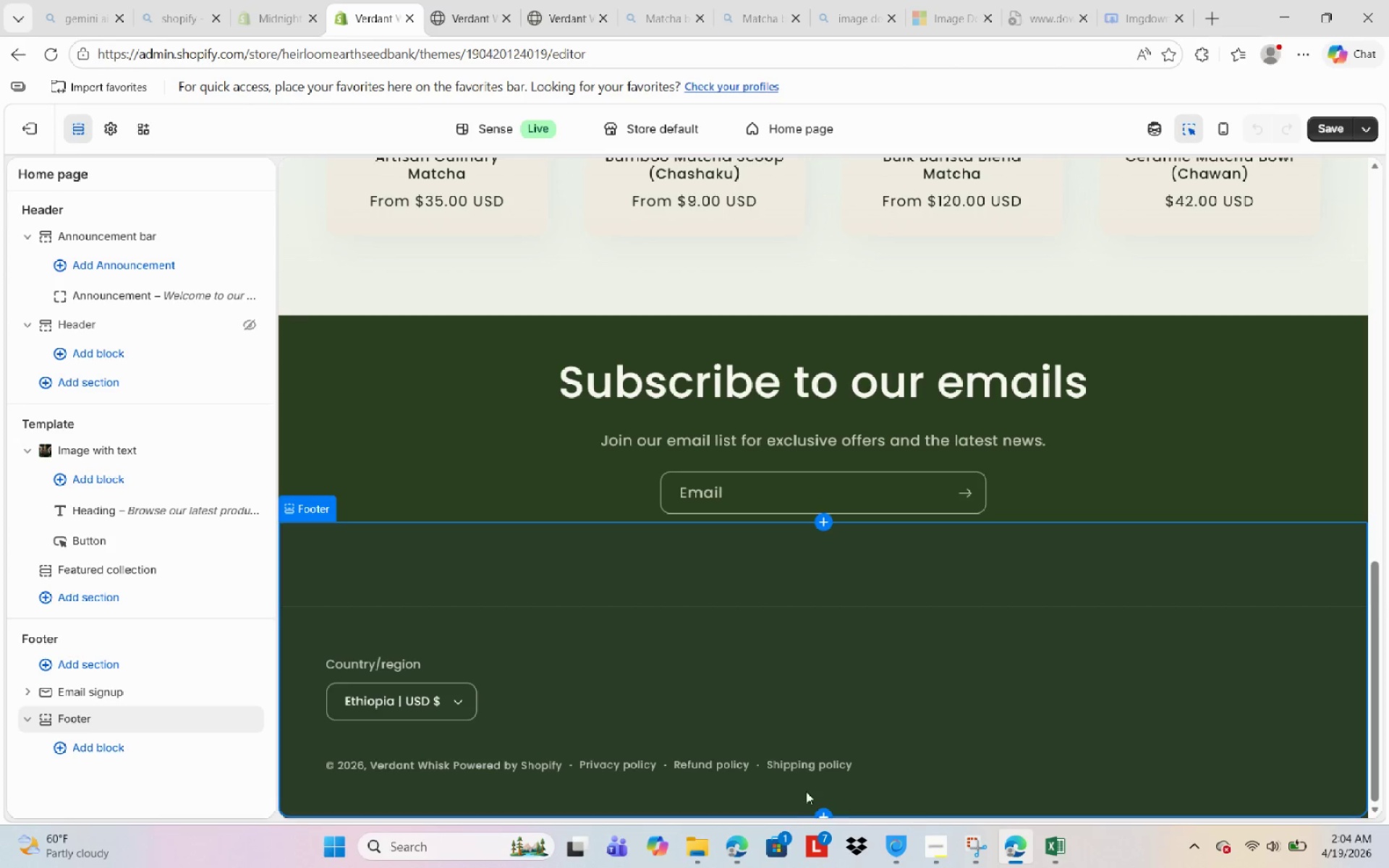 
scroll: coordinate [1218, 682], scroll_direction: up, amount: 25.0
 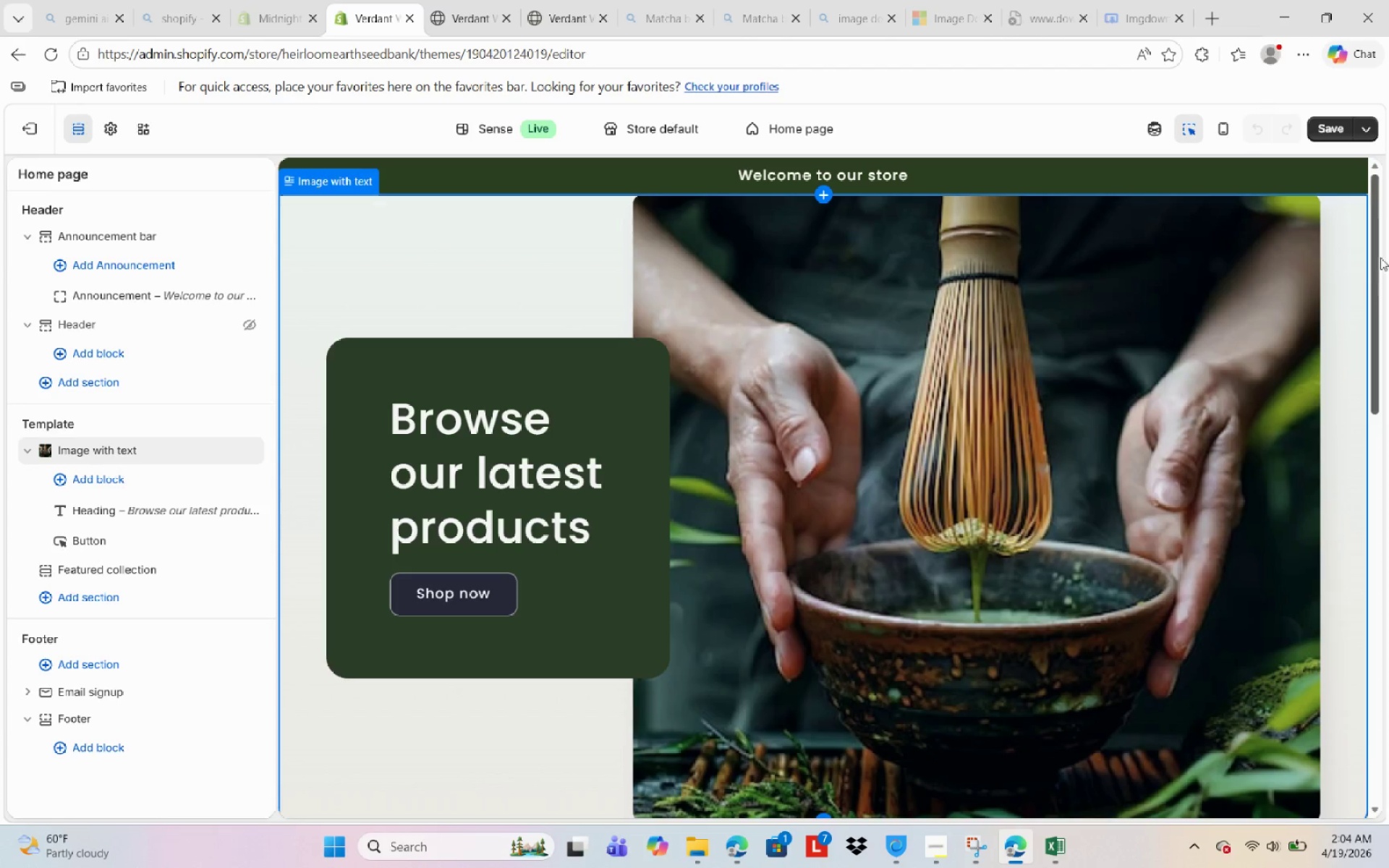 
scroll: coordinate [499, 555], scroll_direction: down, amount: 2.0
 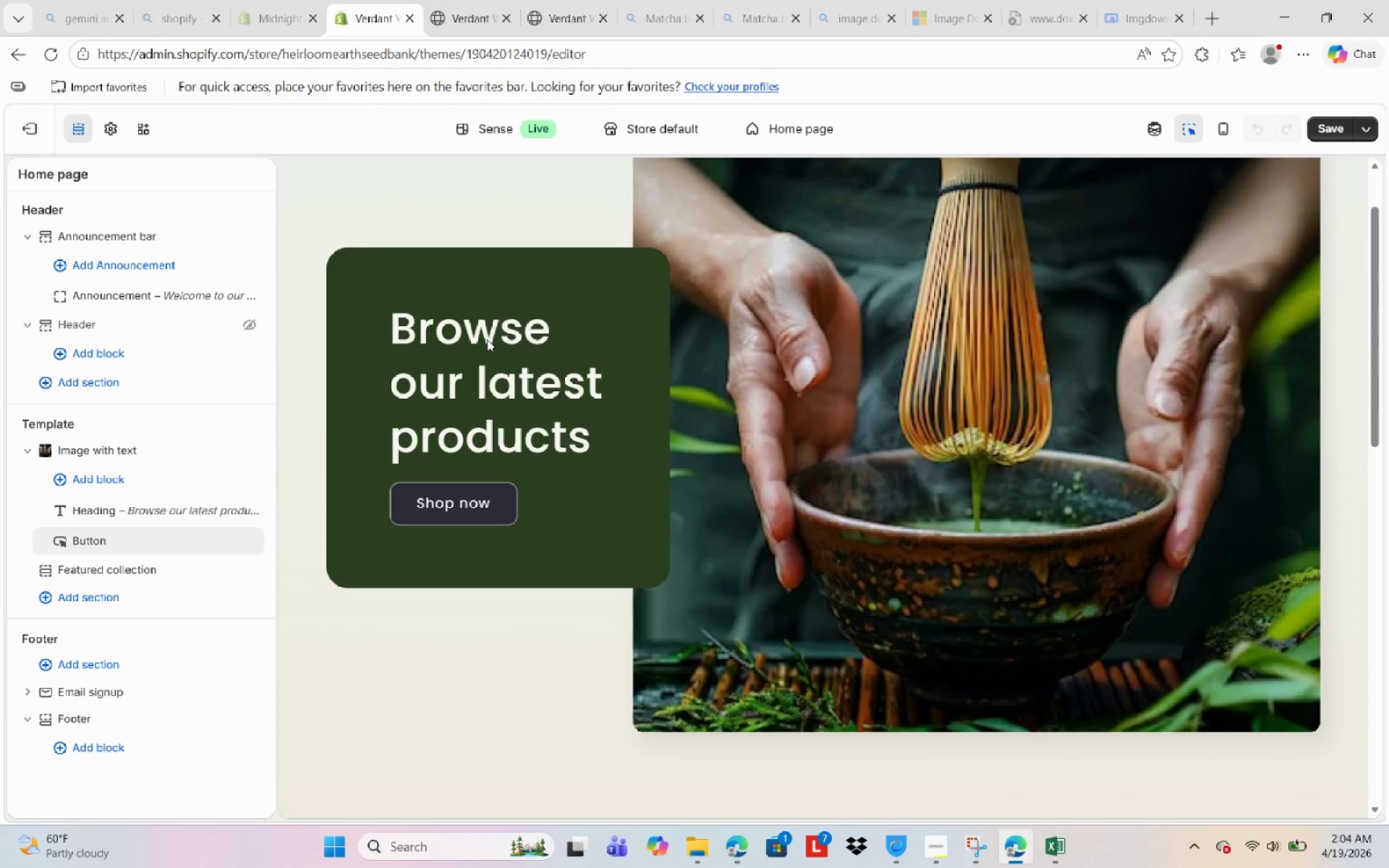 
wait(5.07)
 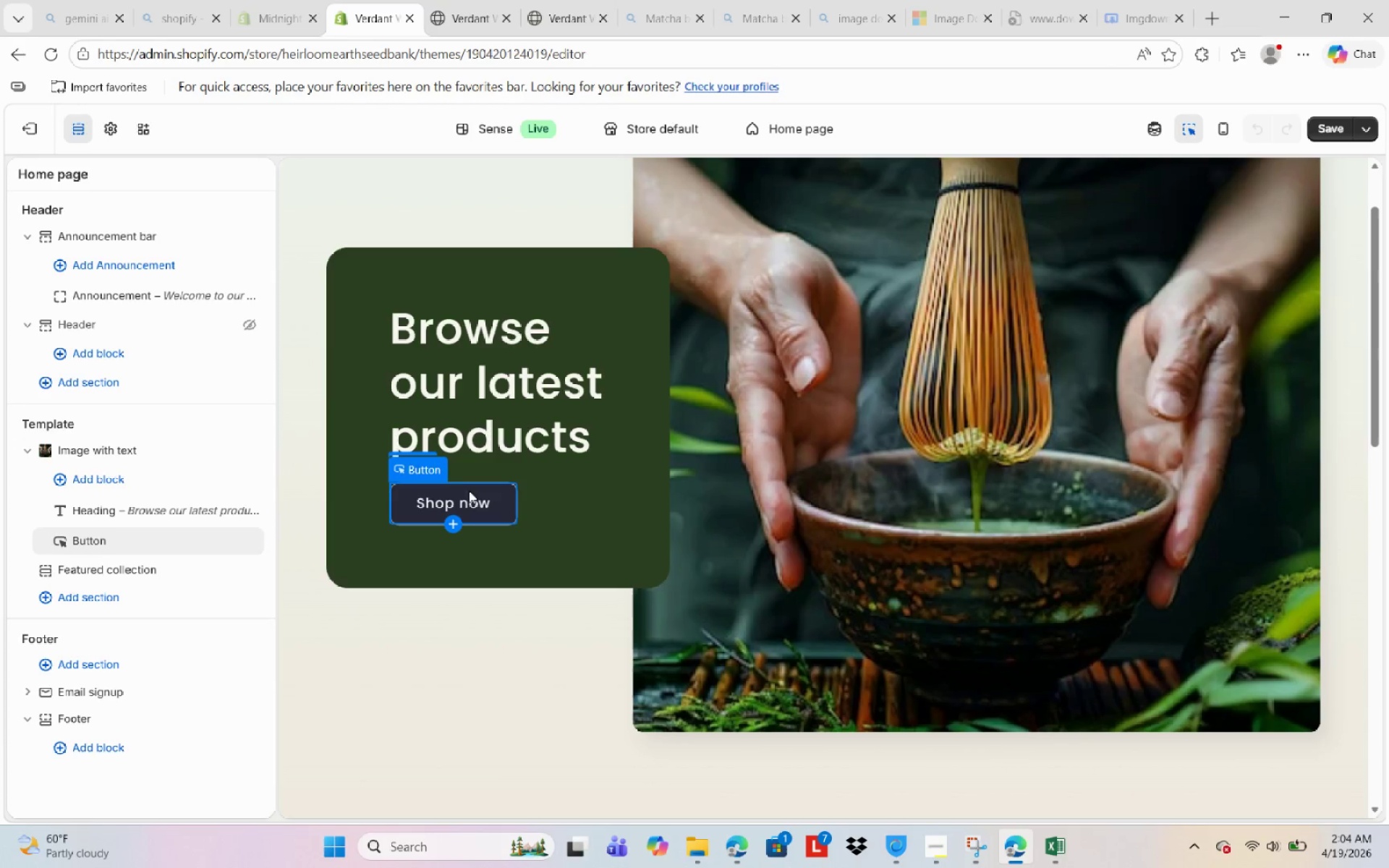 
scroll: coordinate [1267, 366], scroll_direction: up, amount: 9.0
 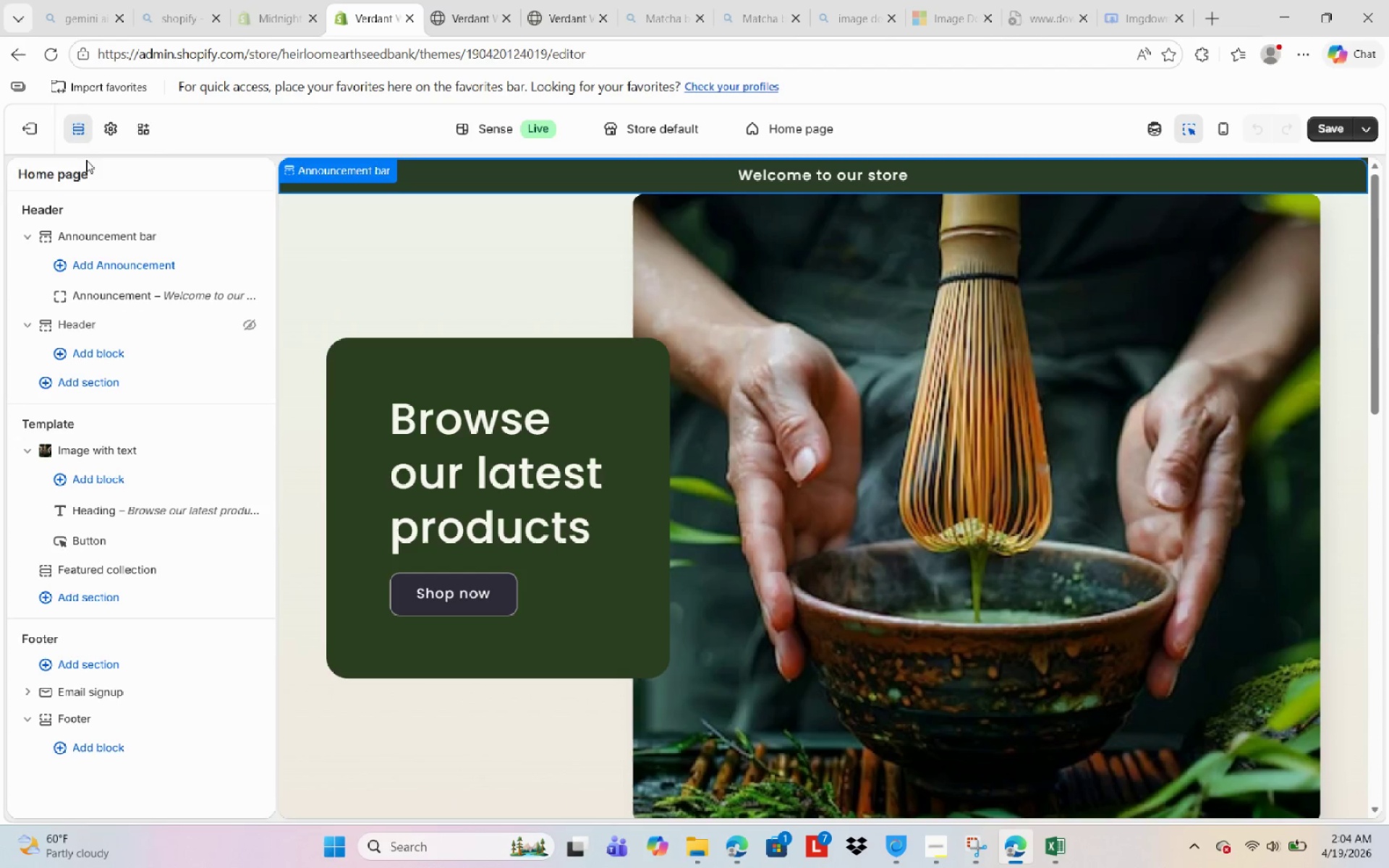 
wait(5.03)
 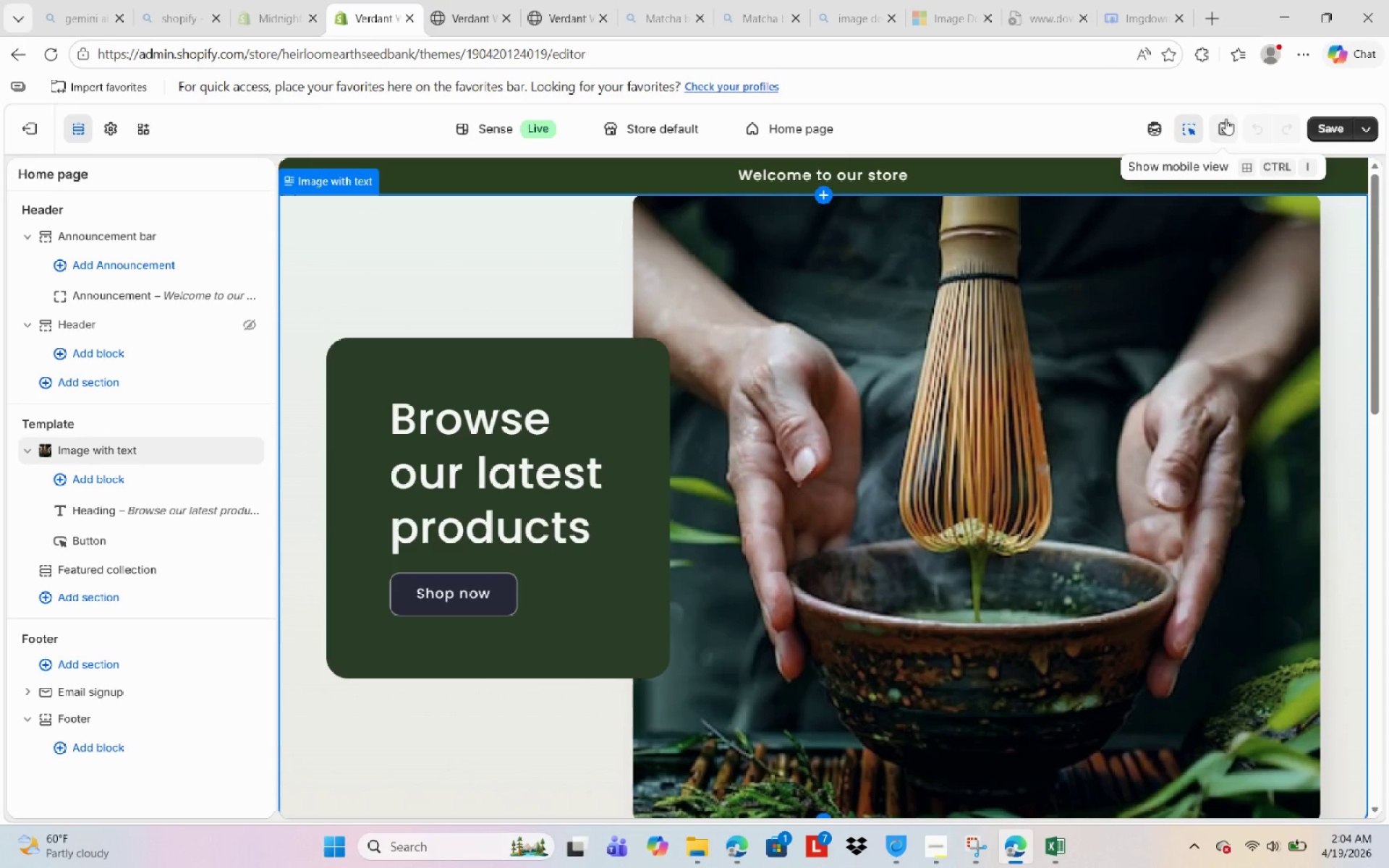 
left_click([145, 124])
 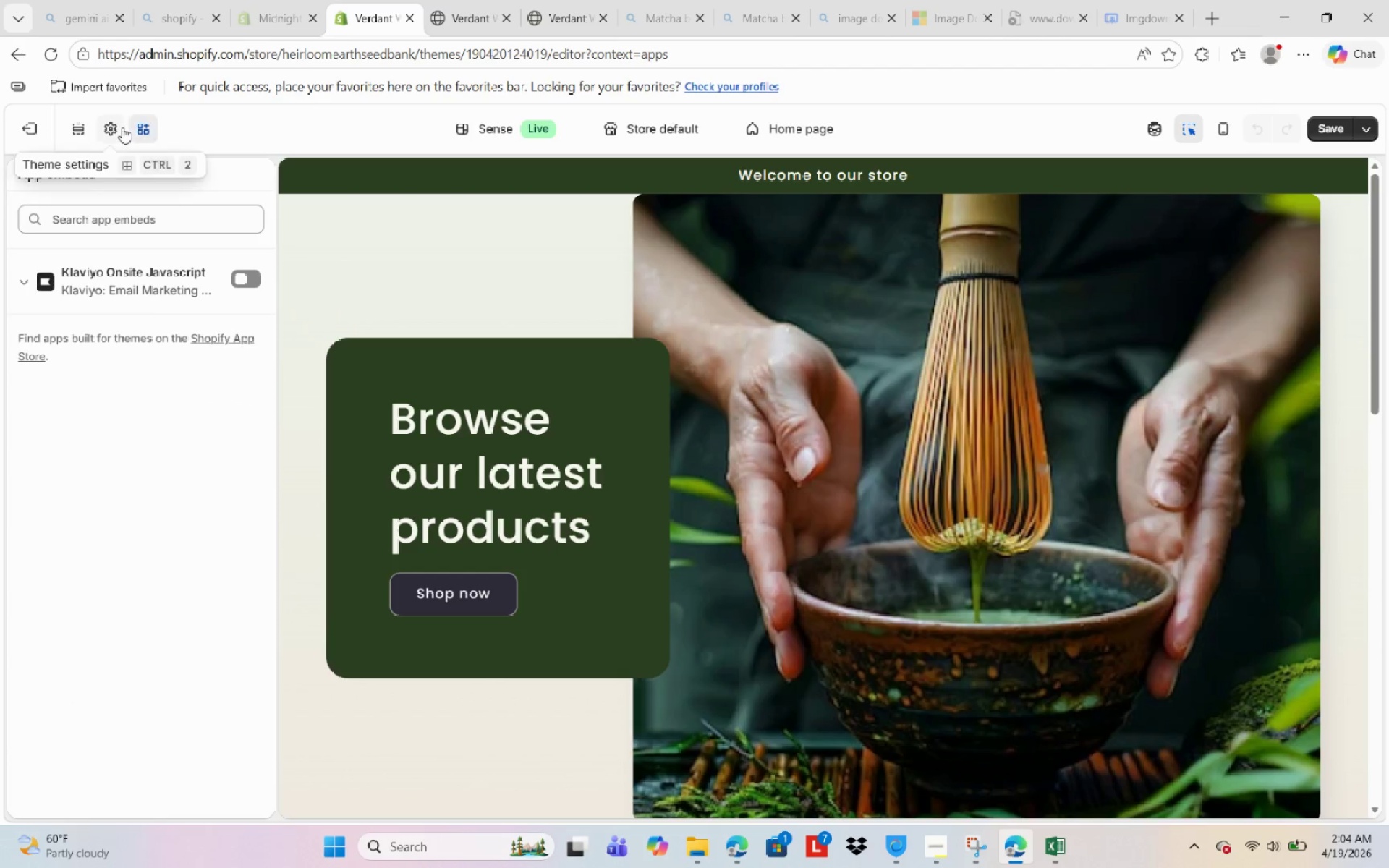 
left_click([122, 128])
 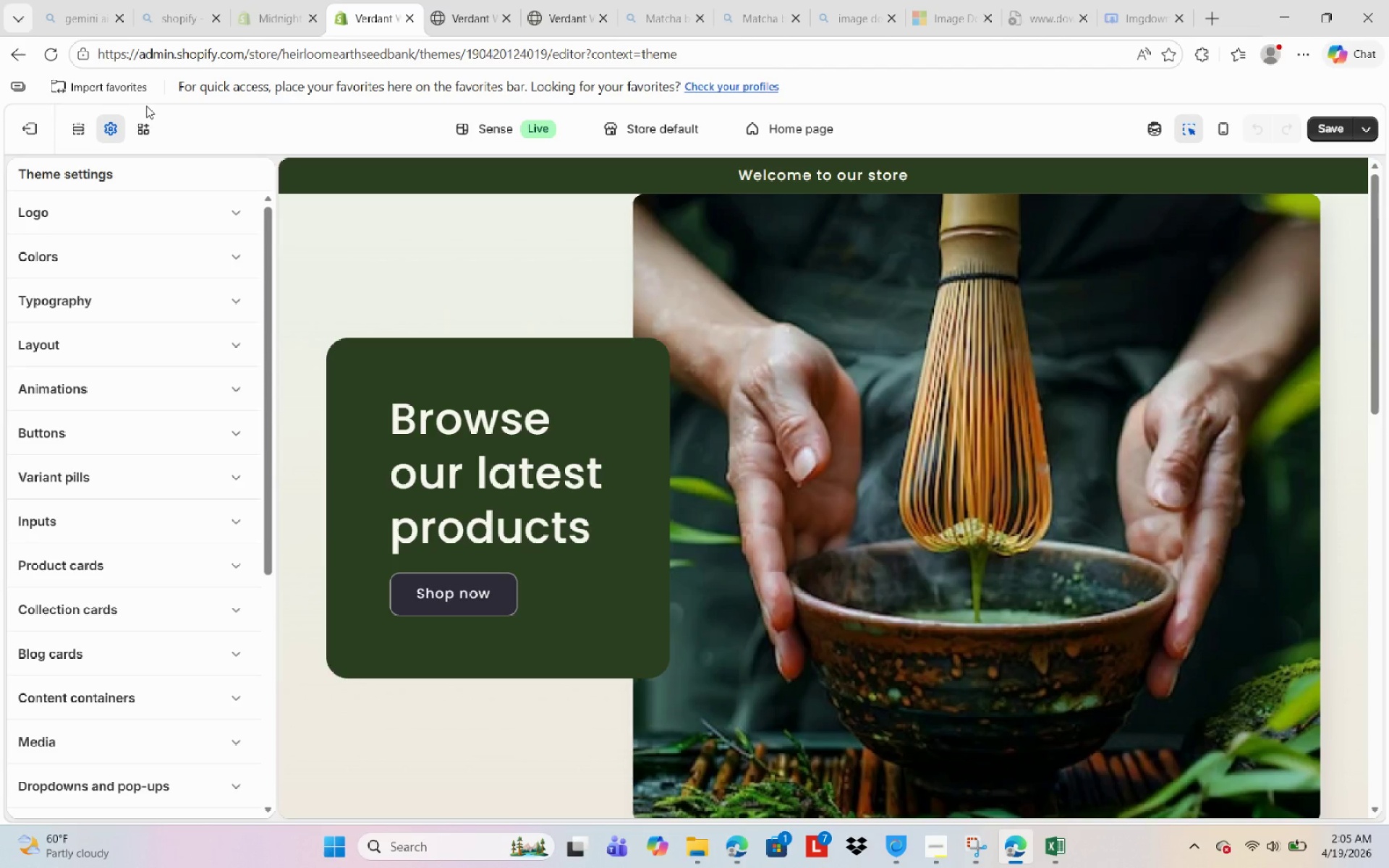 
wait(20.86)
 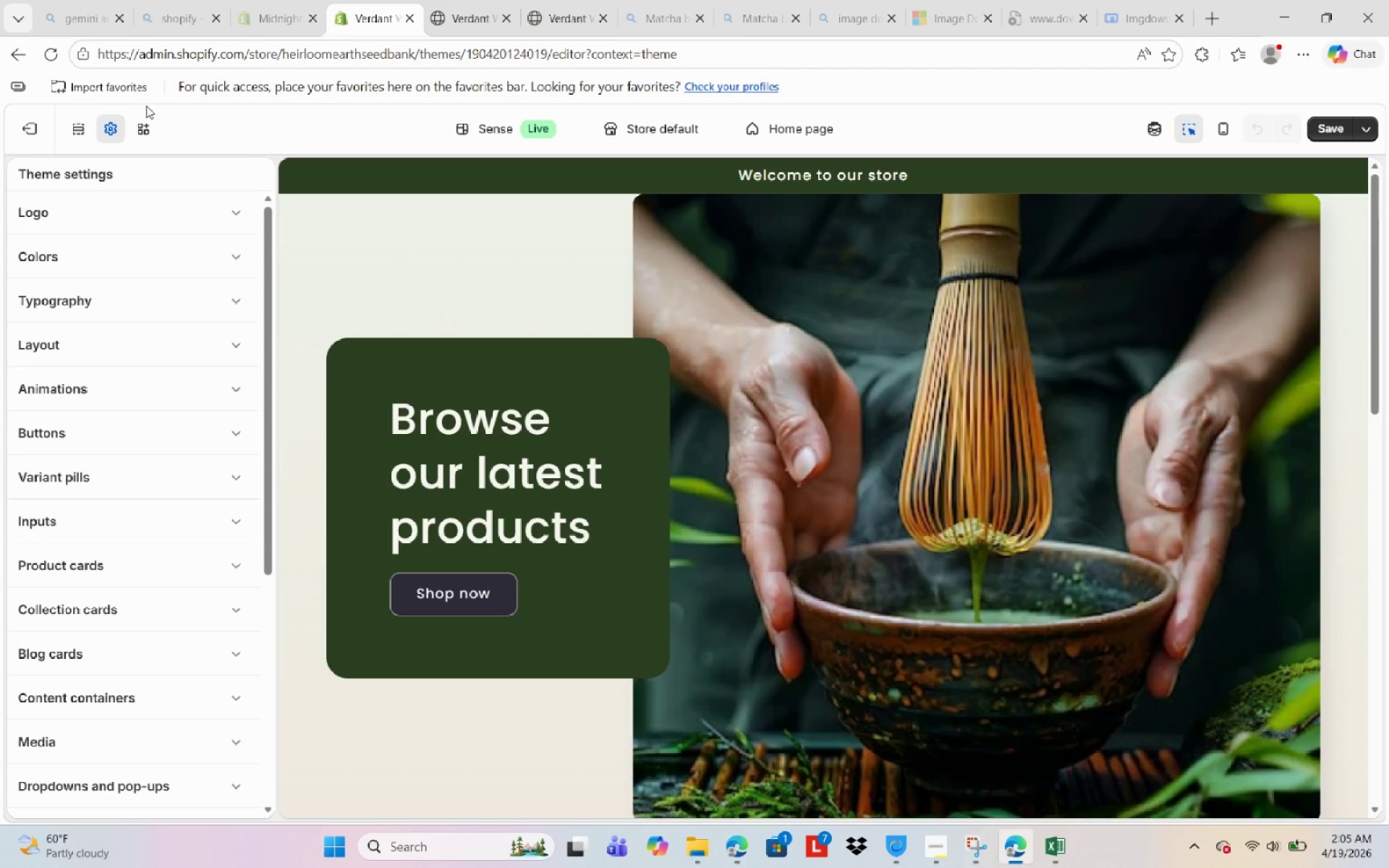 
left_click([8, 127])
 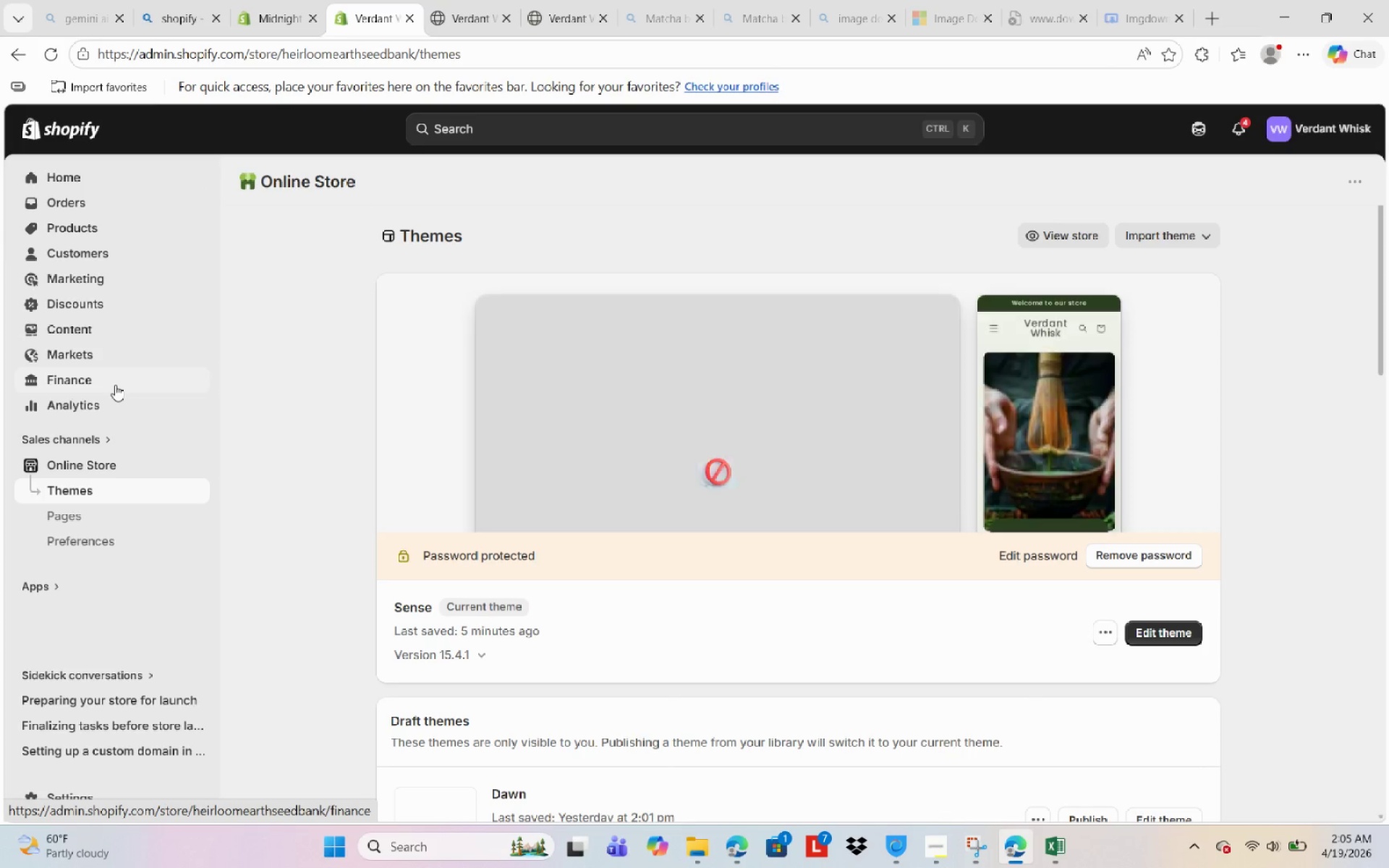 
wait(7.89)
 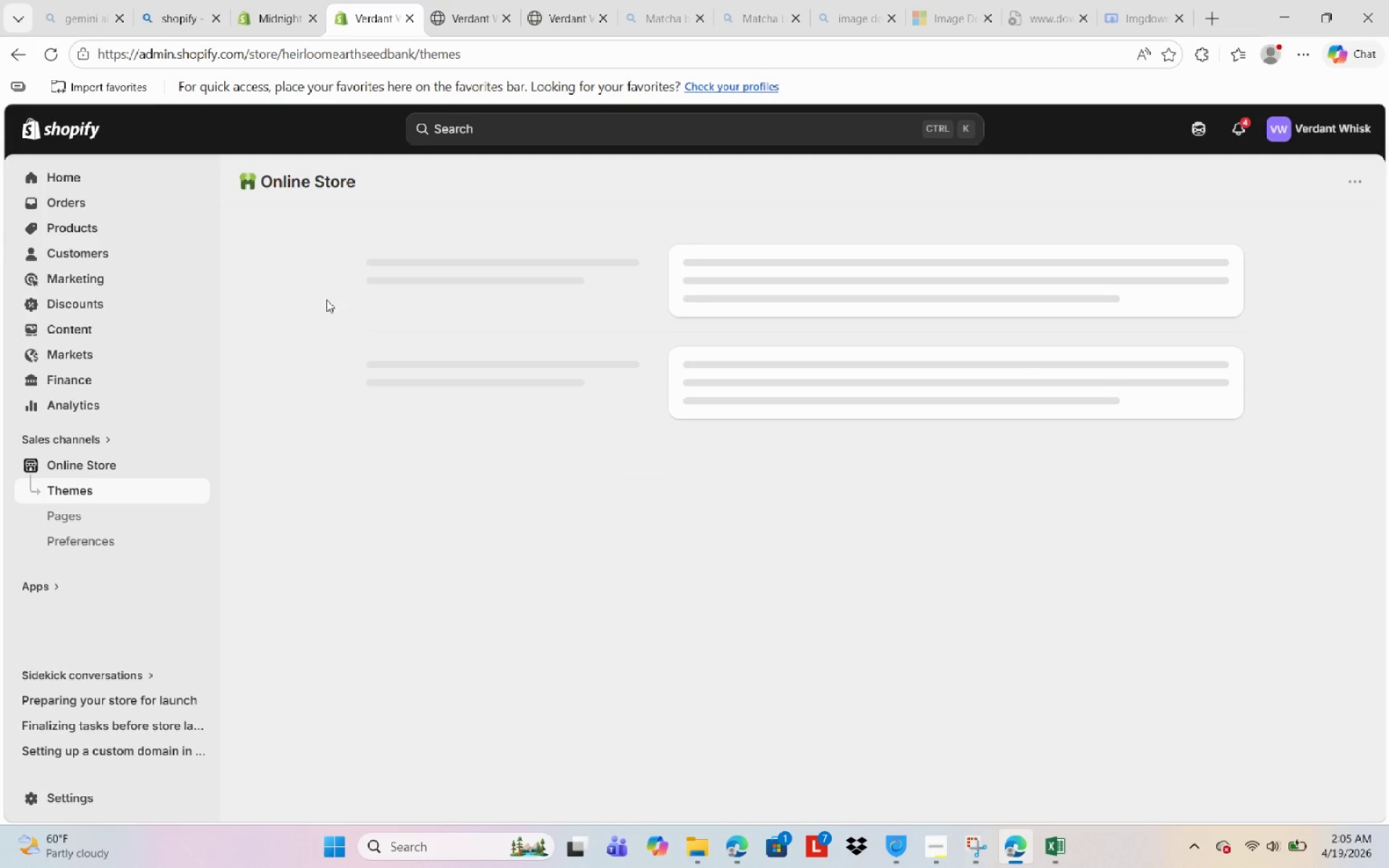 
left_click([112, 336])
 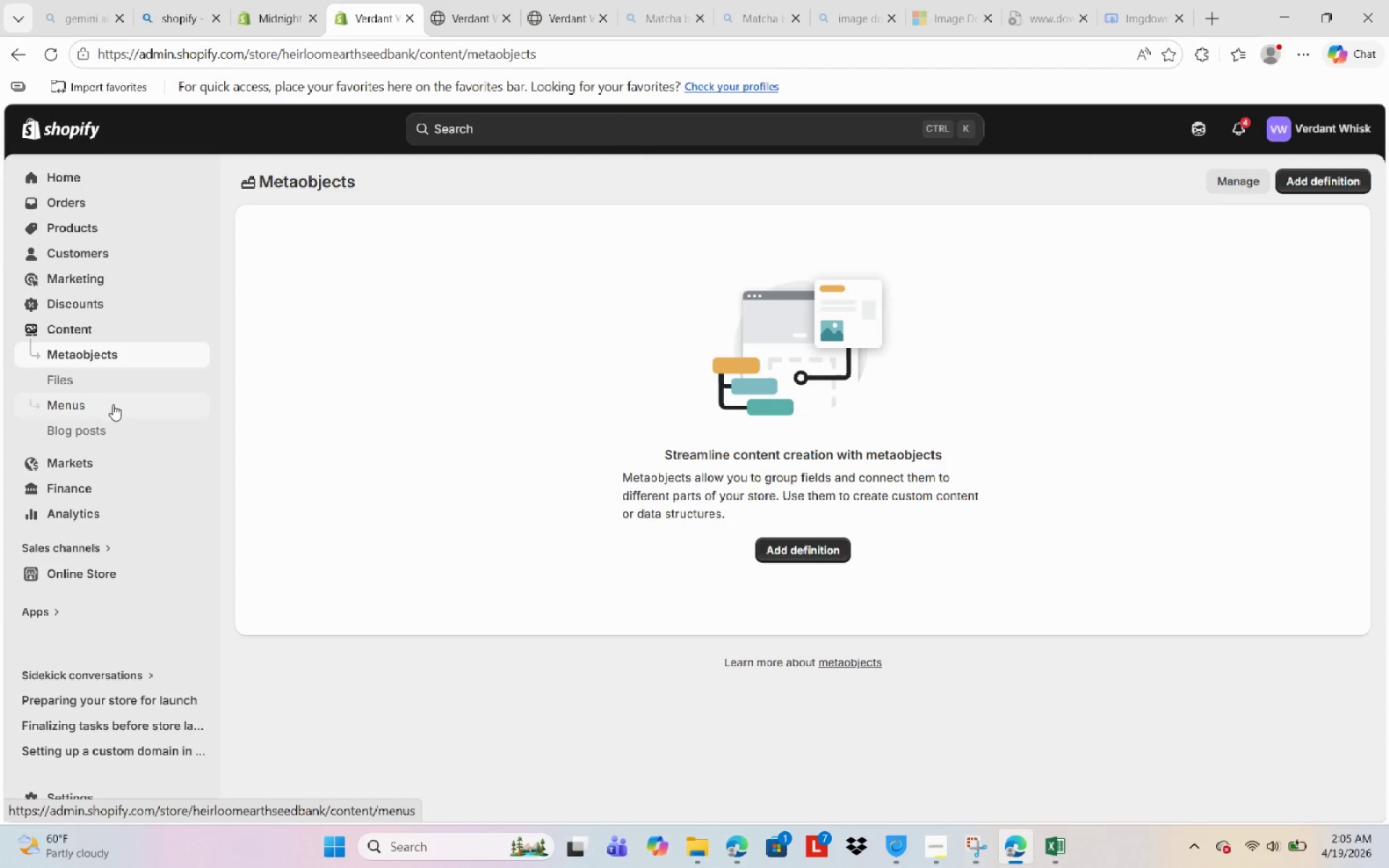 
left_click([112, 409])
 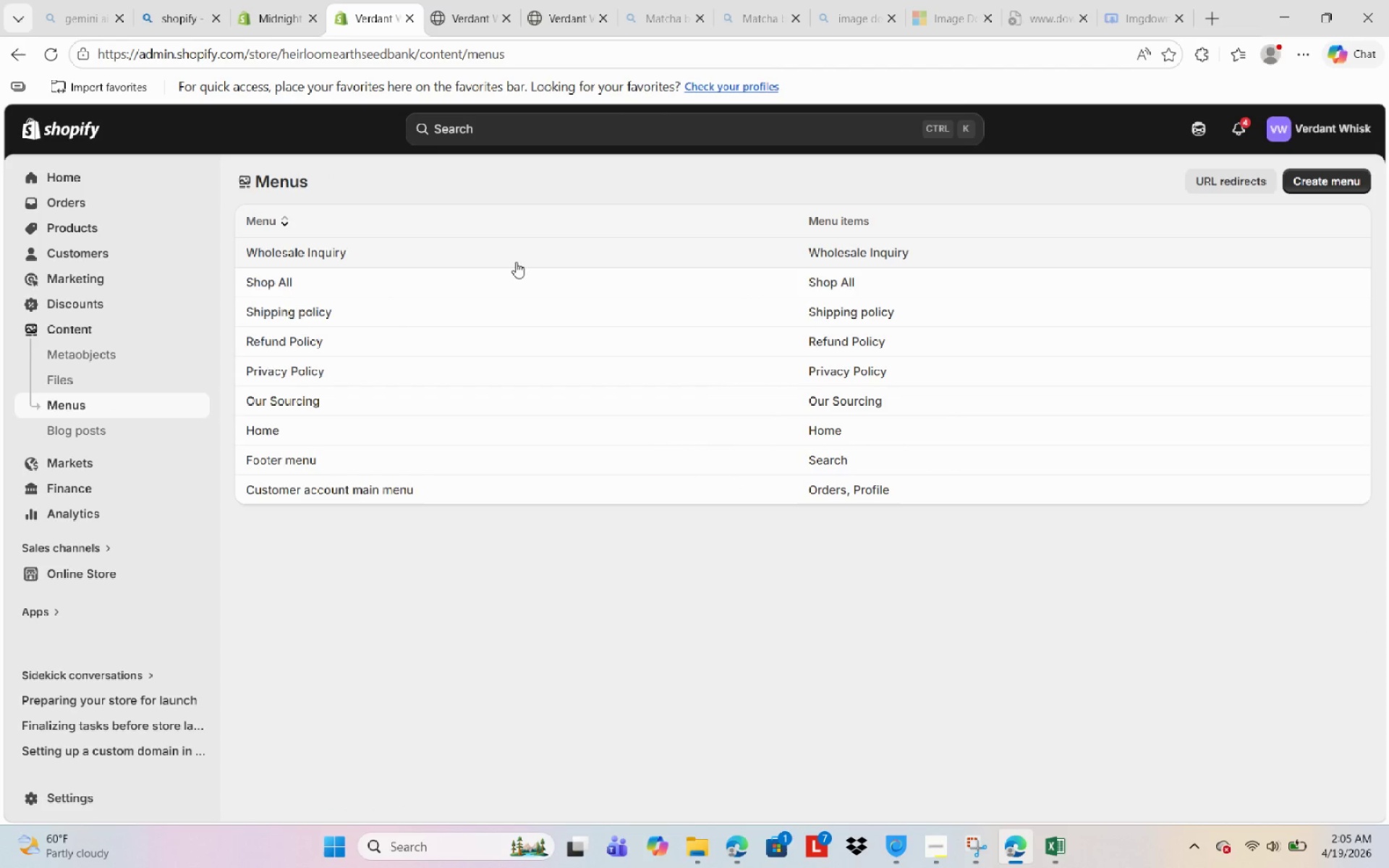 
left_click([460, 258])
 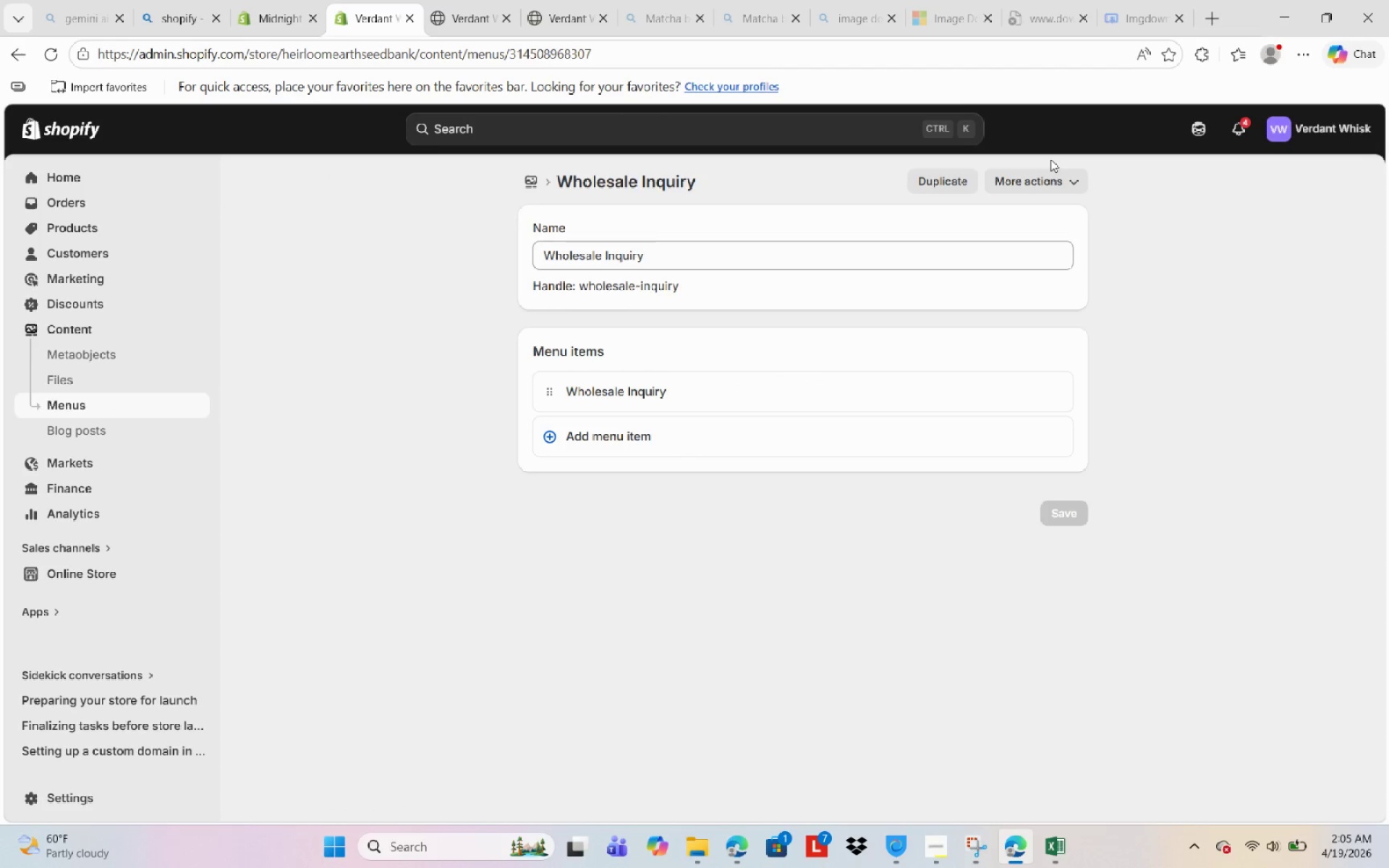 
left_click([1039, 186])
 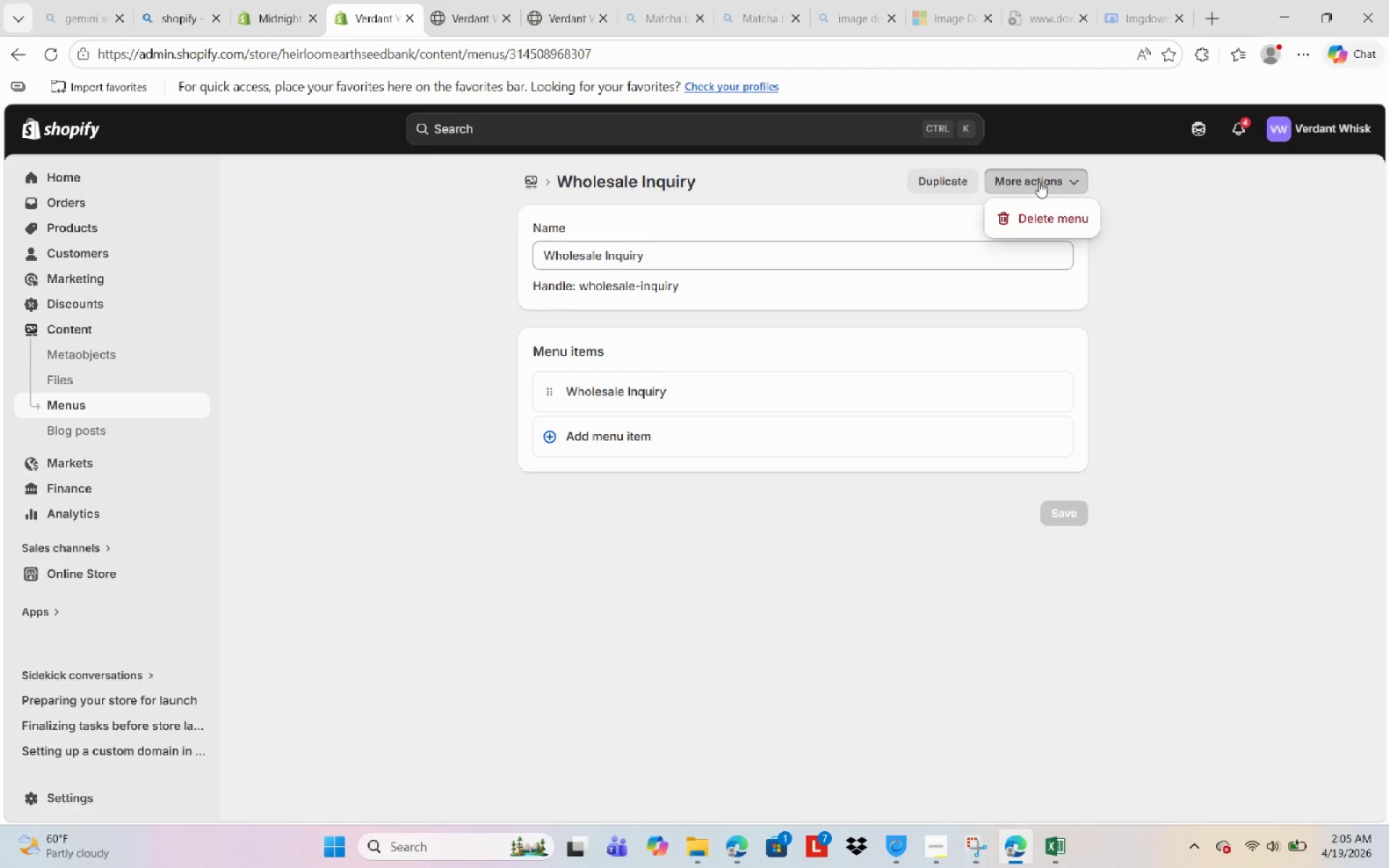 
left_click([1039, 182])
 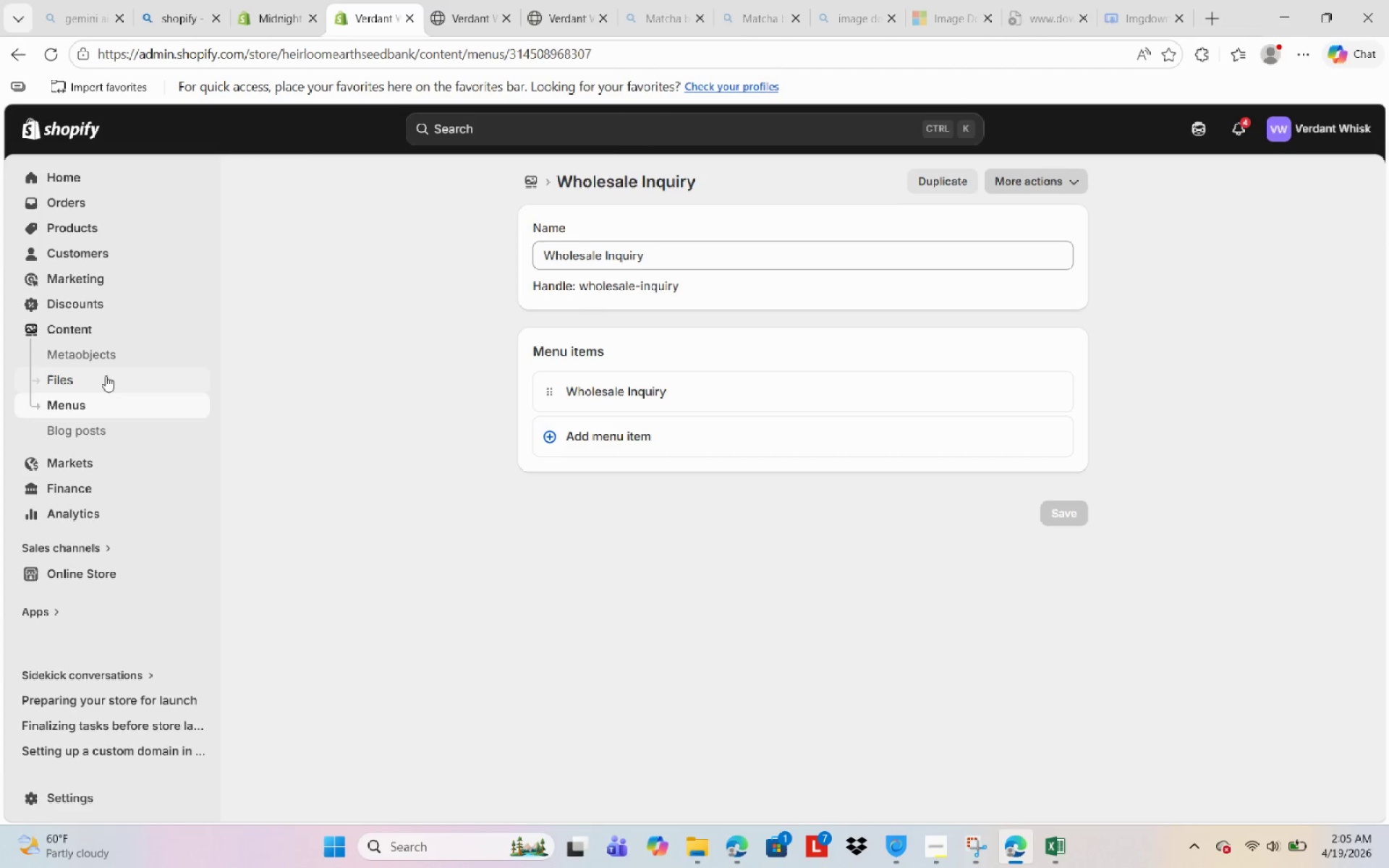 
left_click([85, 413])
 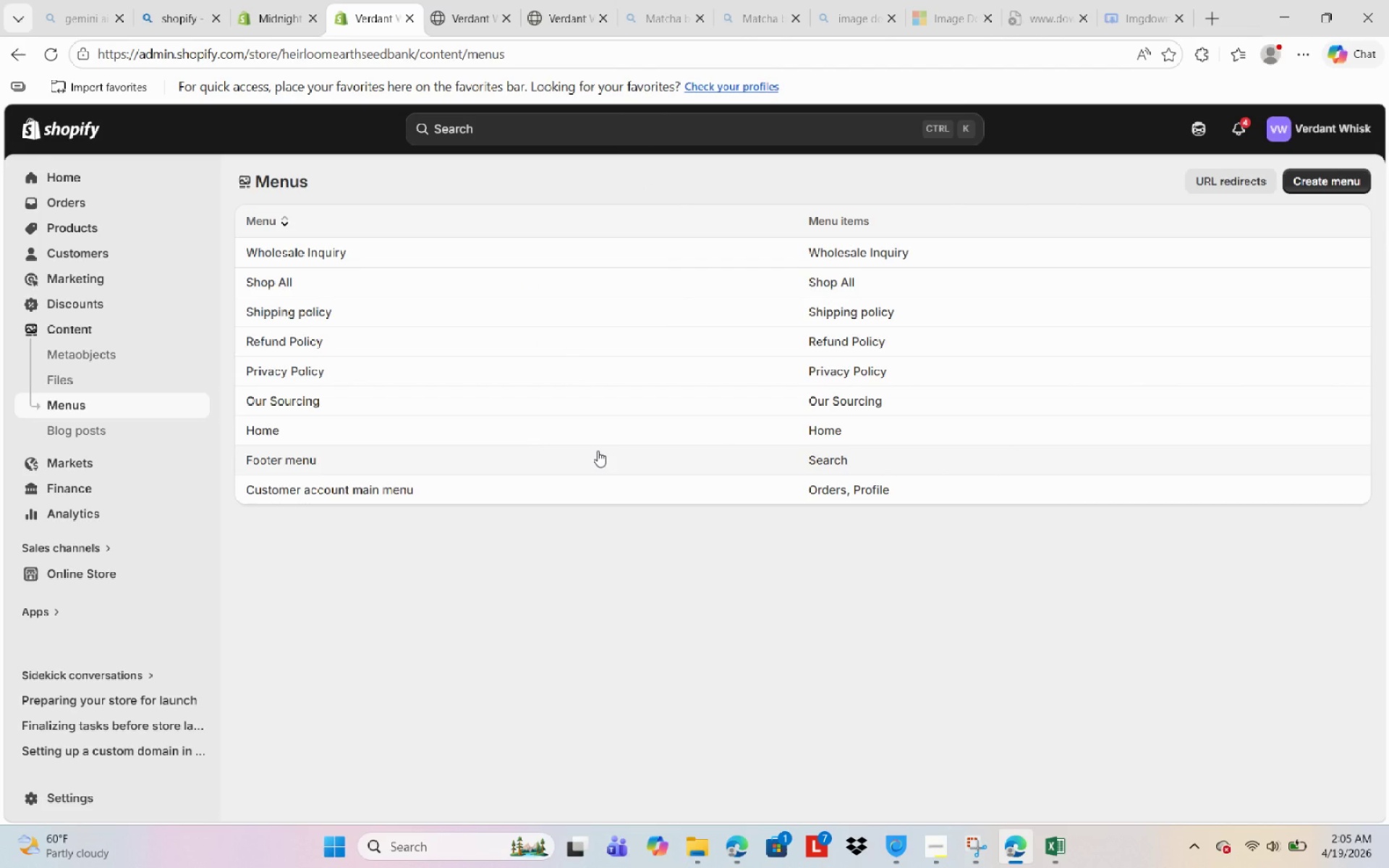 
wait(8.44)
 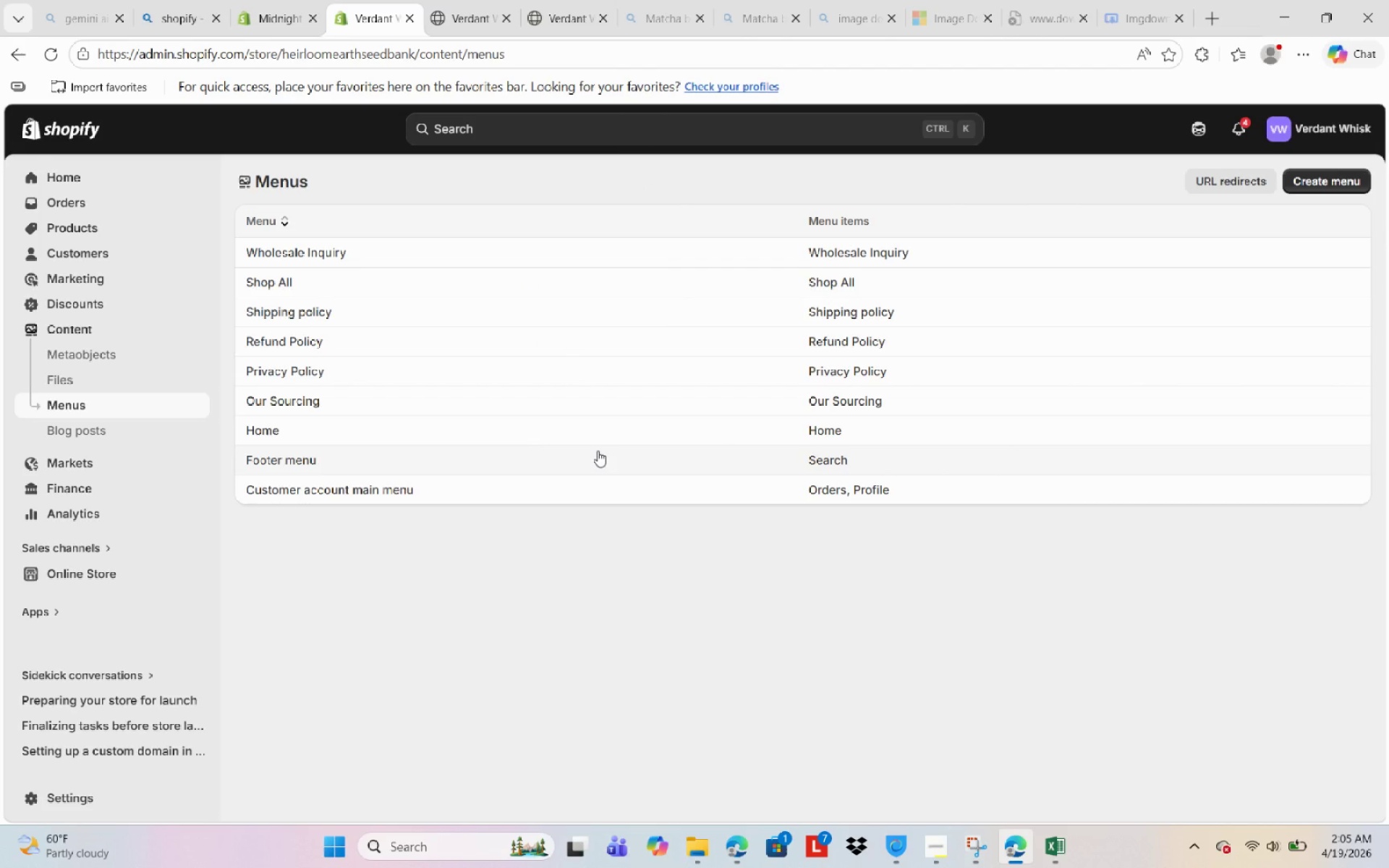 
left_click([471, 489])
 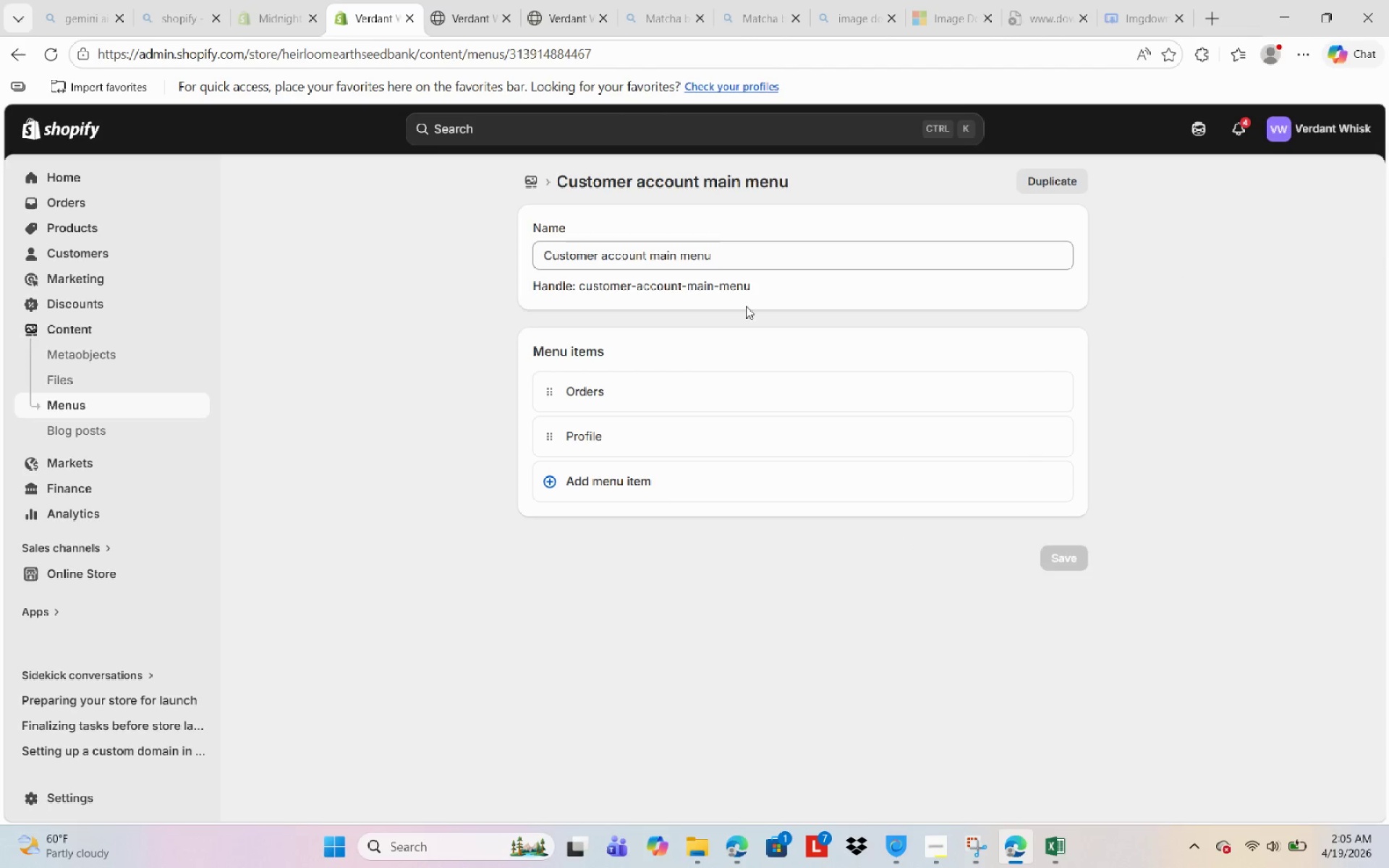 
wait(10.08)
 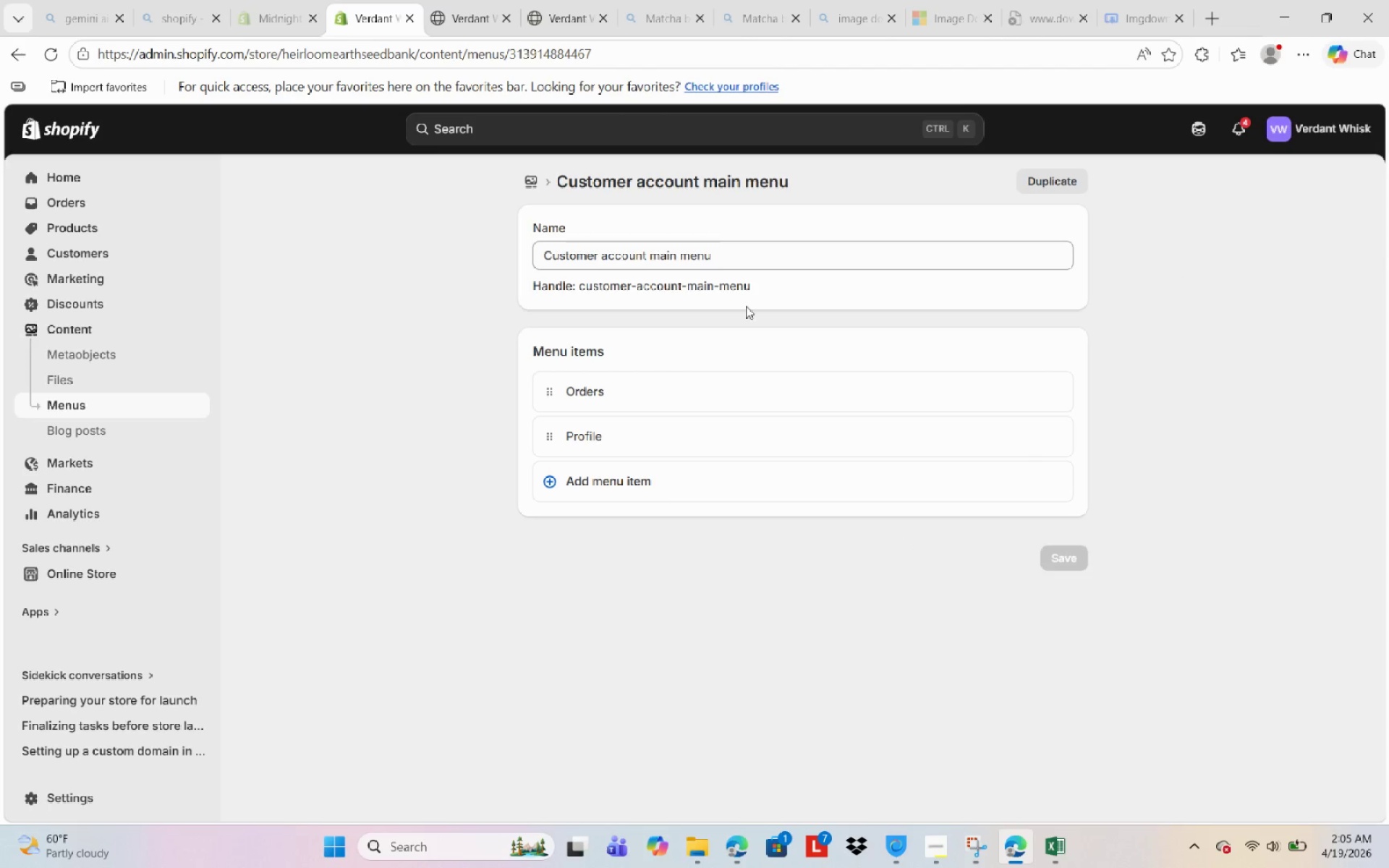 
left_click([1058, 396])
 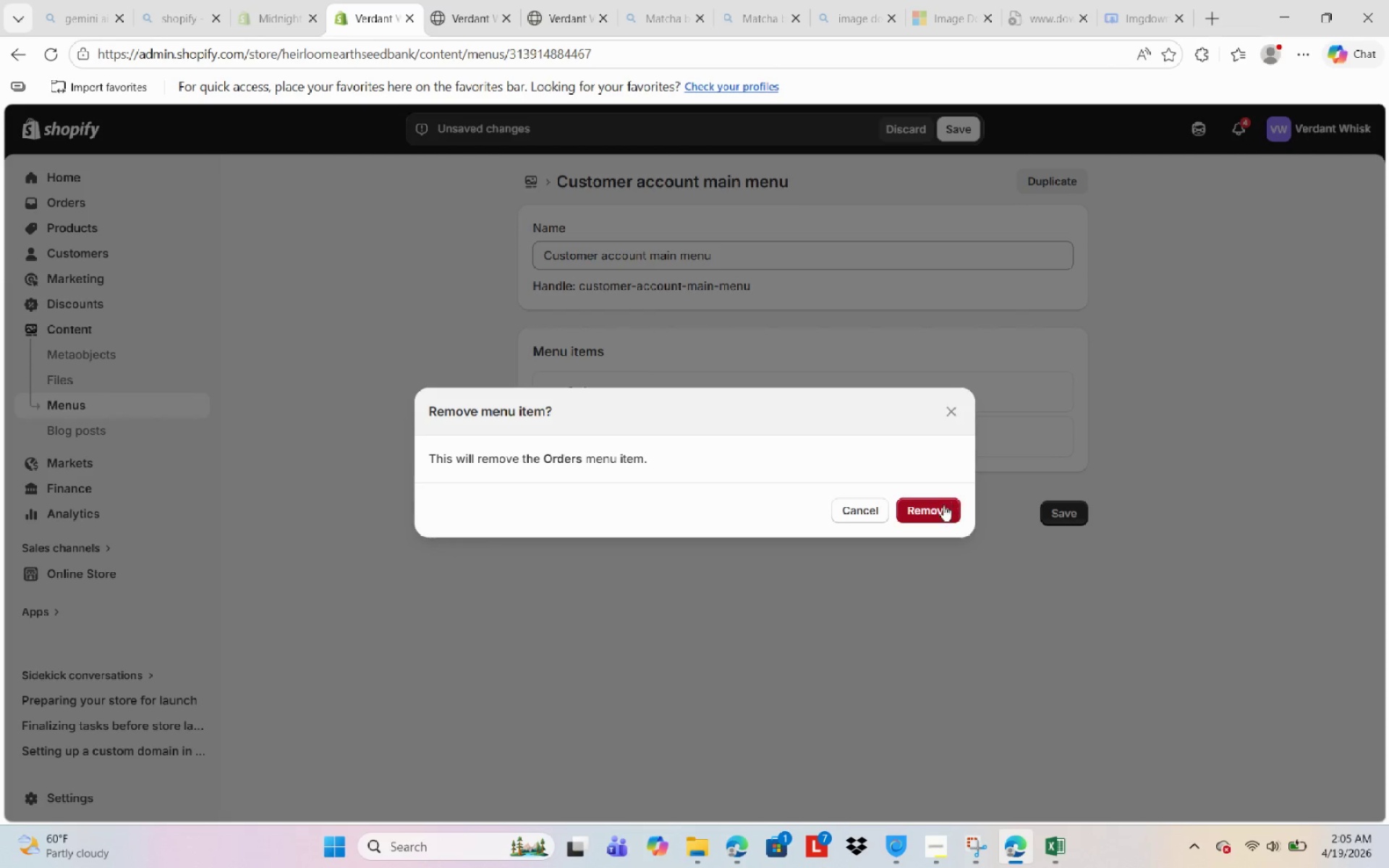 
left_click([935, 507])
 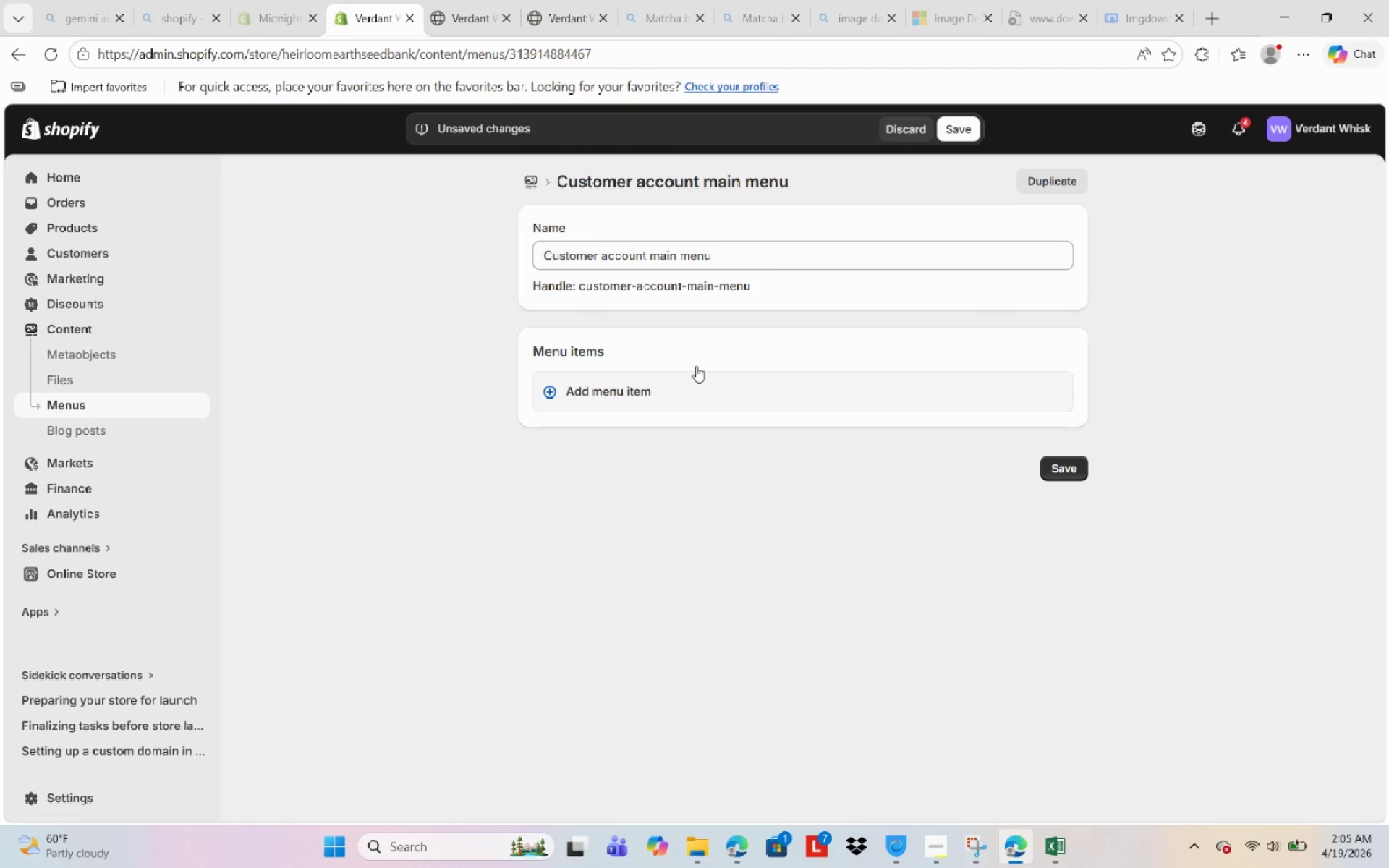 
left_click_drag(start_coordinate=[738, 259], to_coordinate=[440, 305])
 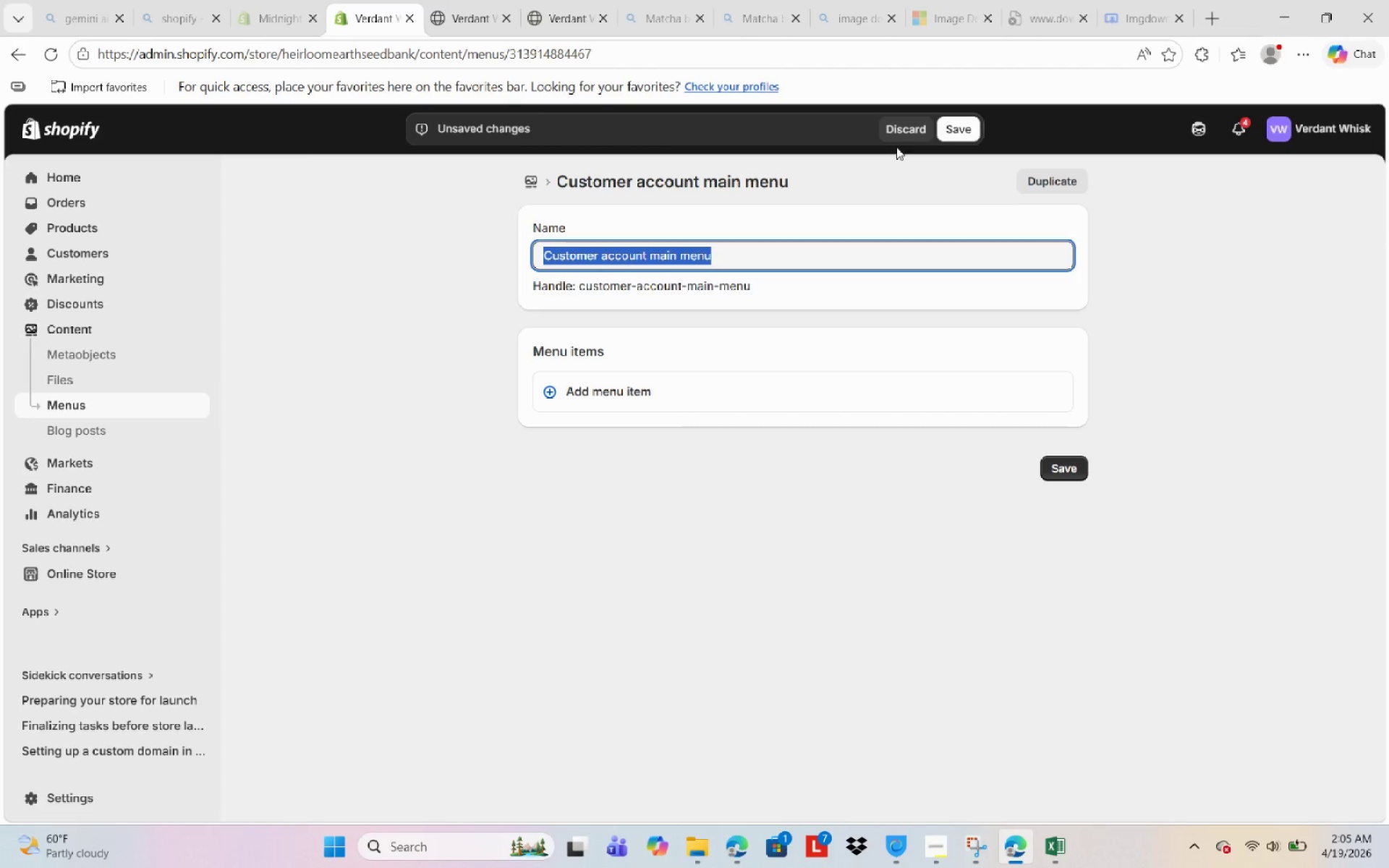 
left_click([966, 127])
 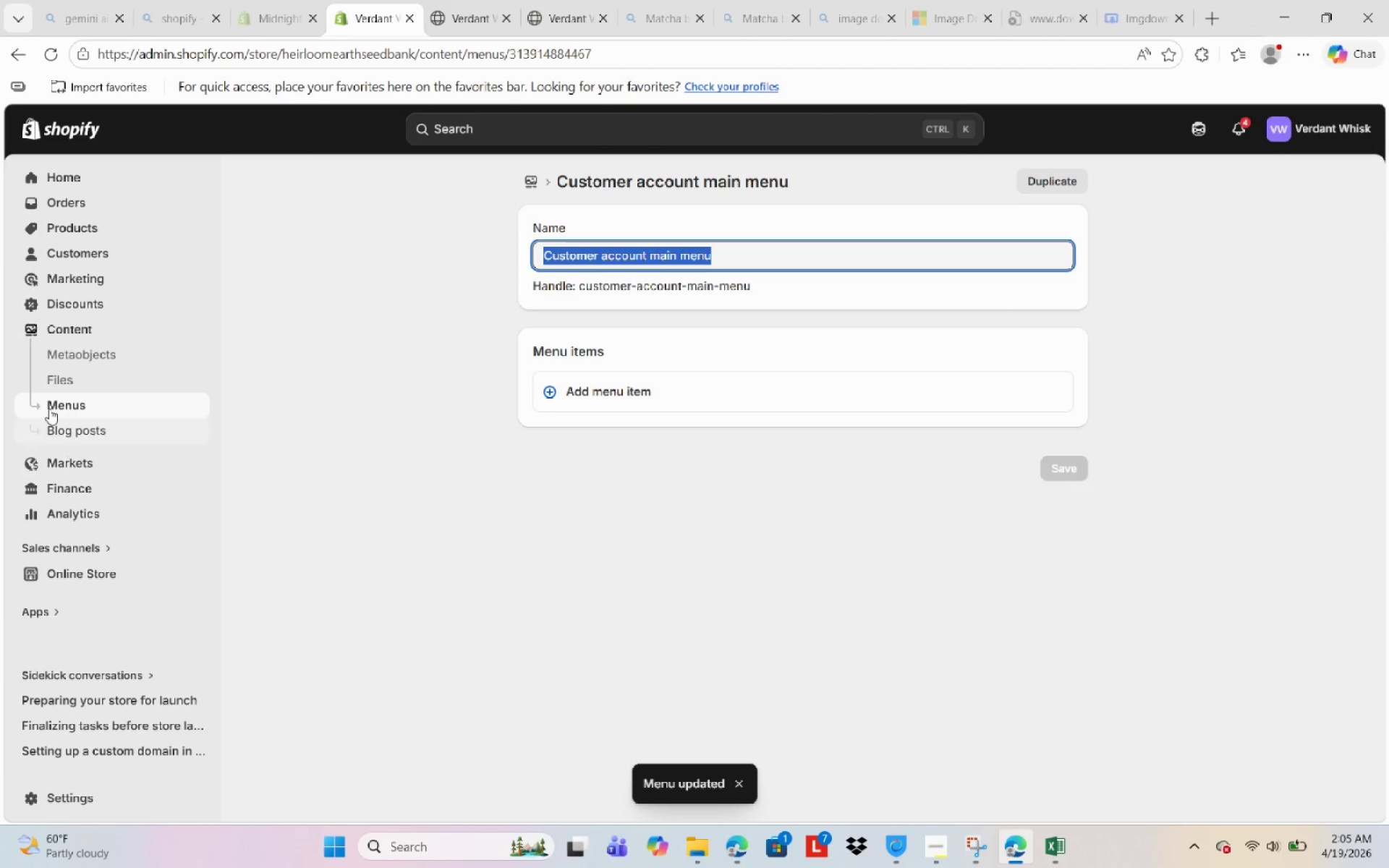 
left_click([54, 396])
 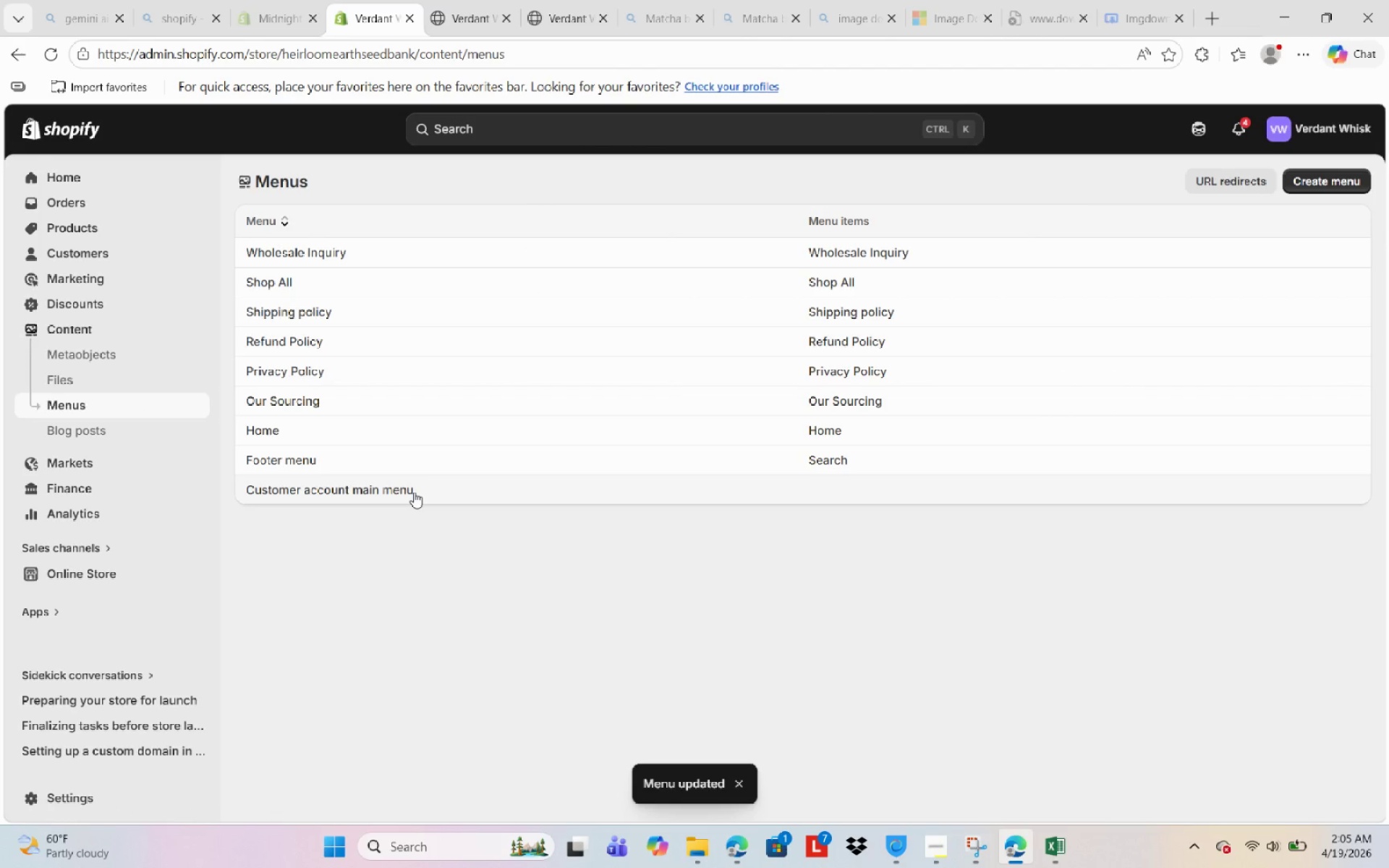 
left_click_drag(start_coordinate=[414, 492], to_coordinate=[425, 561])
 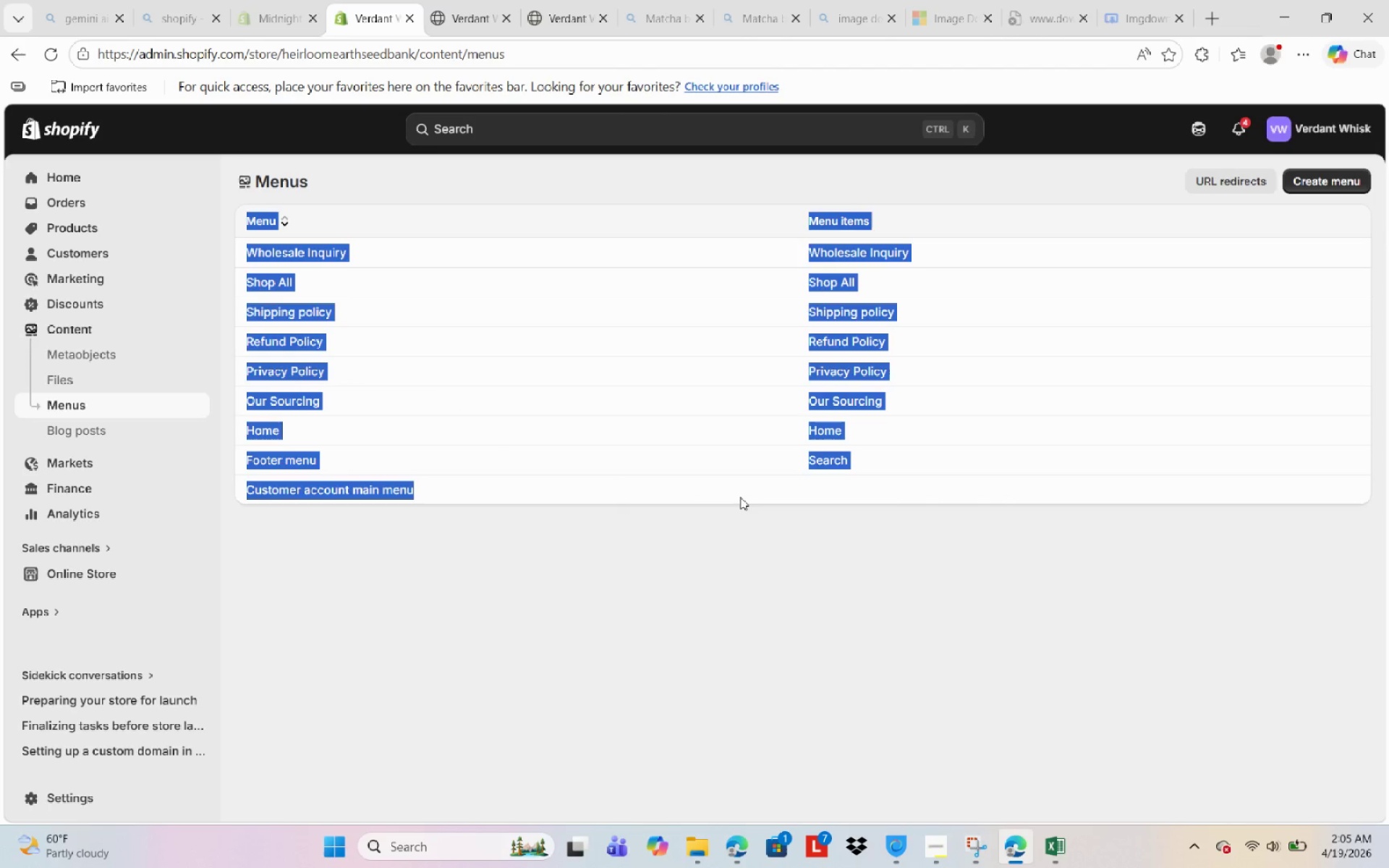 
double_click([713, 482])
 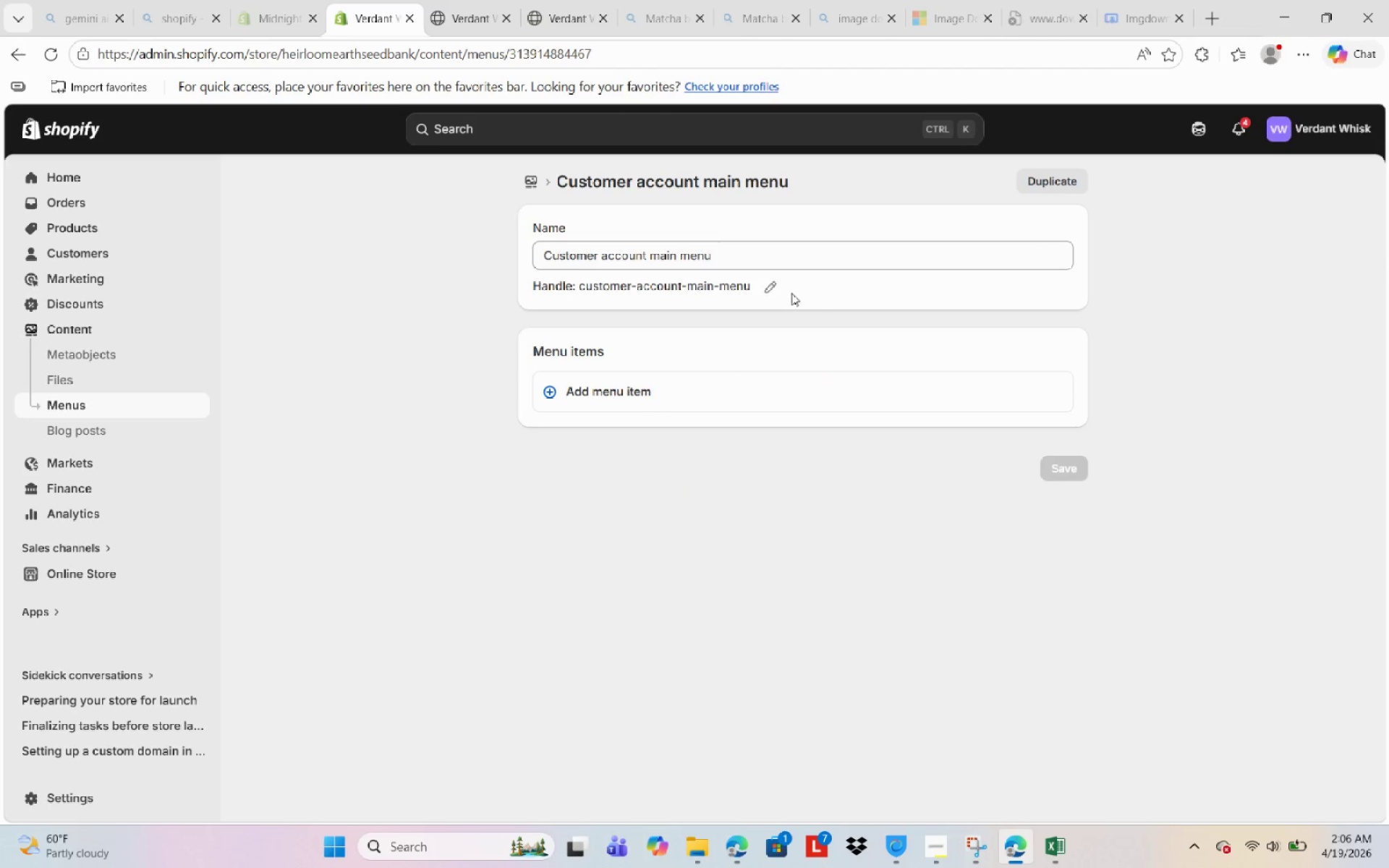 
left_click([767, 286])
 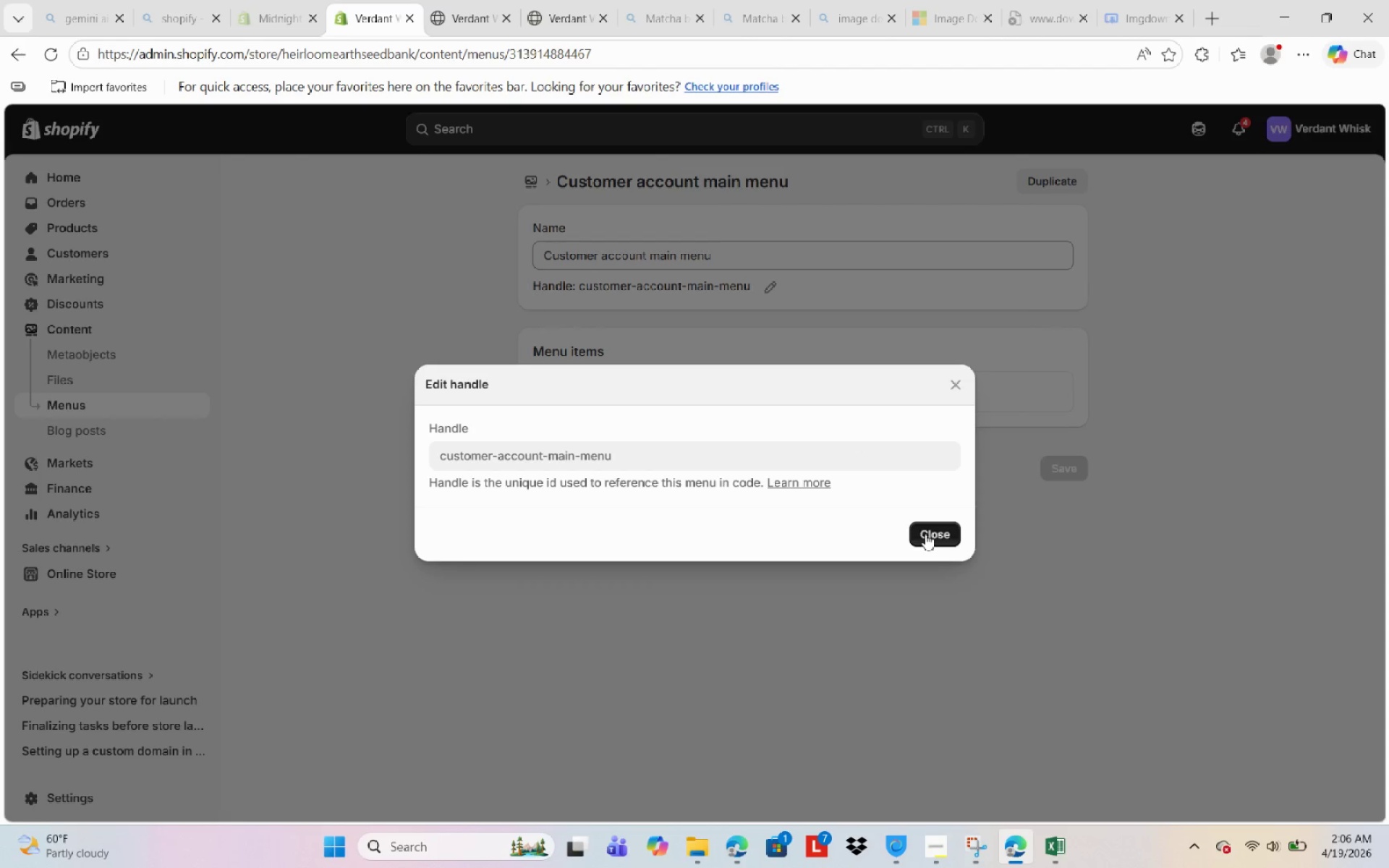 
left_click([925, 534])
 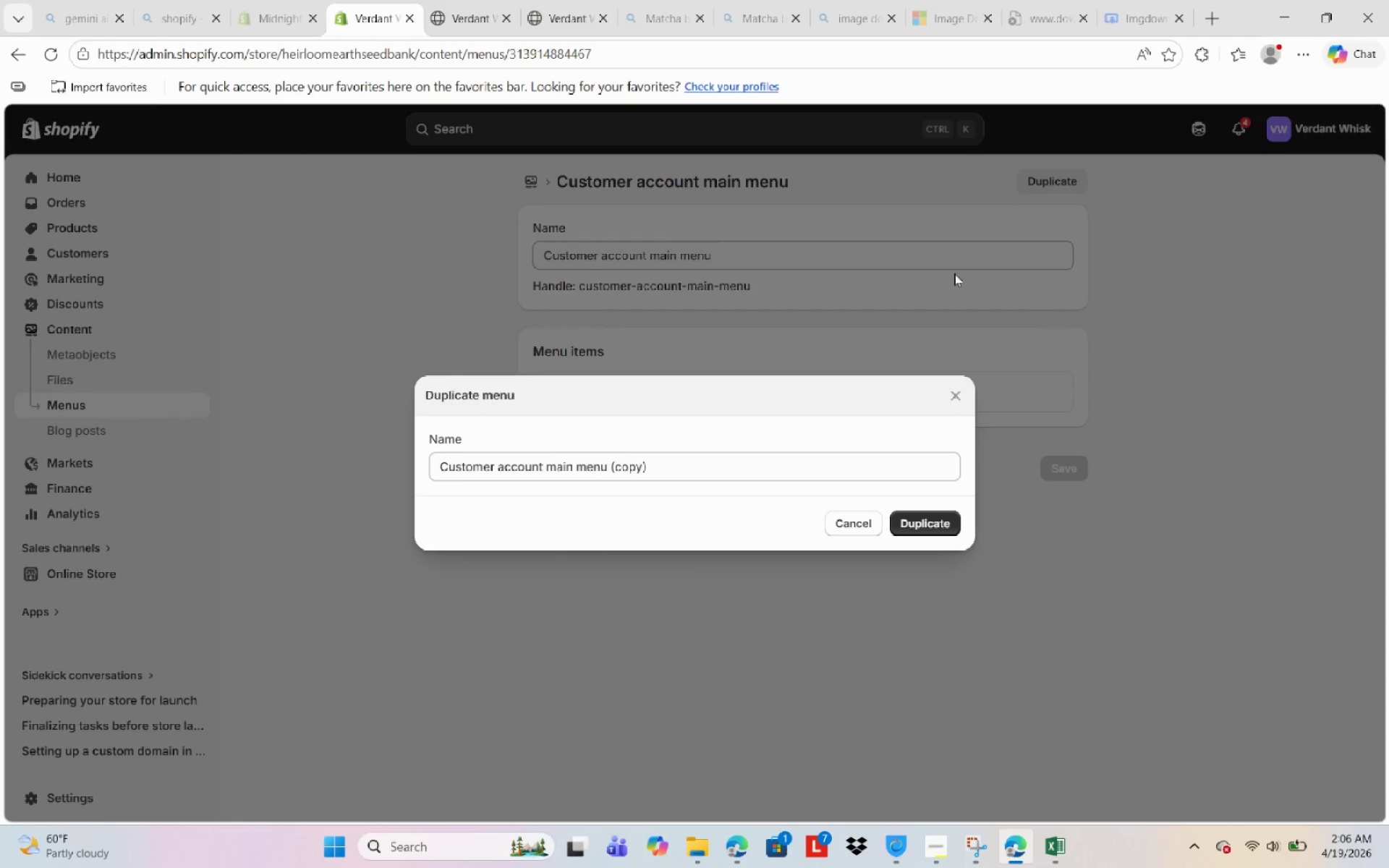 
left_click_drag(start_coordinate=[954, 376], to_coordinate=[954, 380])
 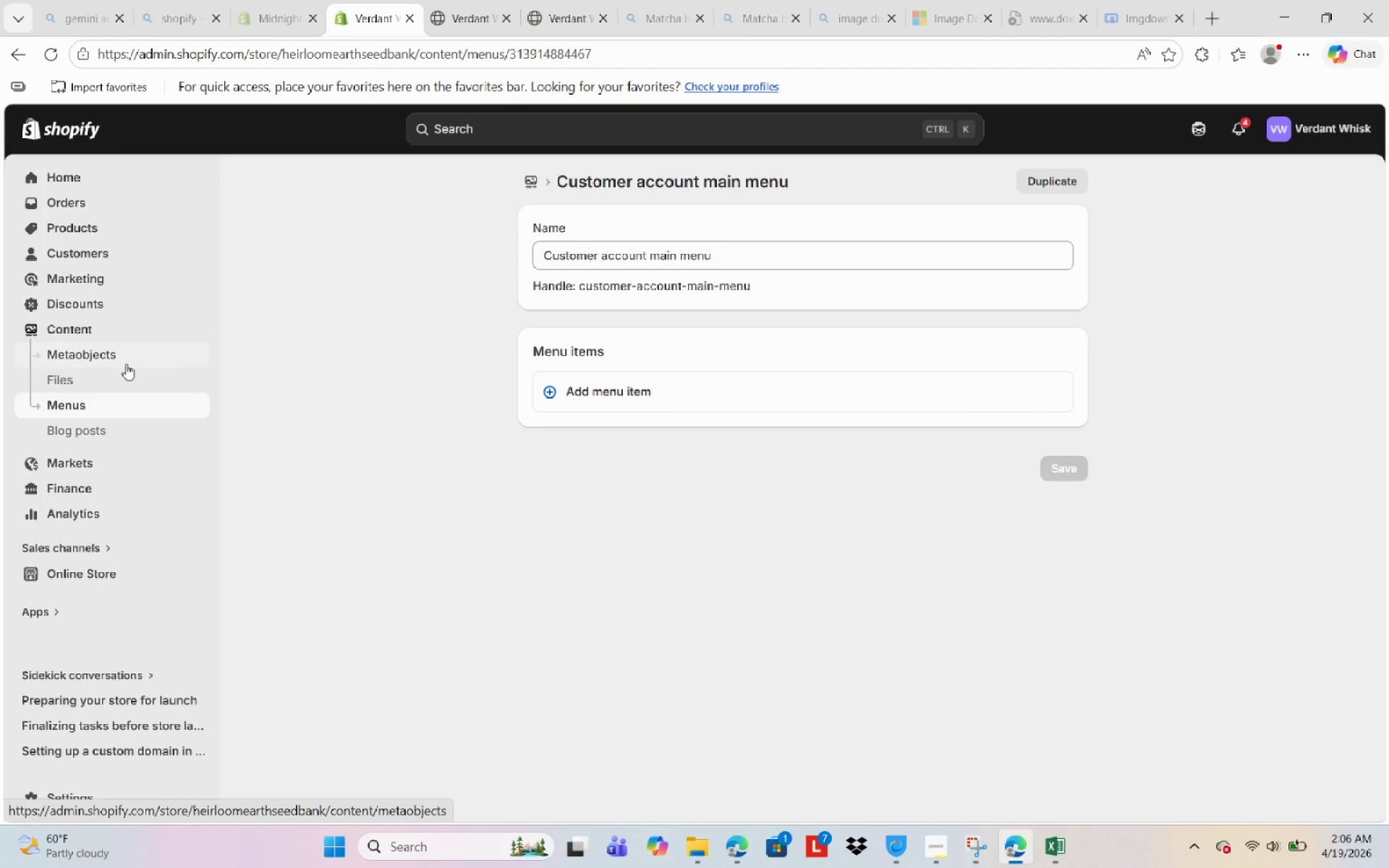 
left_click([126, 363])
 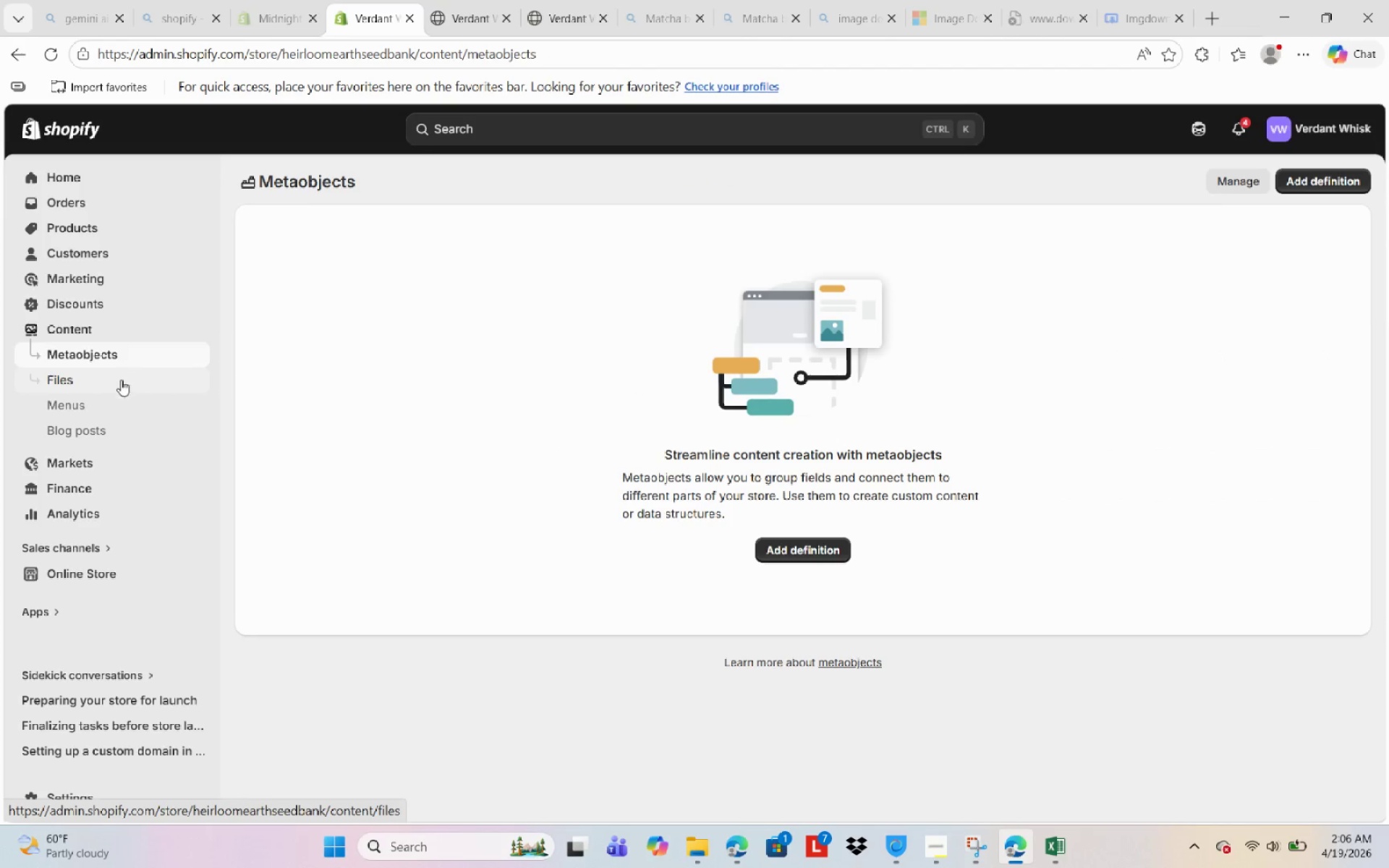 
left_click([119, 383])
 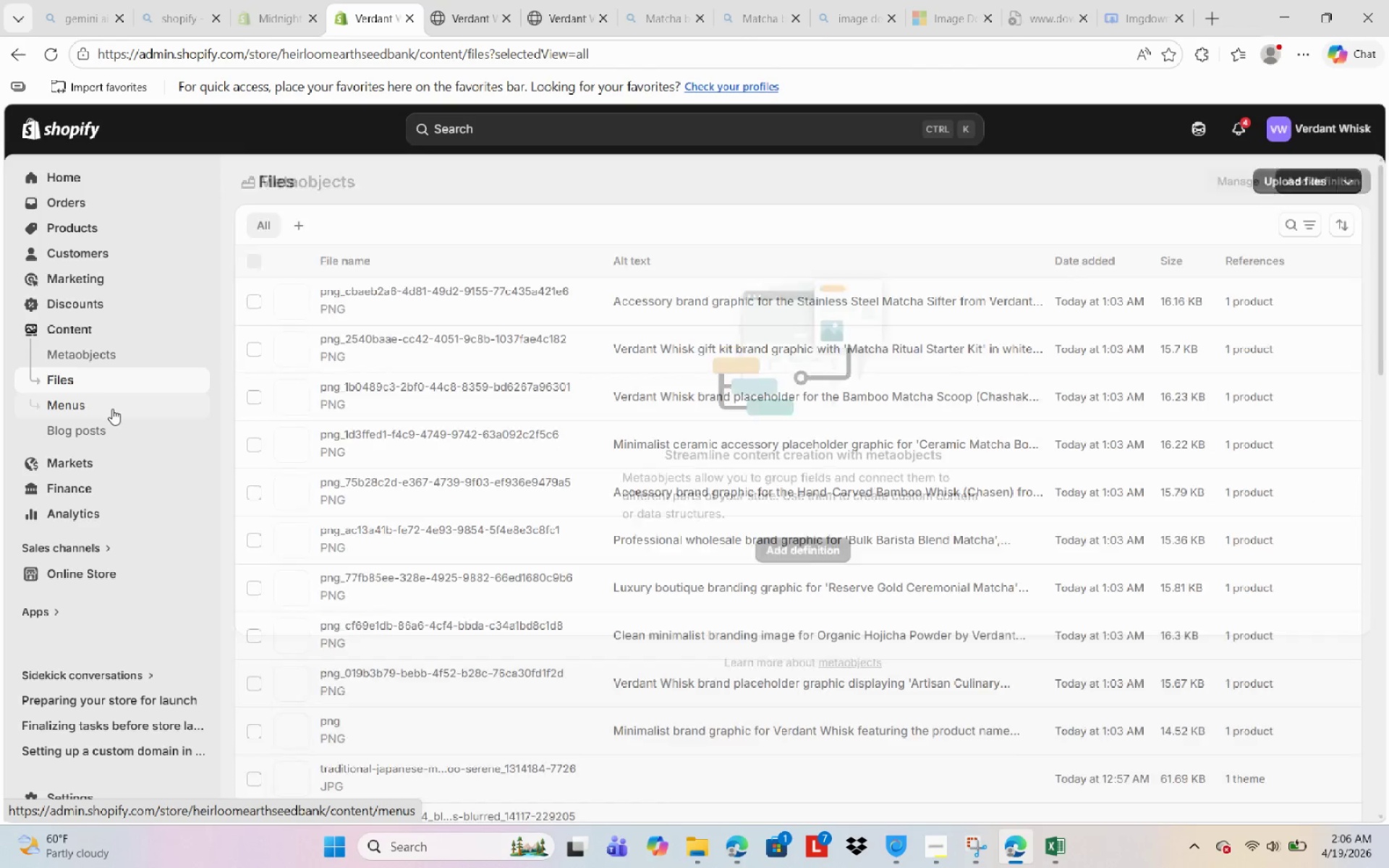 
left_click([112, 409])
 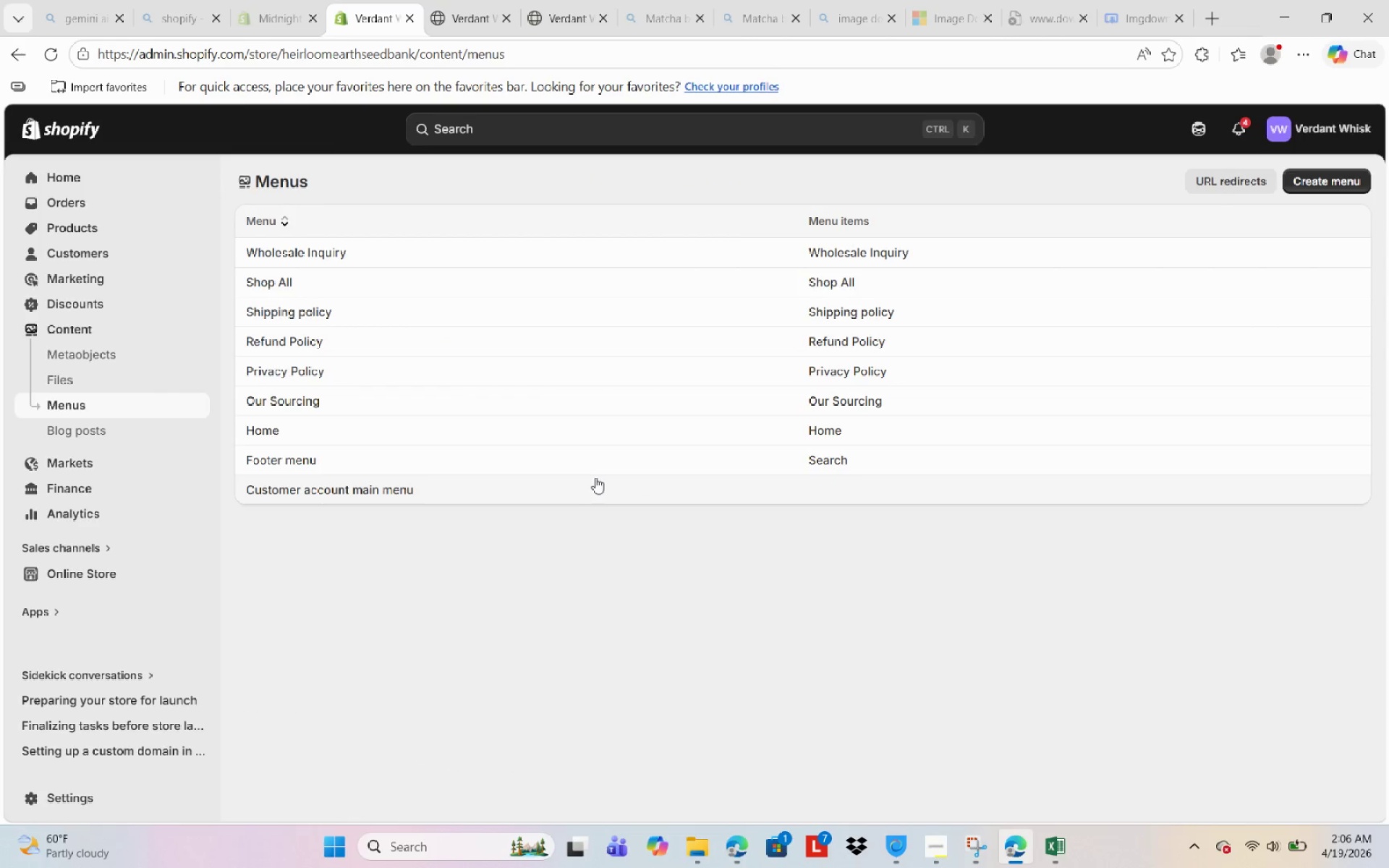 
wait(8.14)
 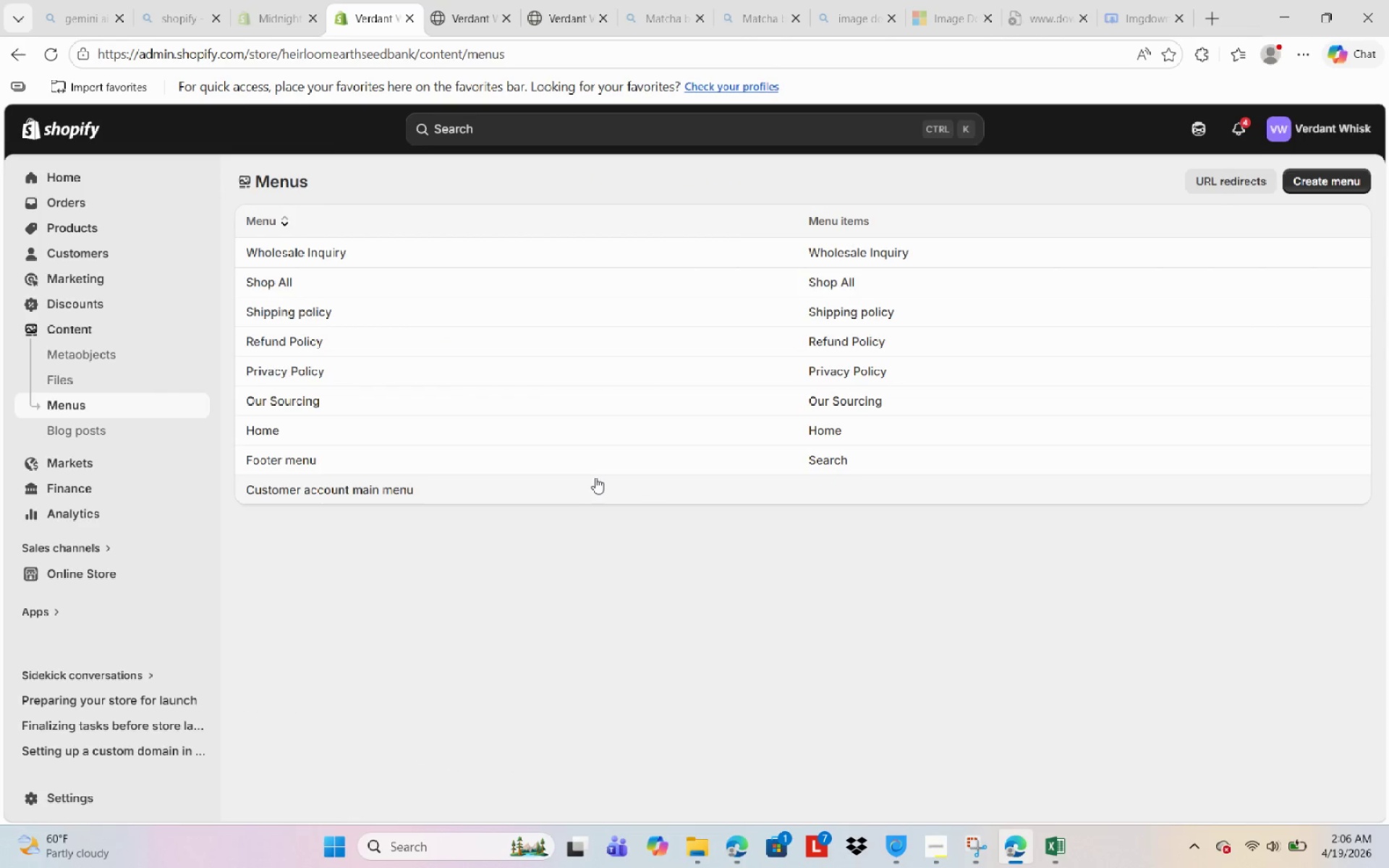 
left_click([634, 464])
 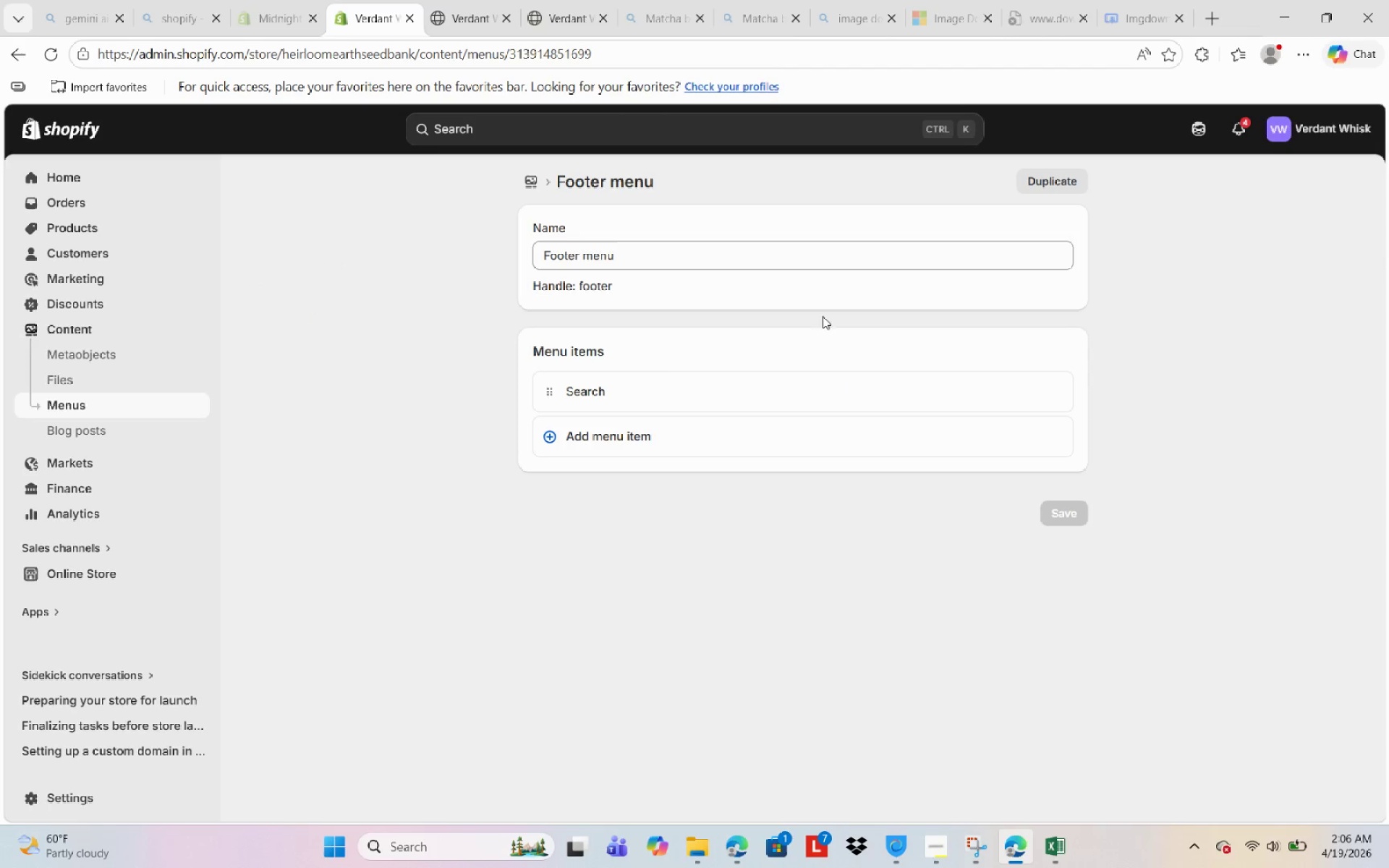 
left_click([1047, 385])
 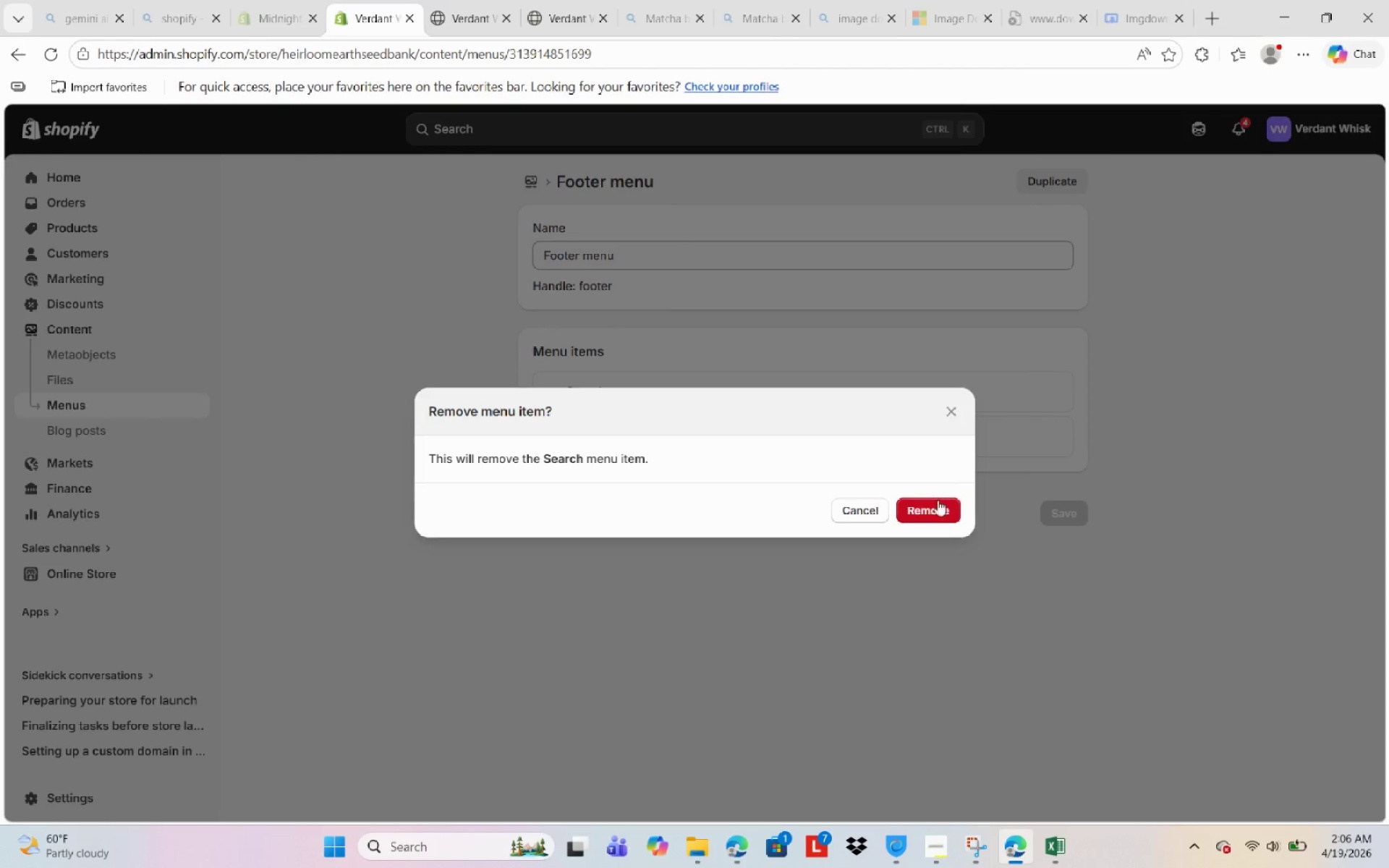 
left_click([935, 506])
 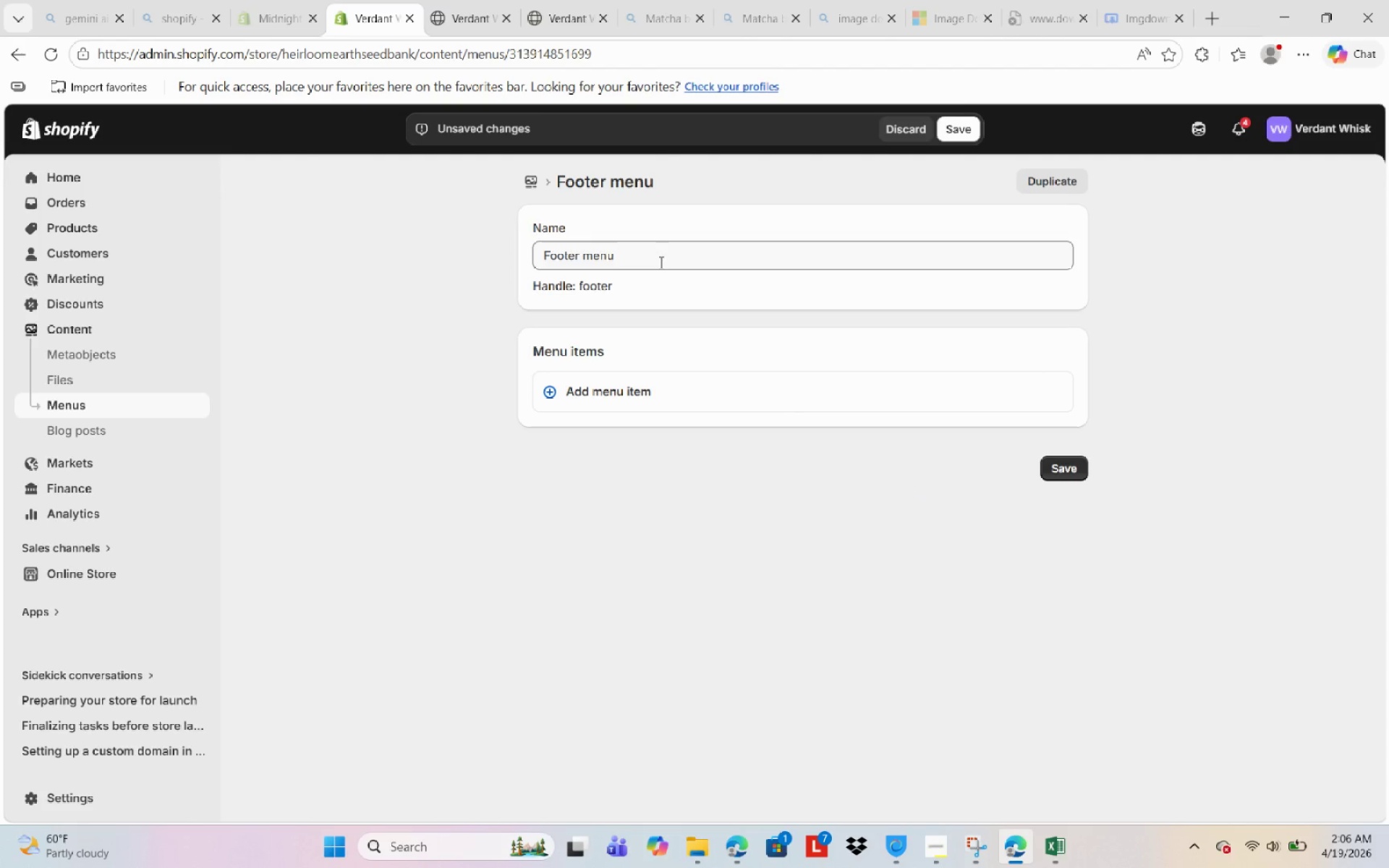 
left_click_drag(start_coordinate=[660, 261], to_coordinate=[449, 260])
 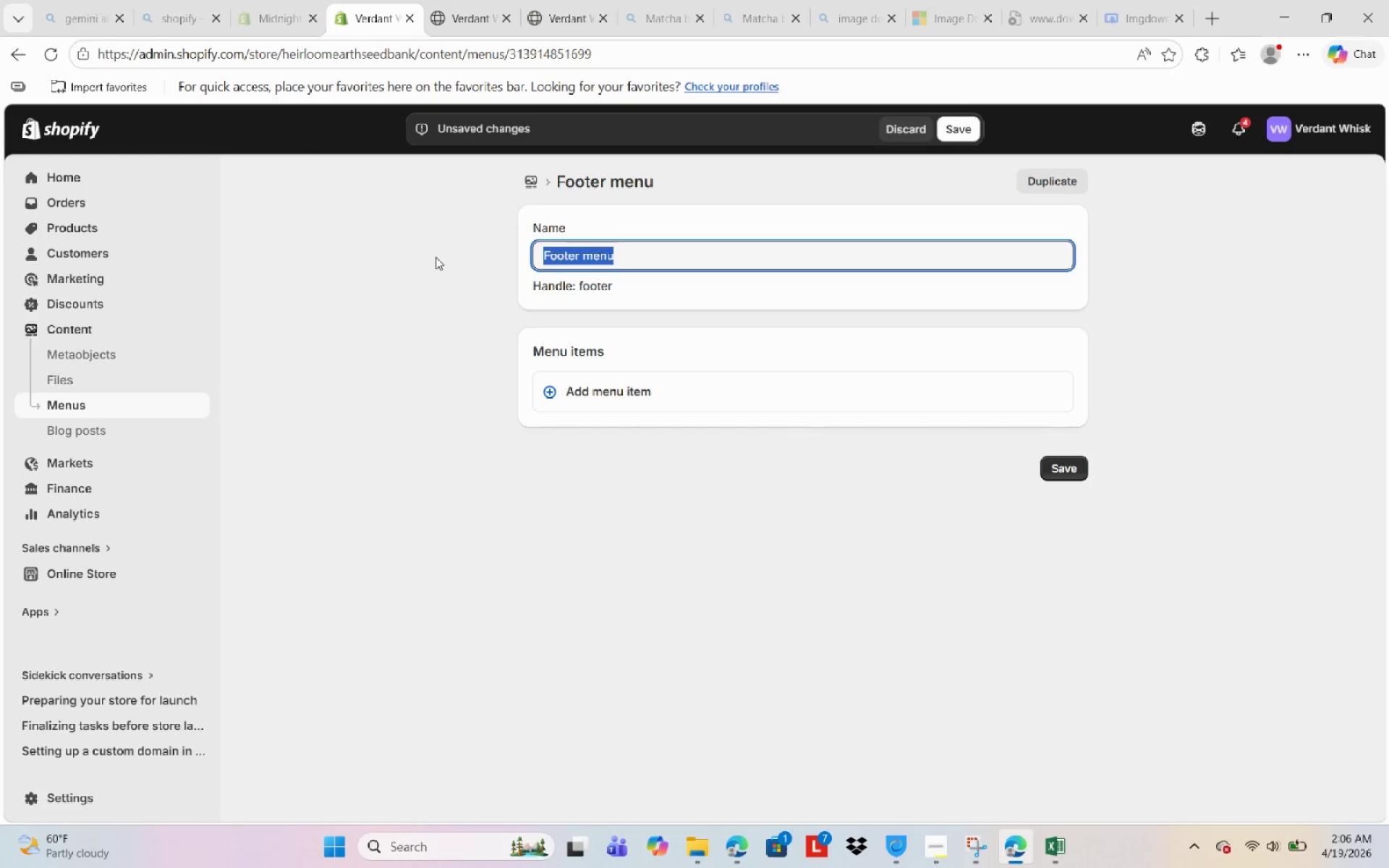 
key(Backspace)
 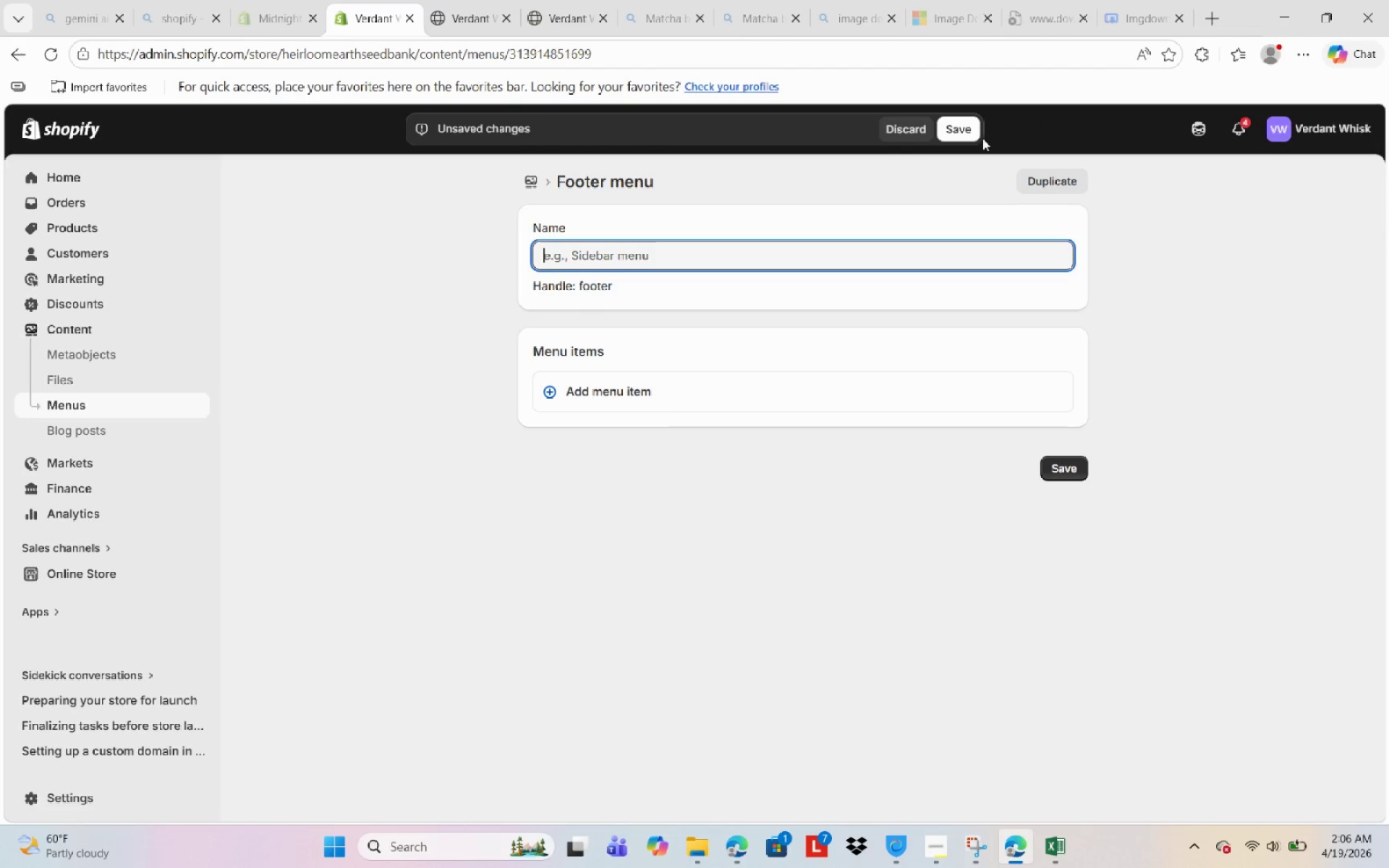 
left_click([975, 136])
 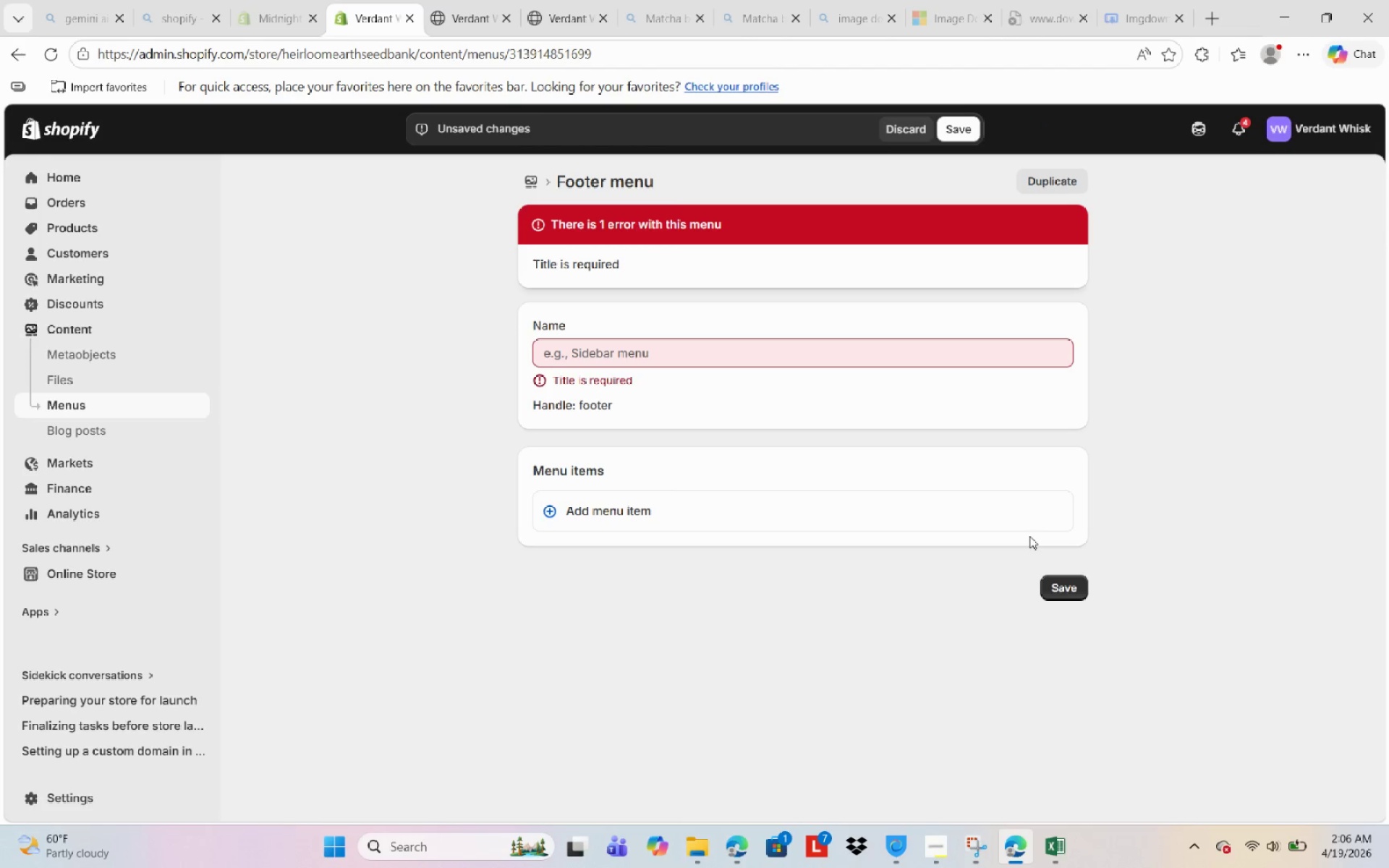 
wait(8.47)
 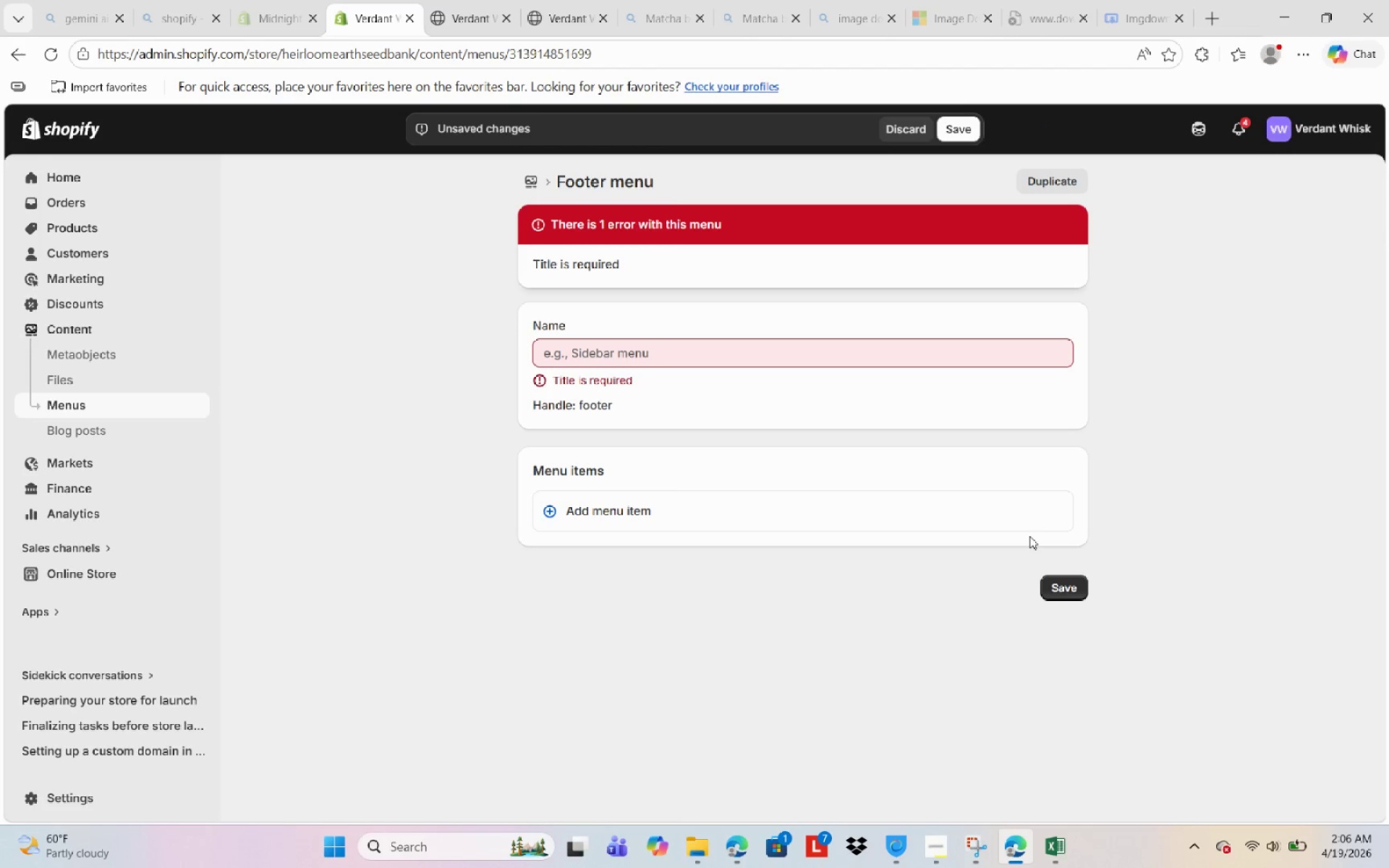 
left_click([1058, 390])
 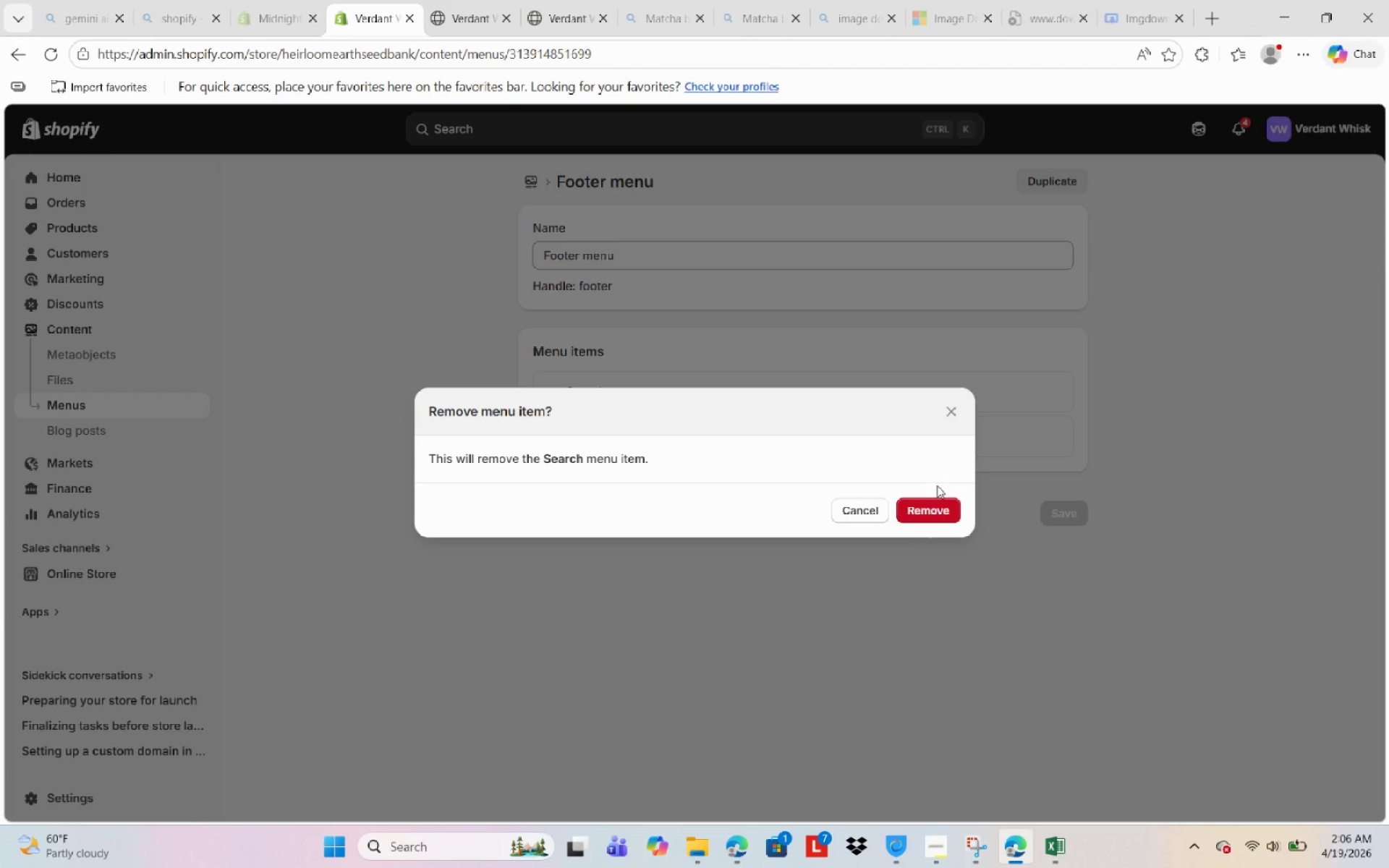 
left_click([945, 513])
 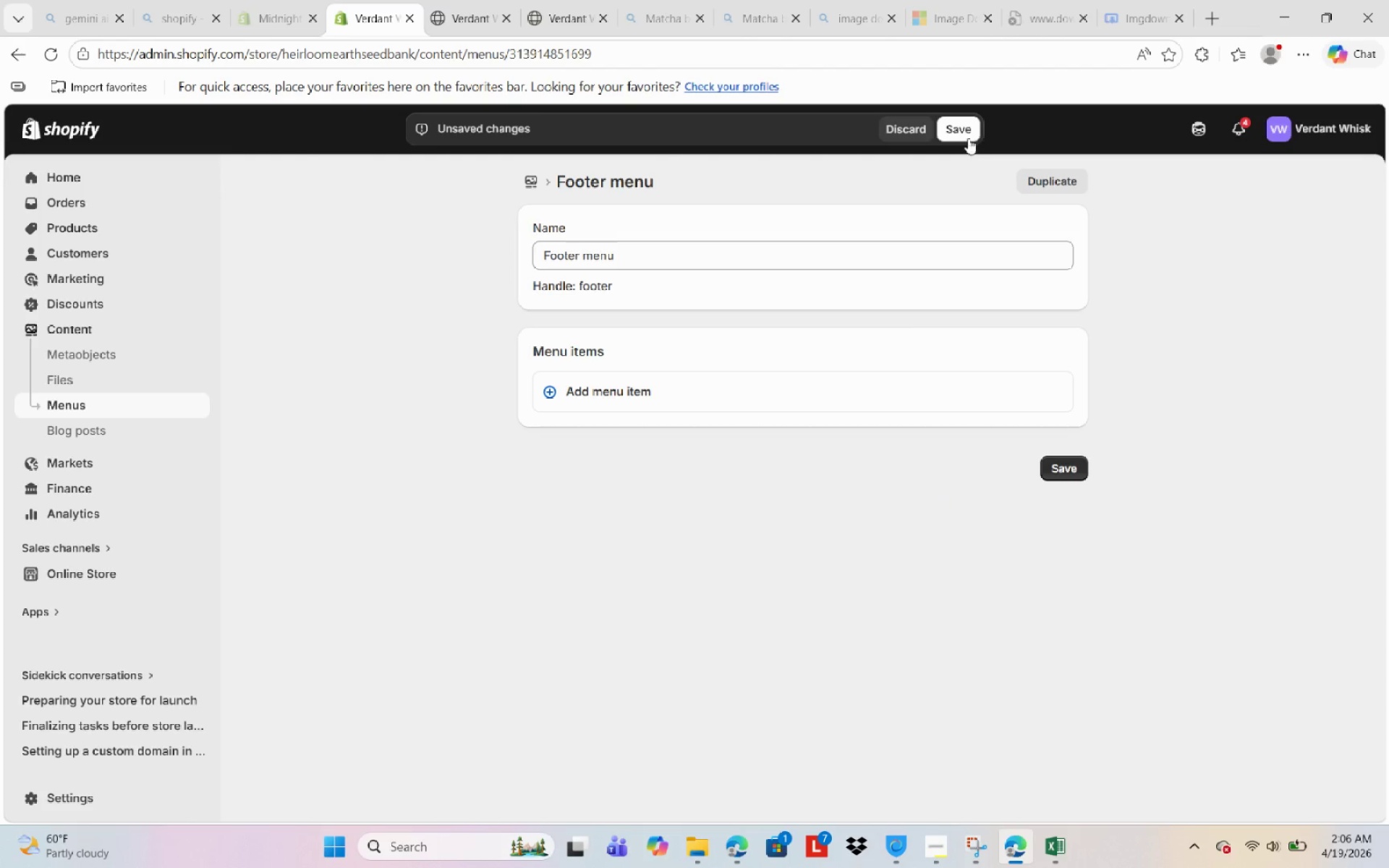 
left_click([968, 132])
 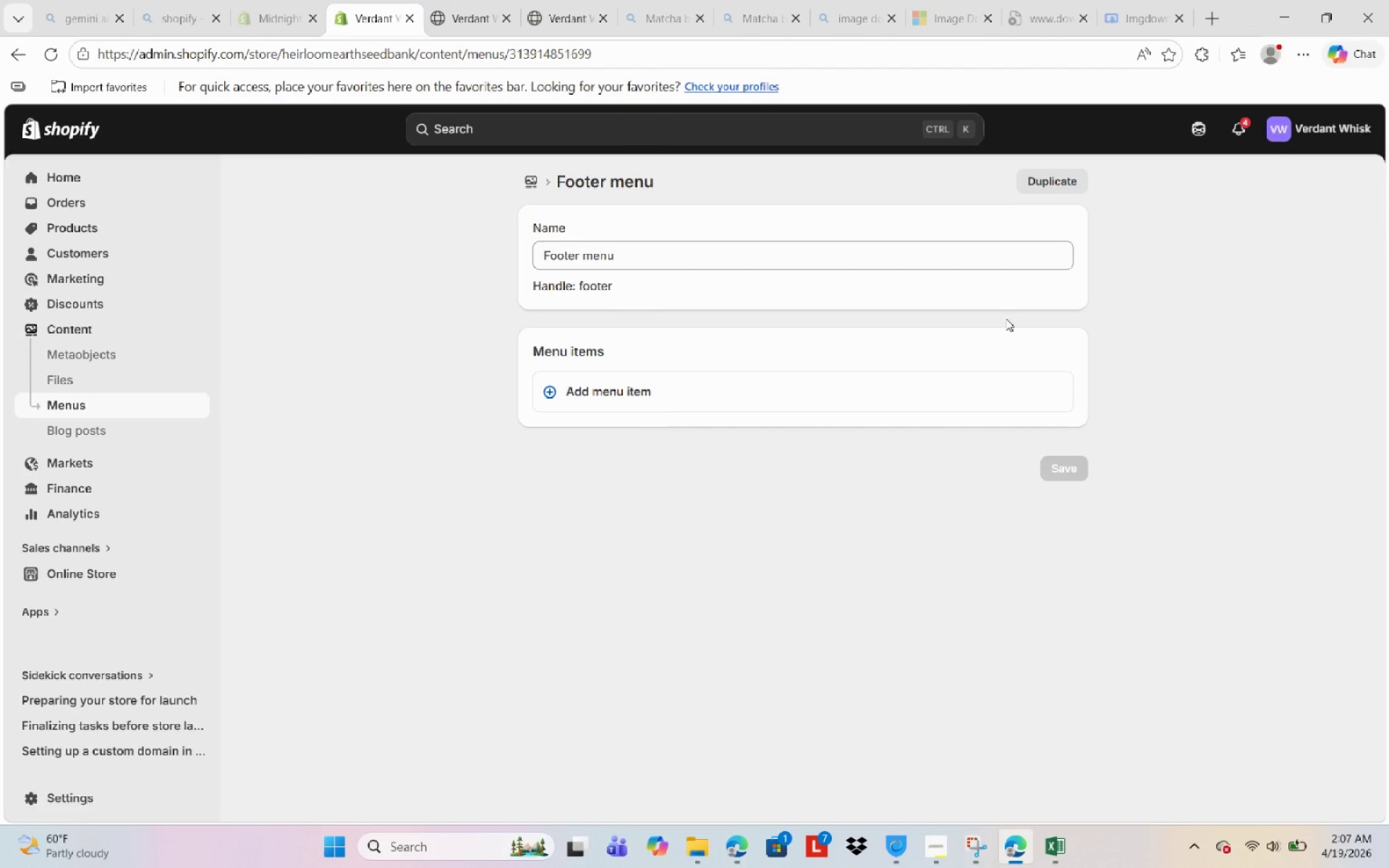 
wait(29.69)
 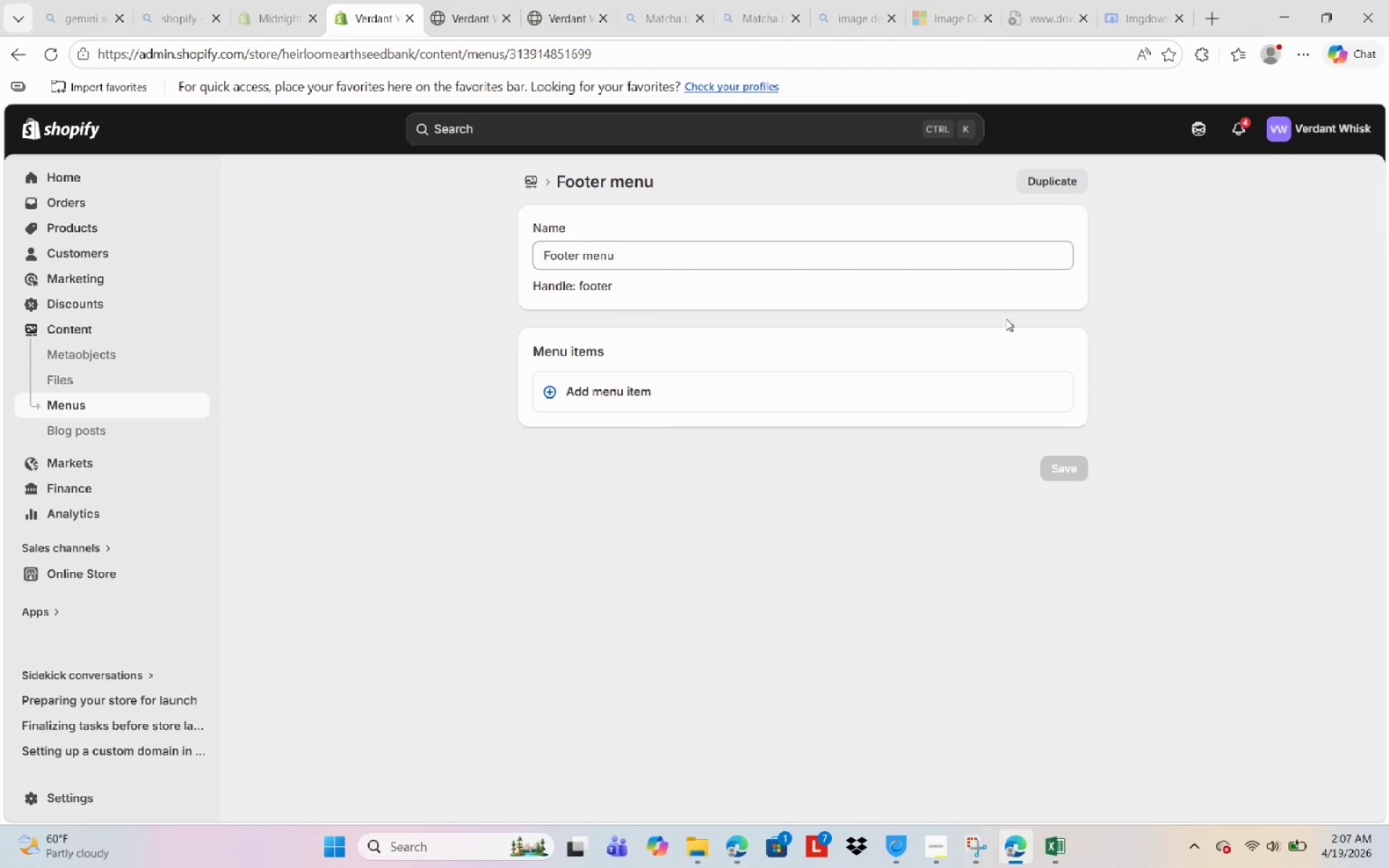 
left_click([141, 570])
 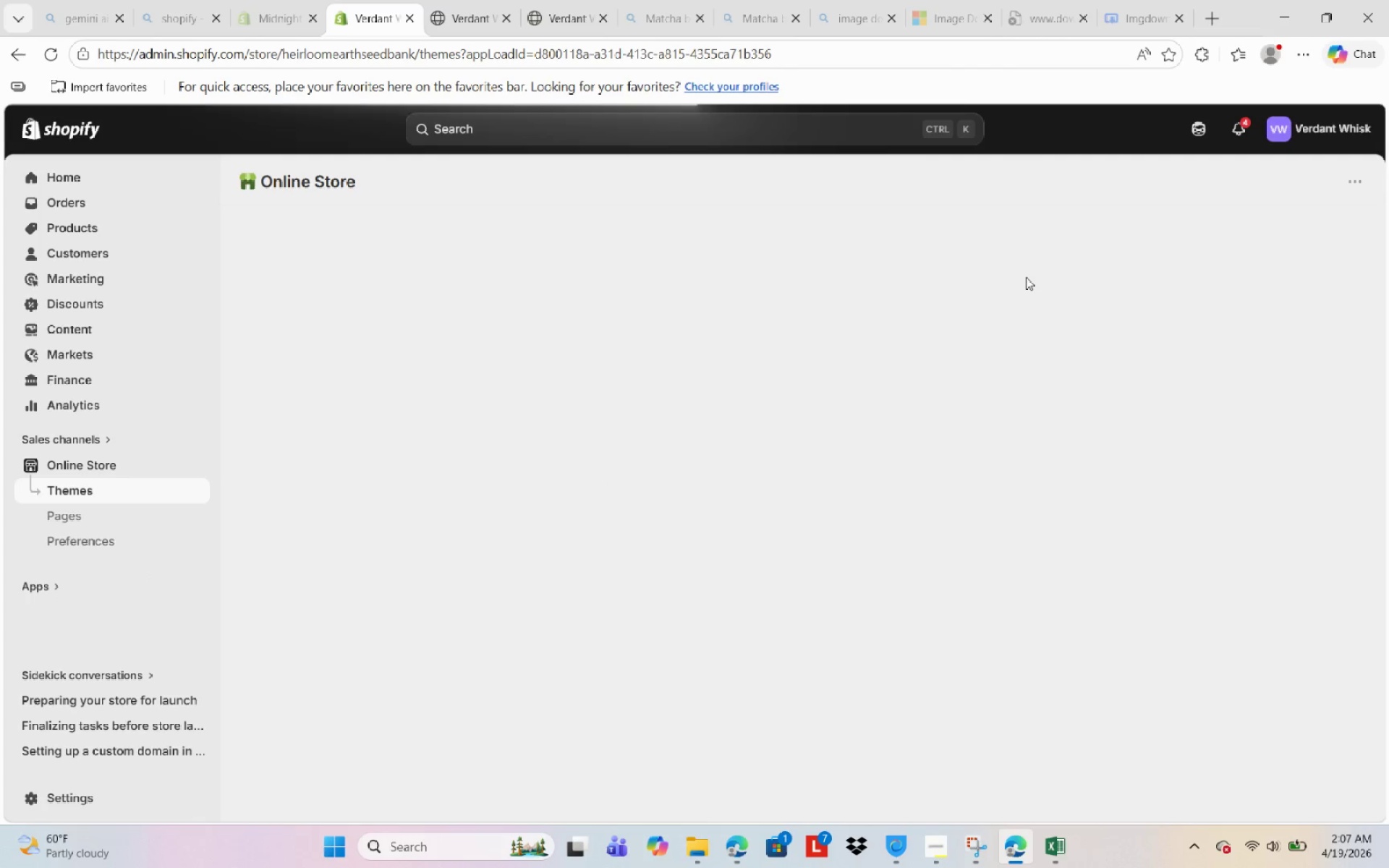 
mouse_move([1073, 246])
 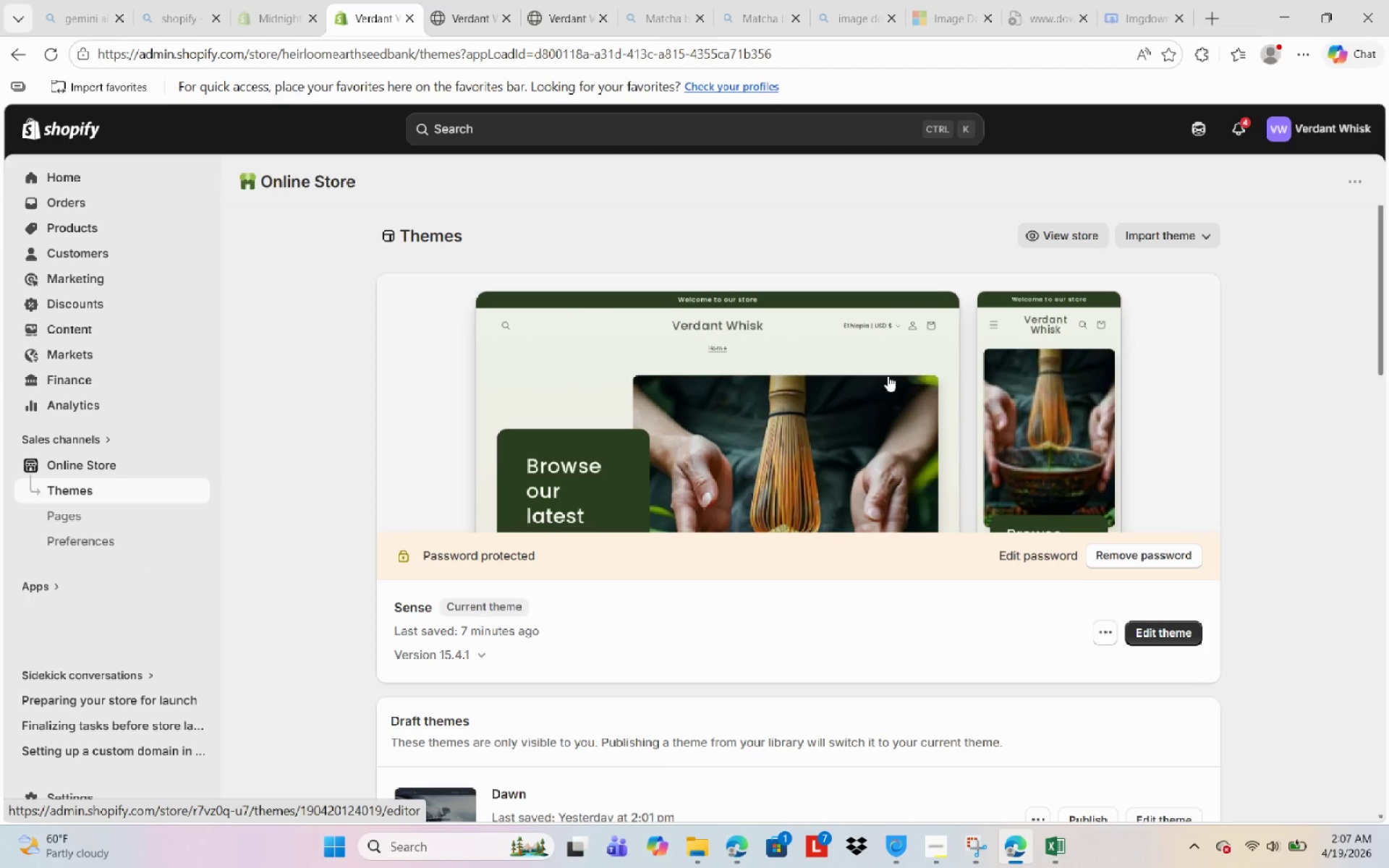 
left_click([867, 381])
 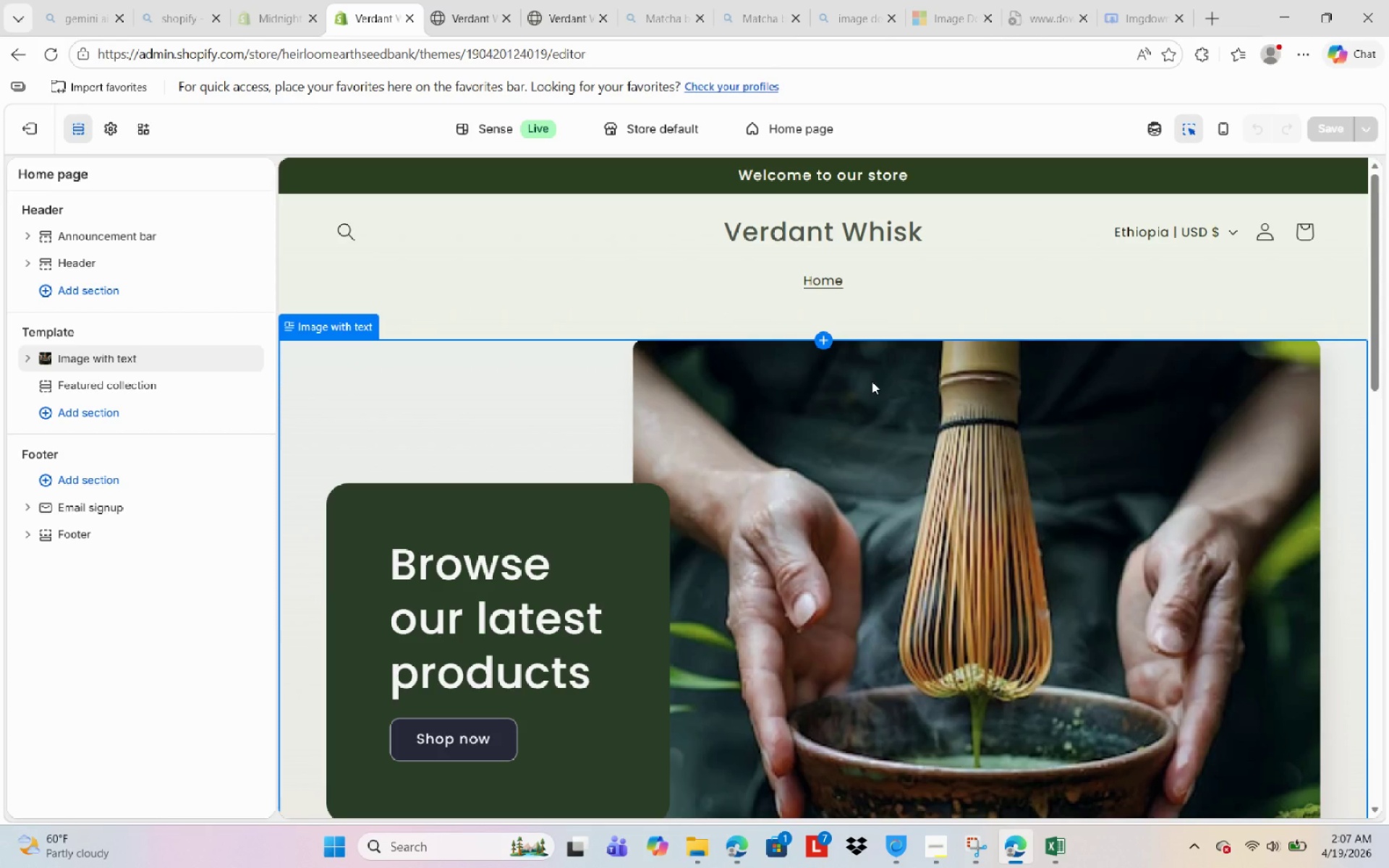 
wait(31.51)
 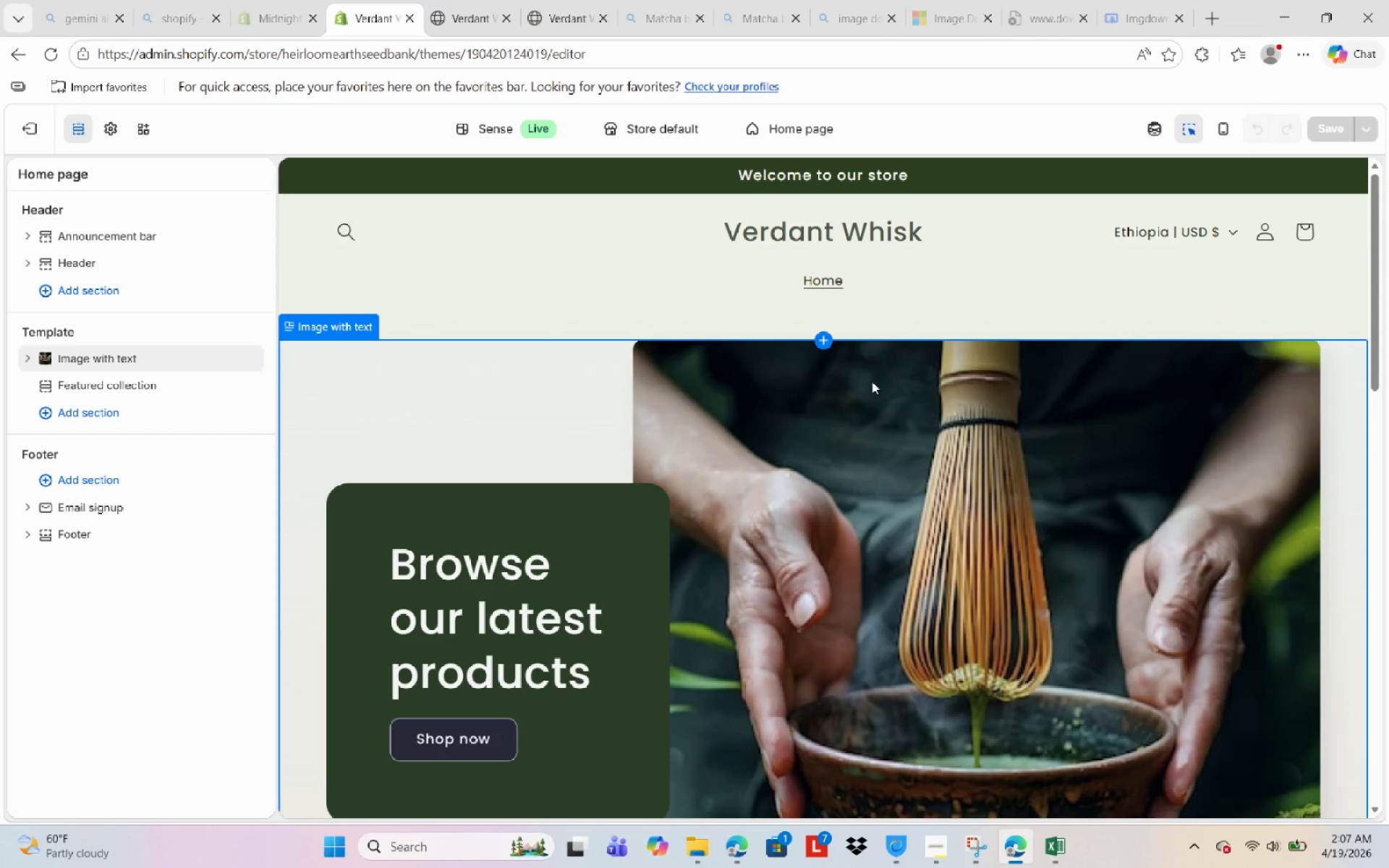 
mouse_move([27, 143])
 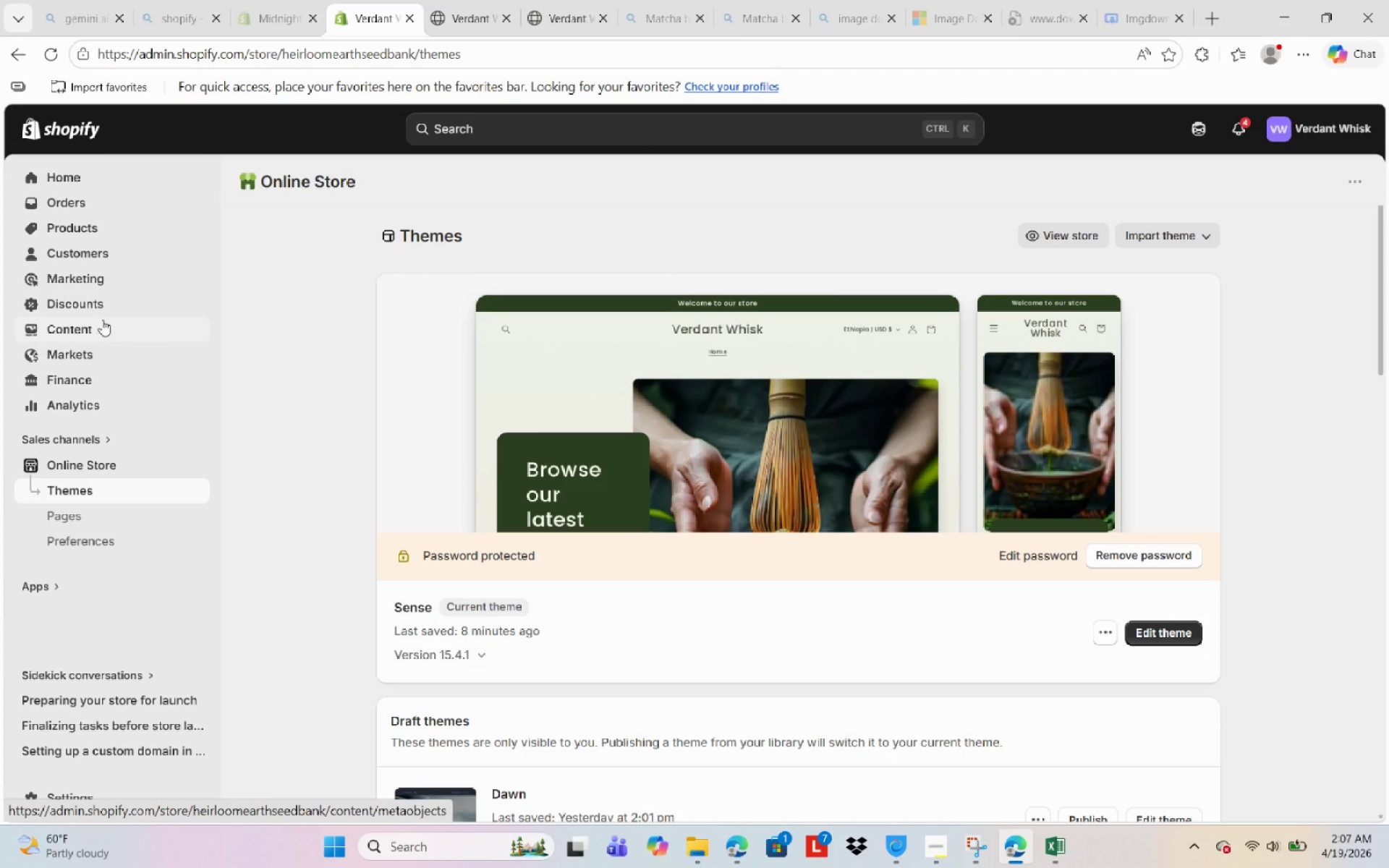 
wait(5.75)
 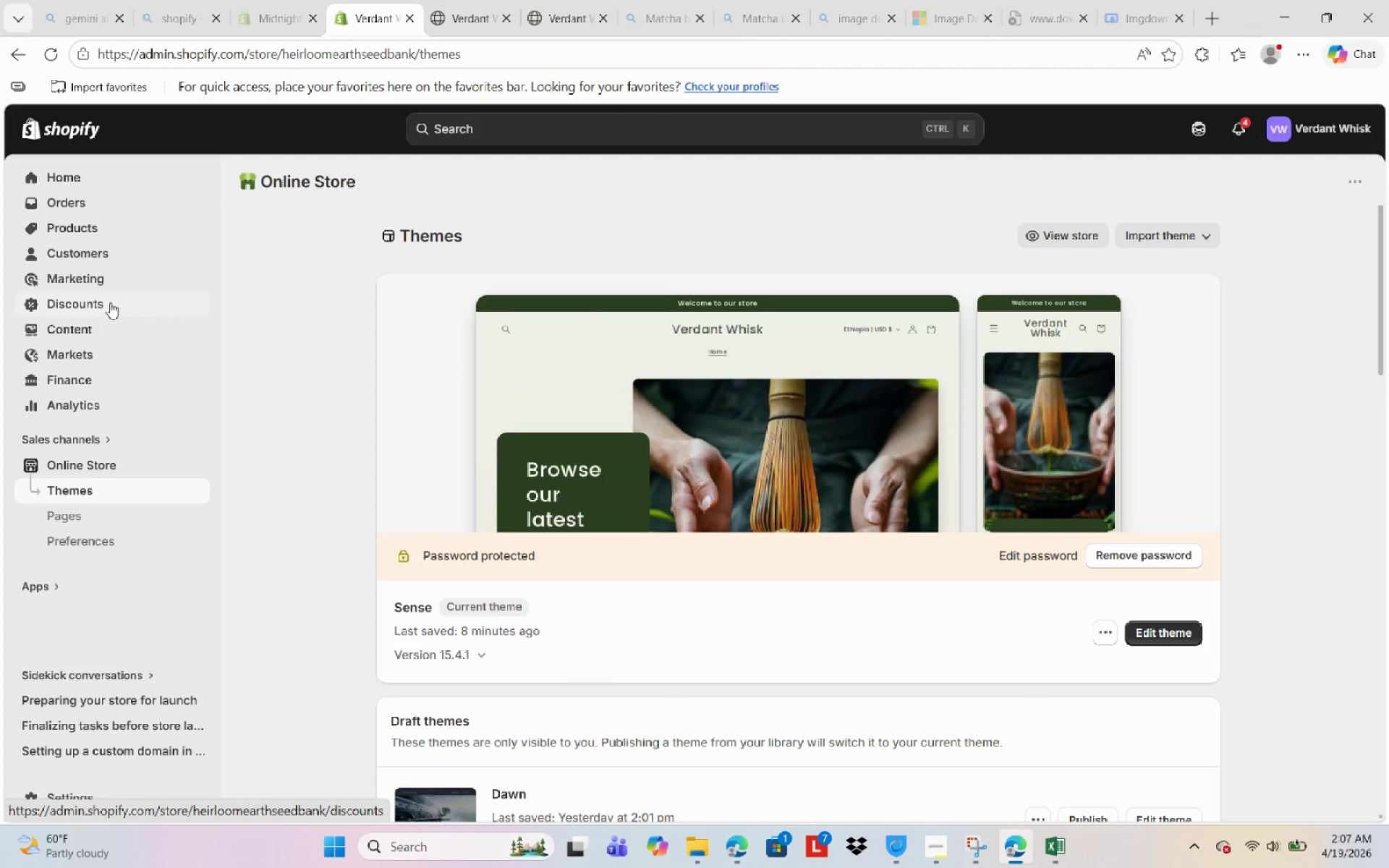 
left_click([102, 336])
 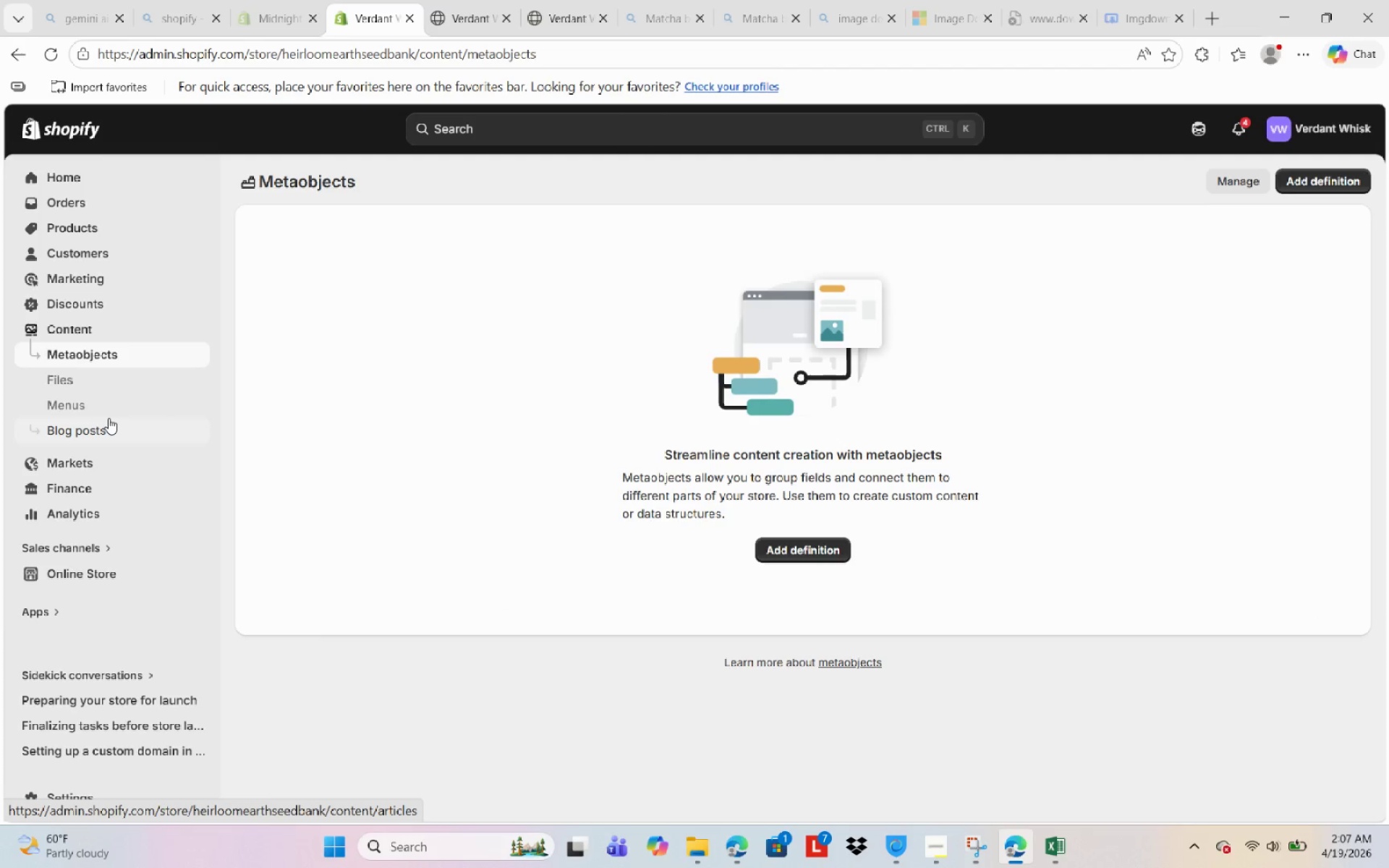 
left_click([109, 401])
 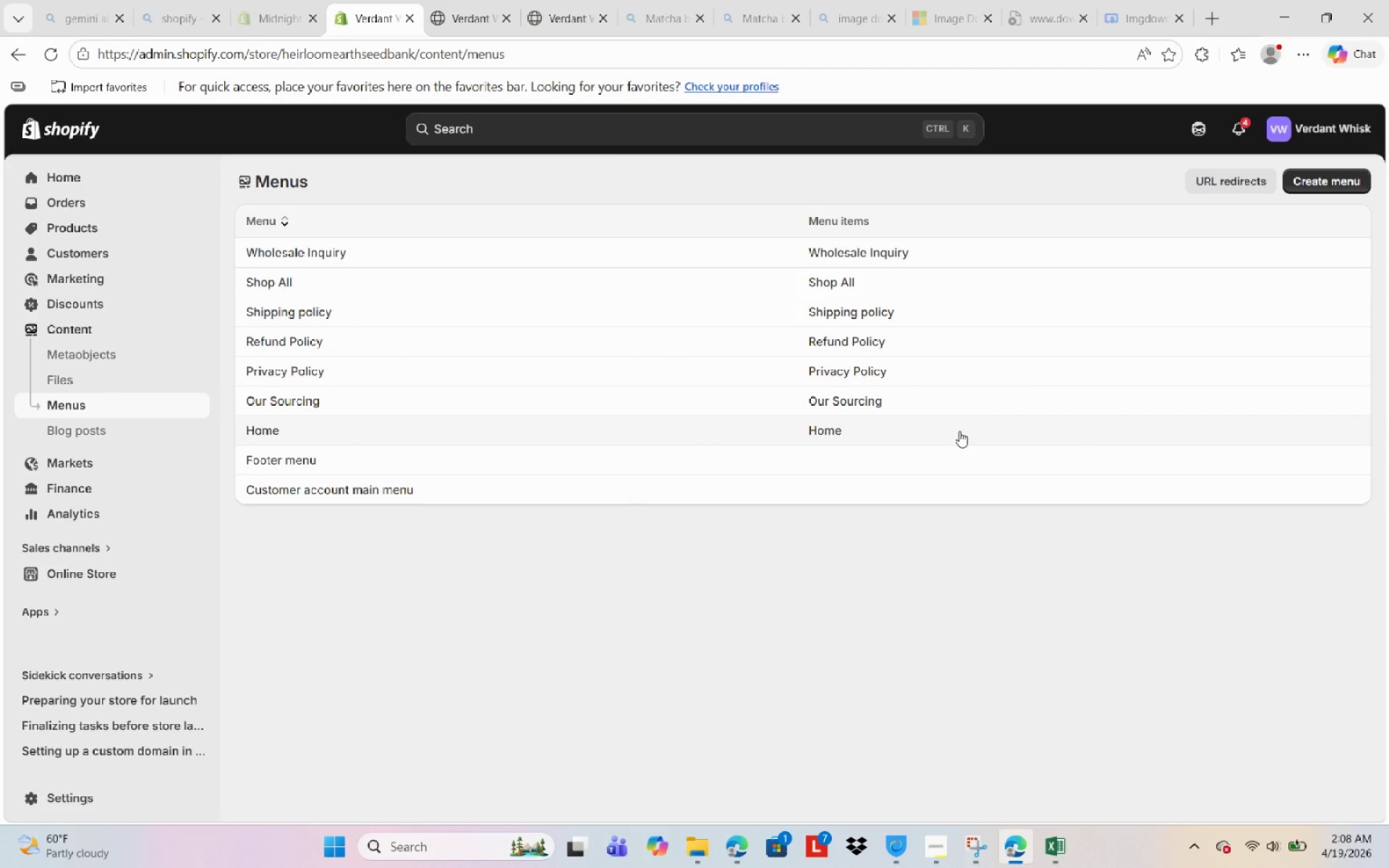 
left_click([452, 422])
 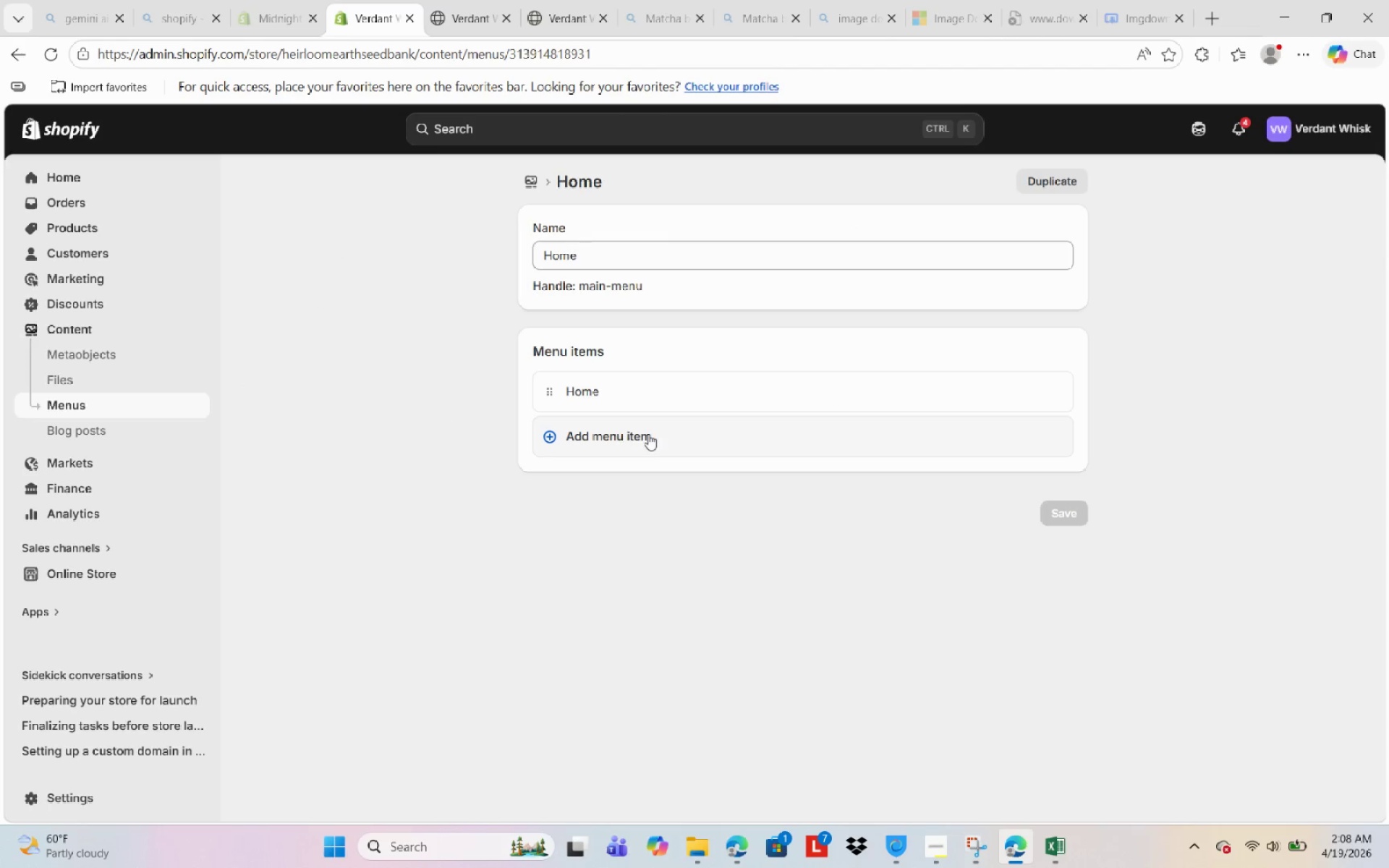 
left_click([649, 434])
 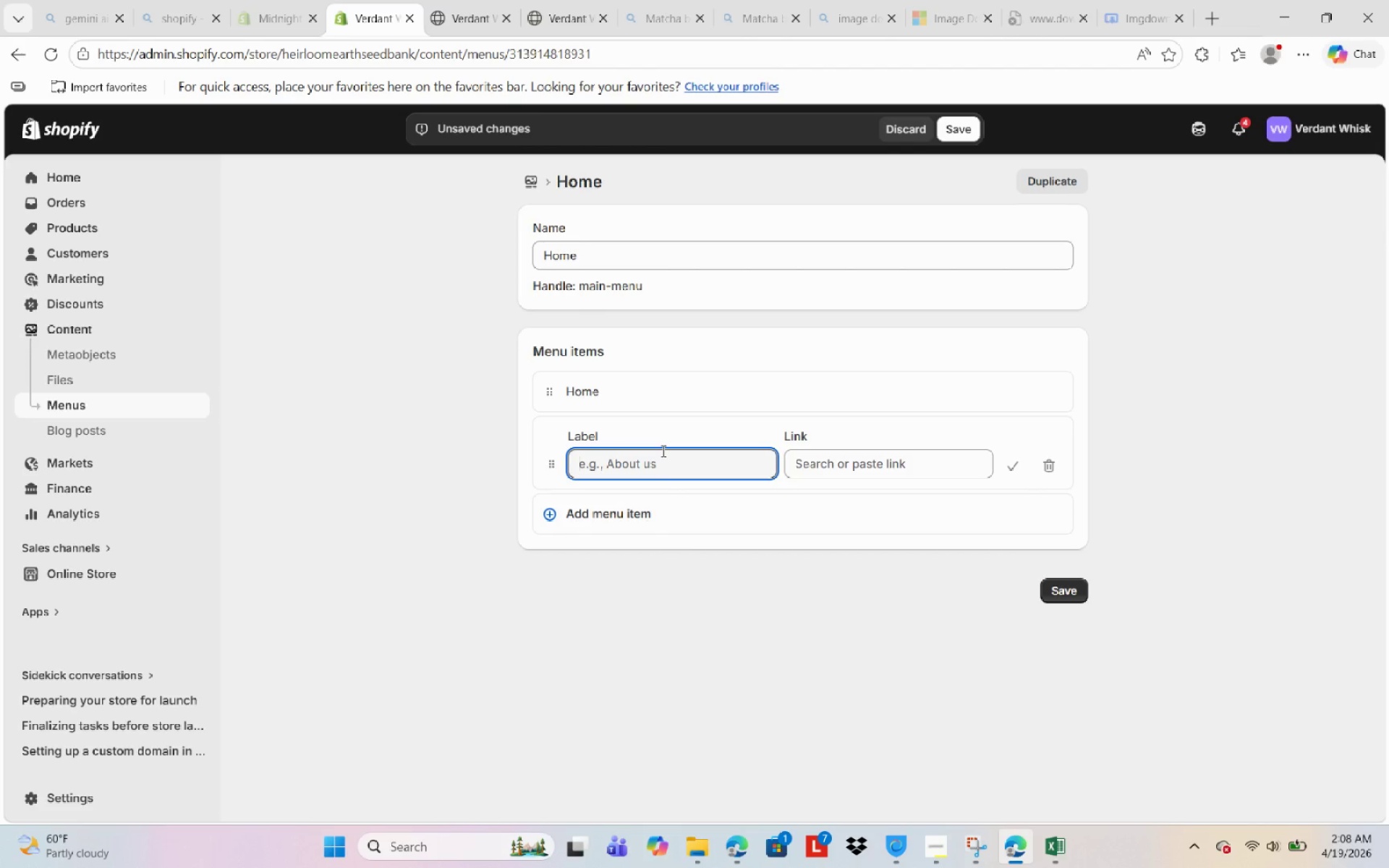 
wait(36.19)
 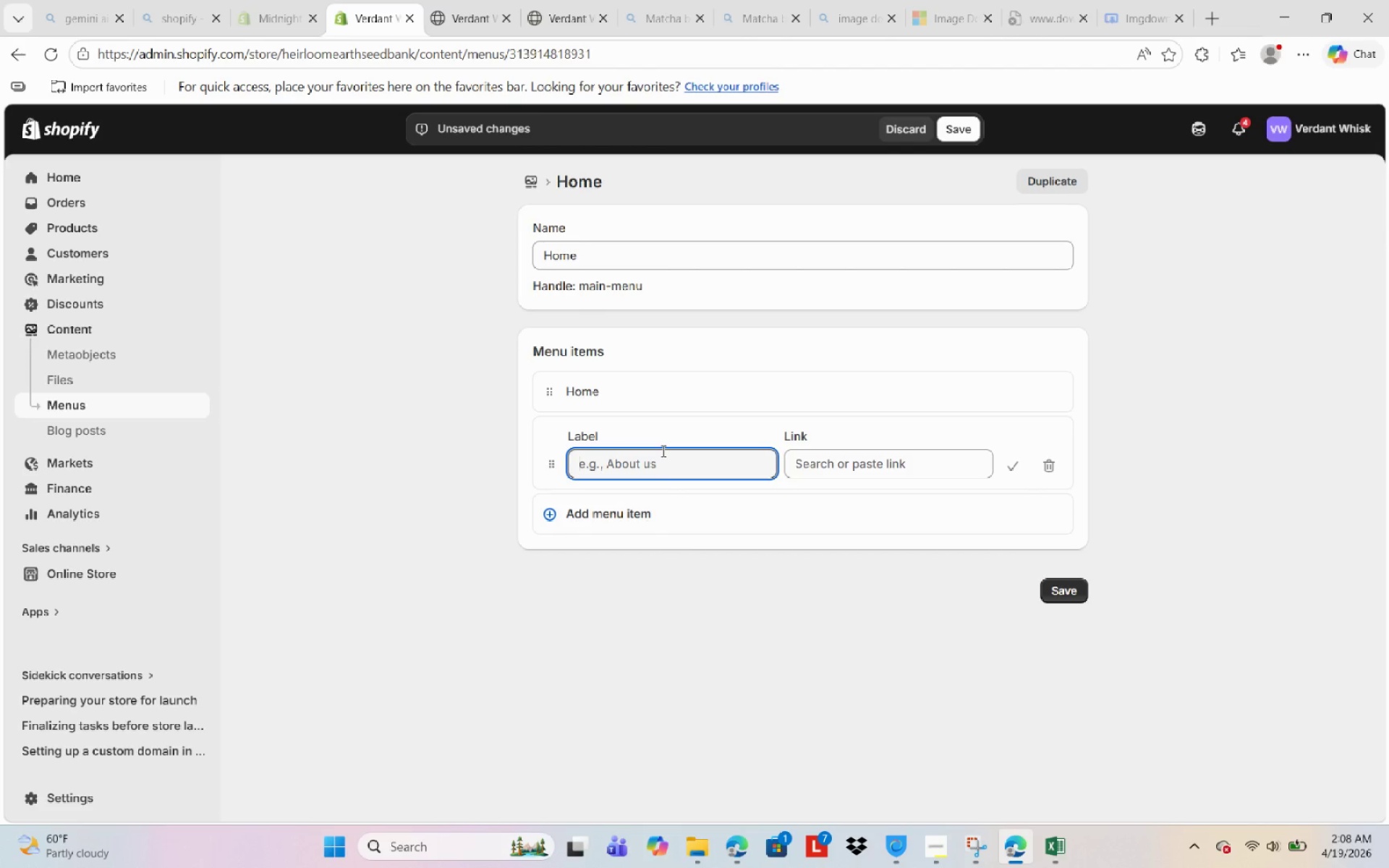 
hold_key(key=CapsLock, duration=0.31)
 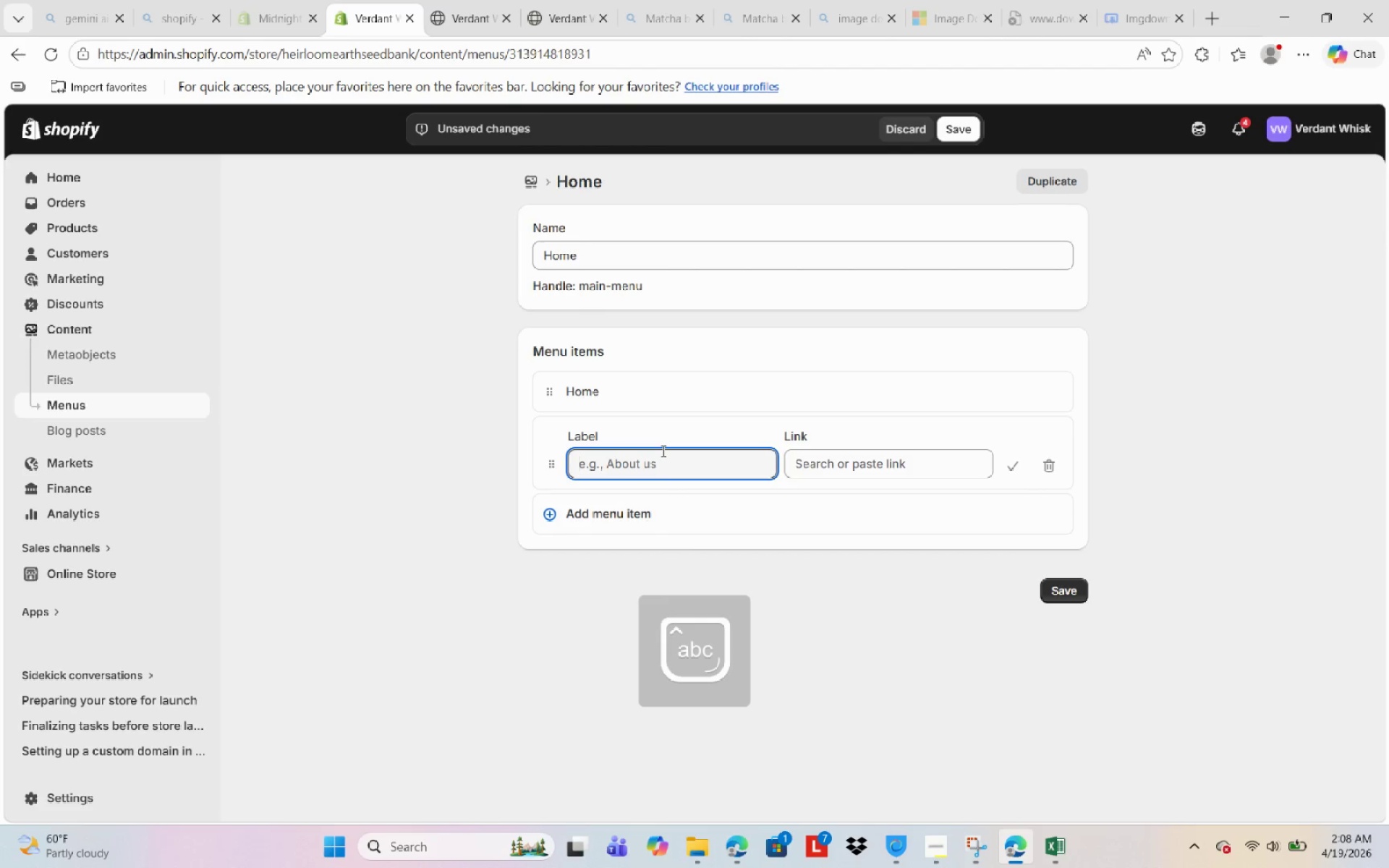 
type(sH=)
key(Backspace)
key(Backspace)
key(Backspace)
key(Backspace)
type(Shop All)
 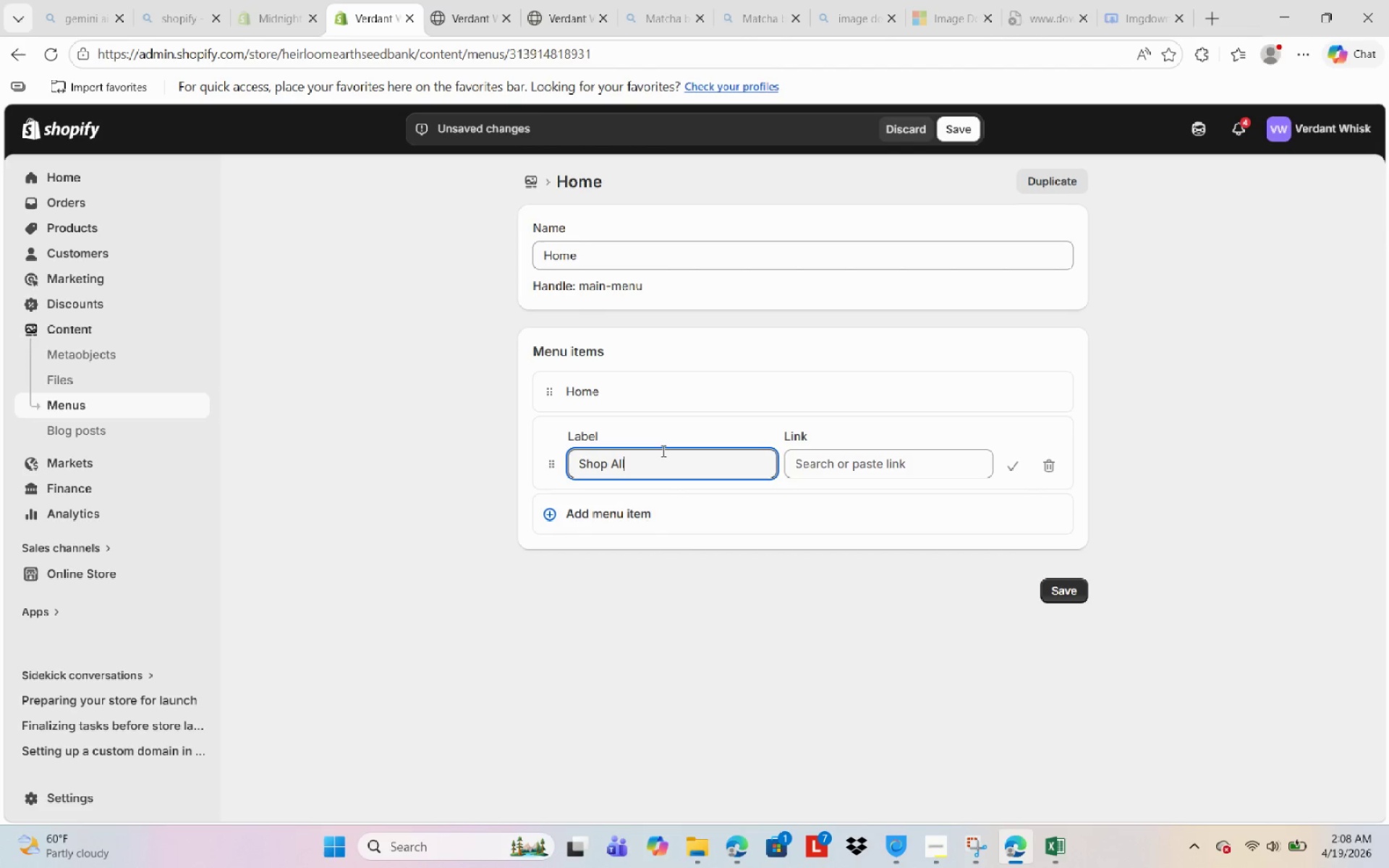 
left_click([935, 450])
 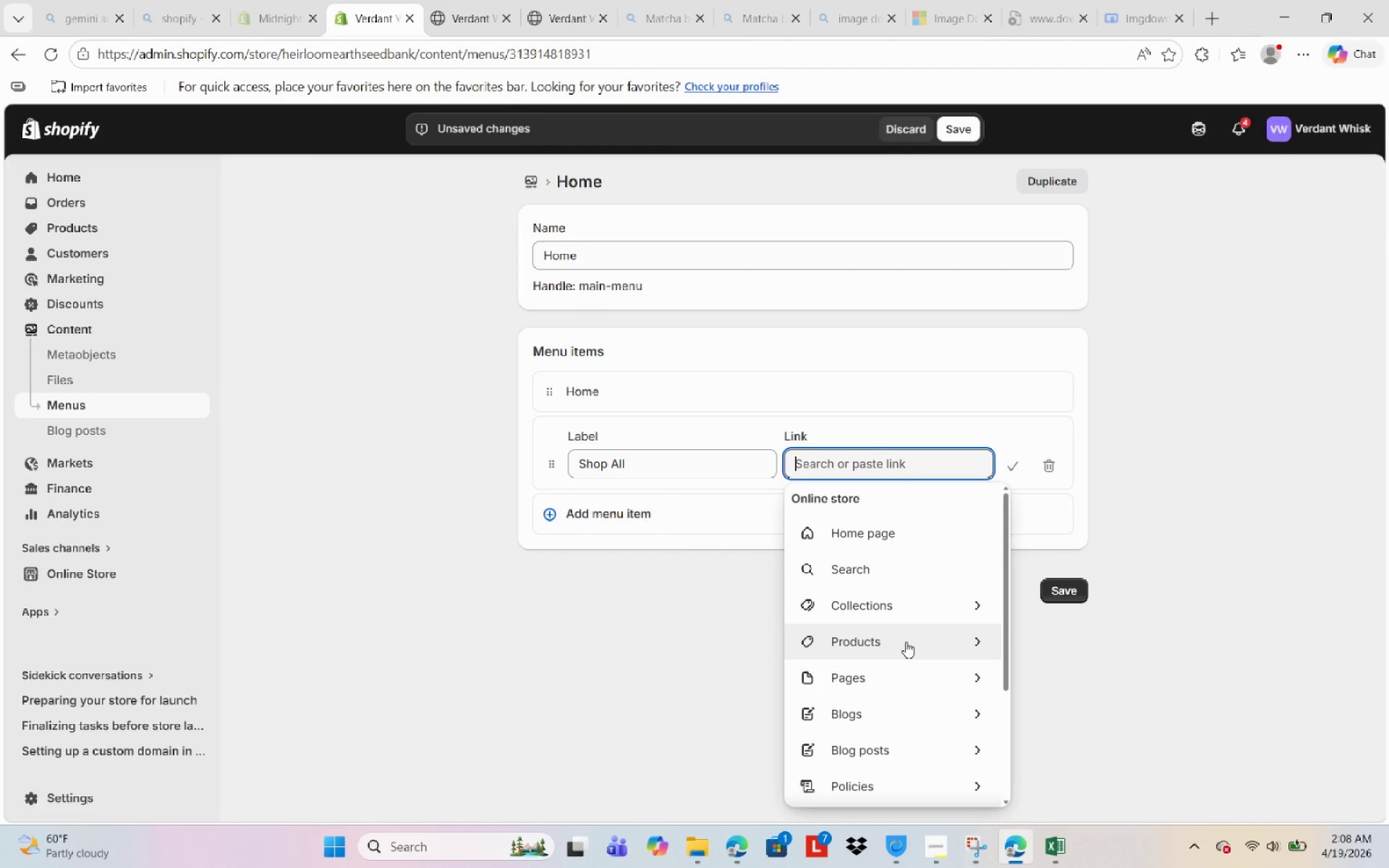 
left_click([906, 642])
 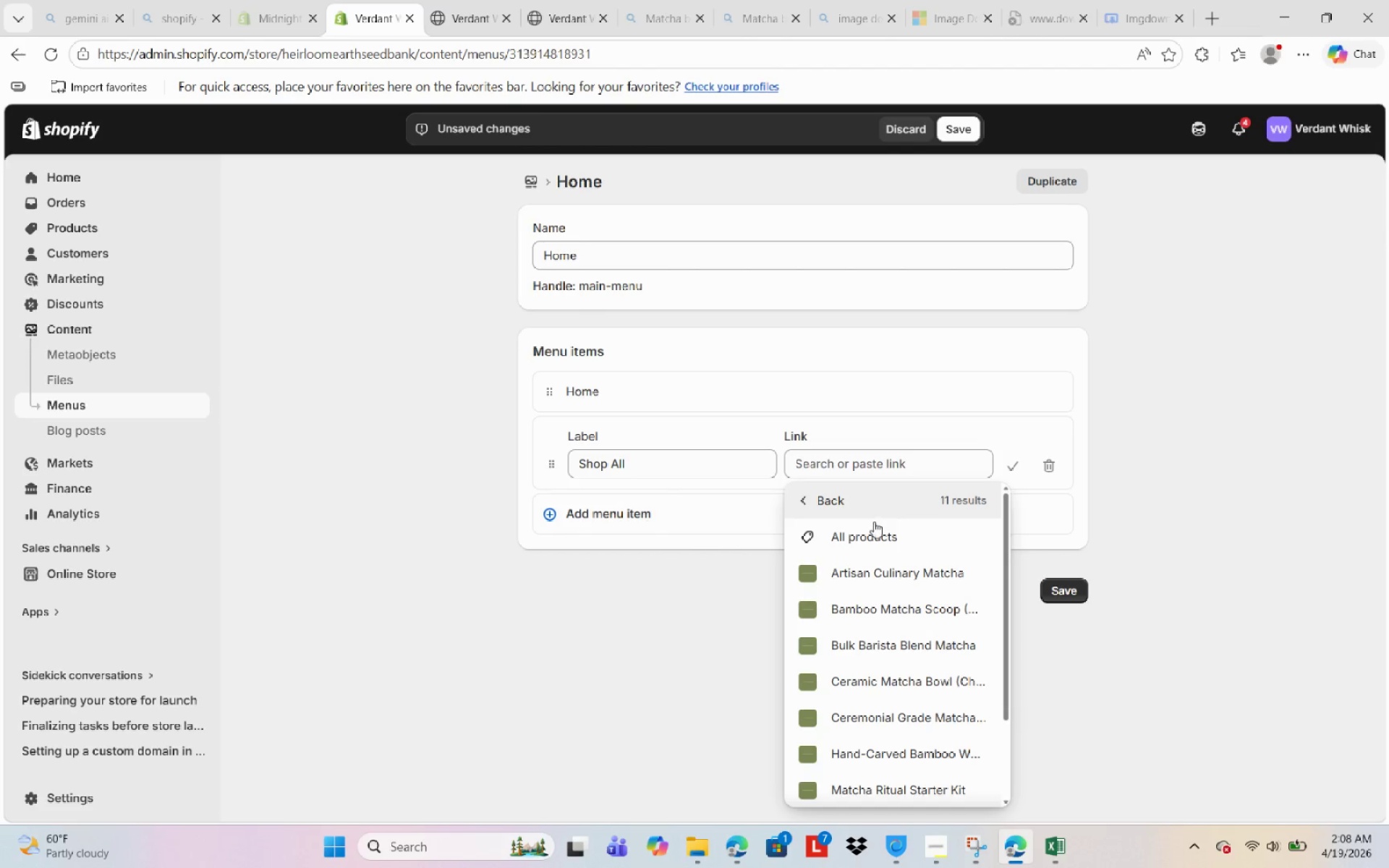 
left_click([874, 529])
 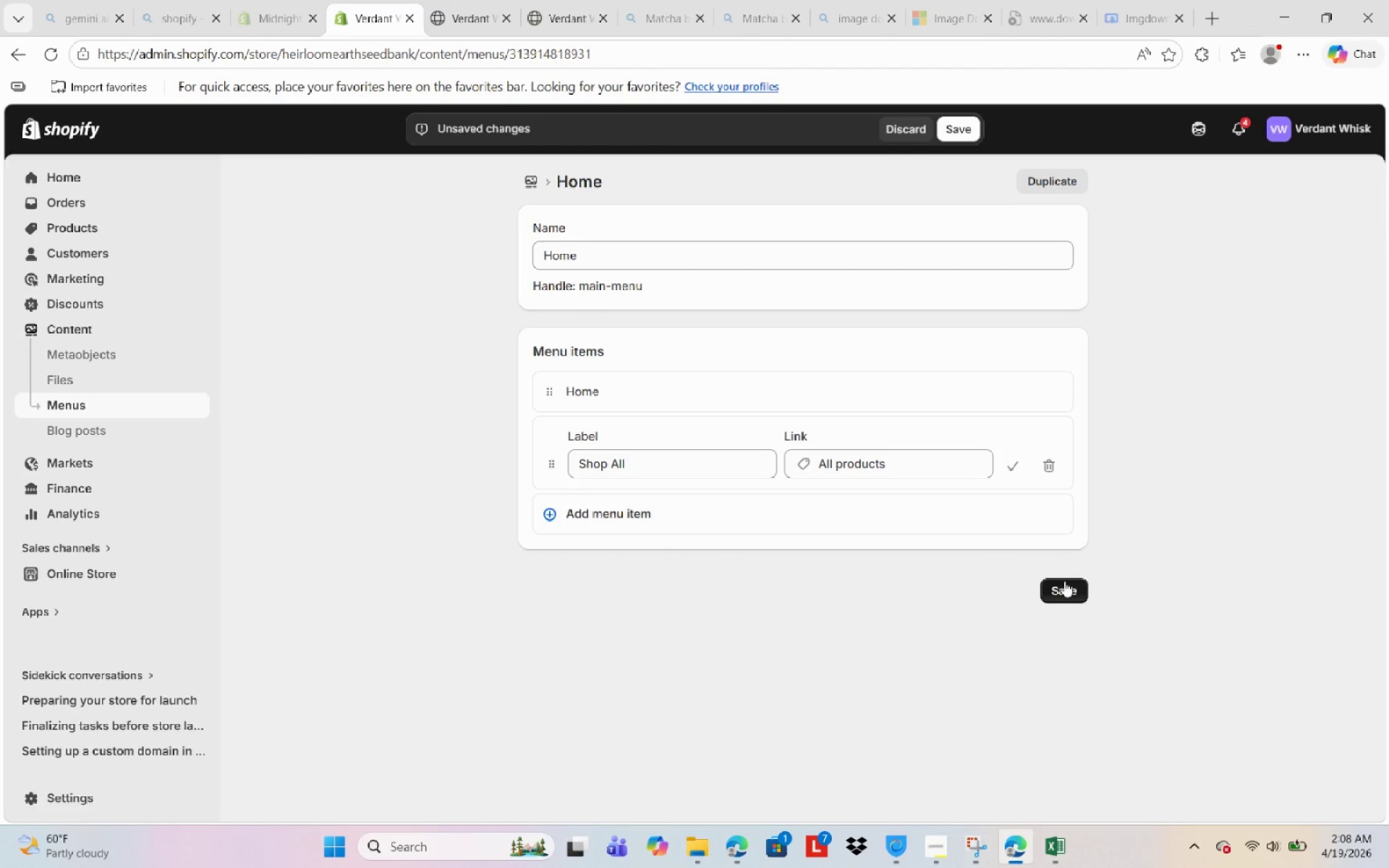 
left_click([596, 521])
 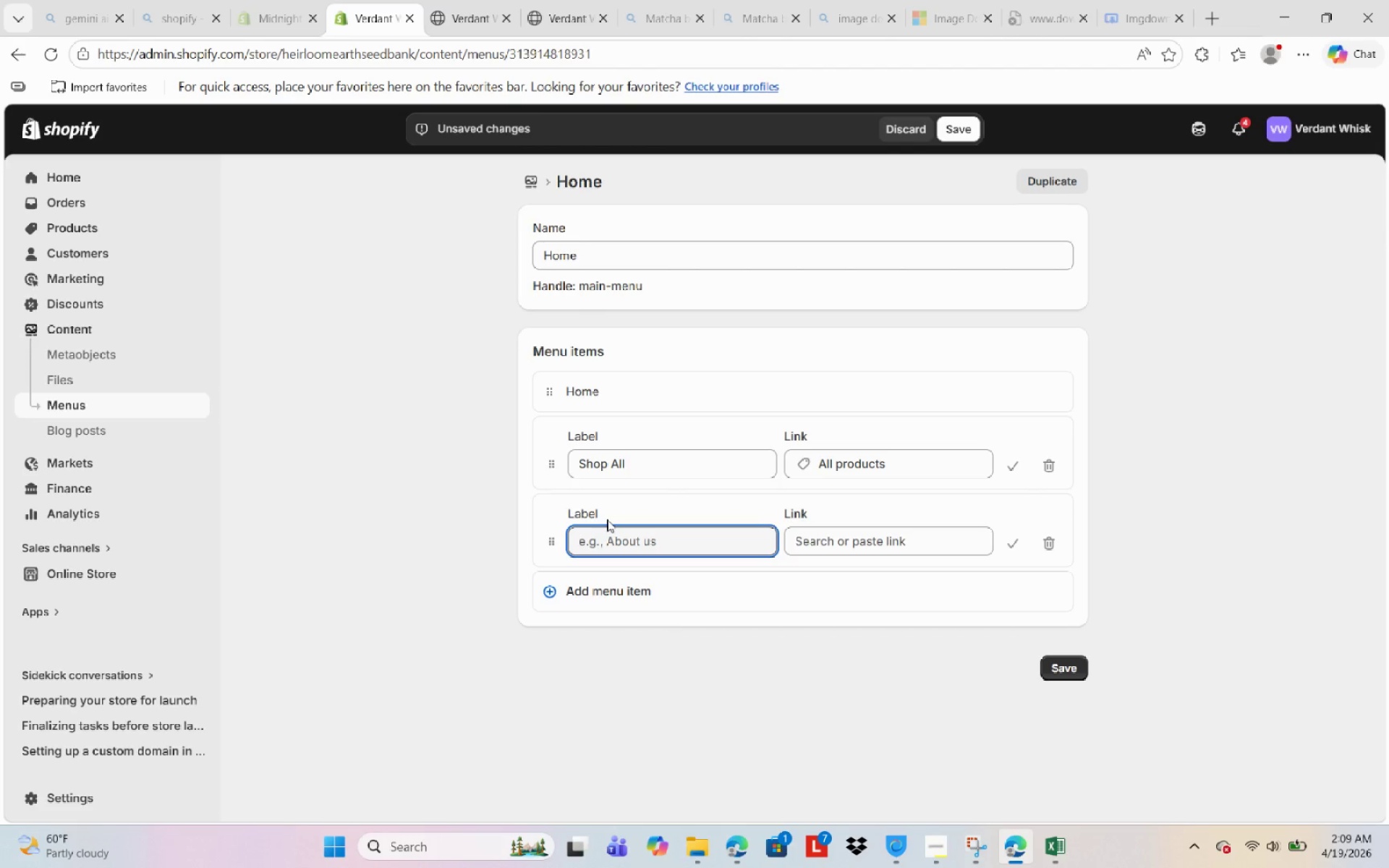 
wait(14.99)
 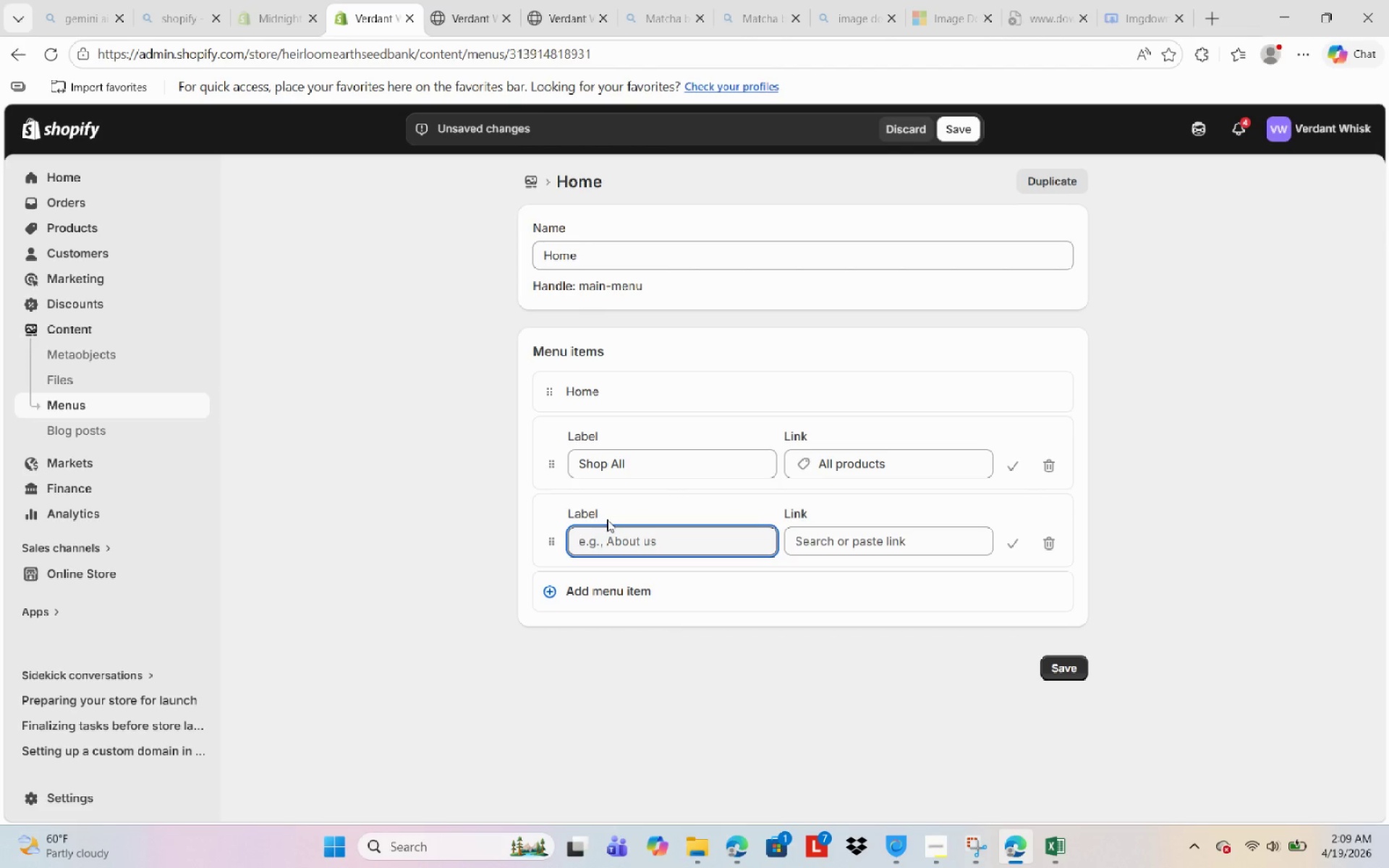 
type(Oue )
key(Backspace)
key(Backspace)
type(r Sourcing)
 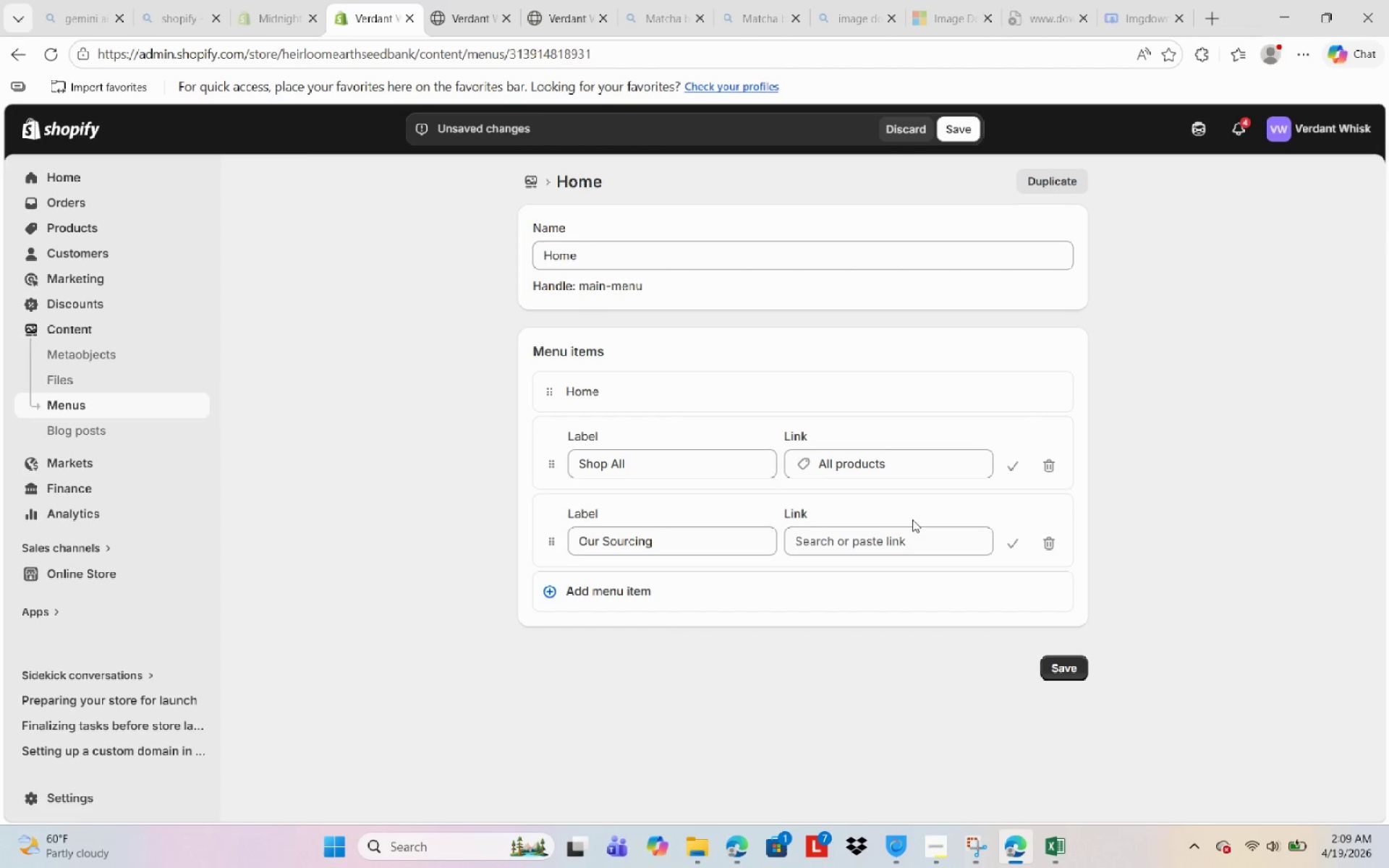 
left_click([909, 536])
 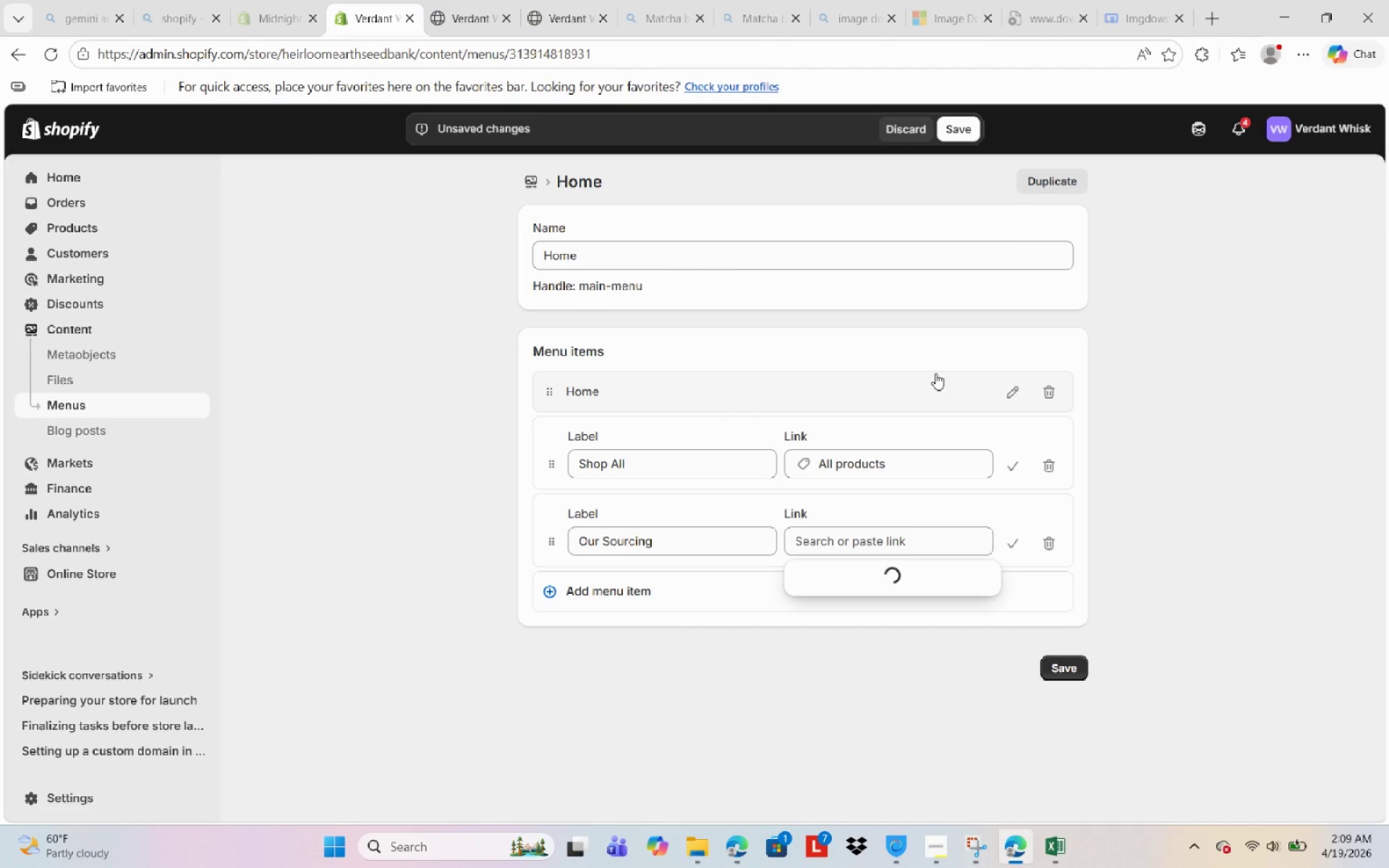 
left_click([903, 608])
 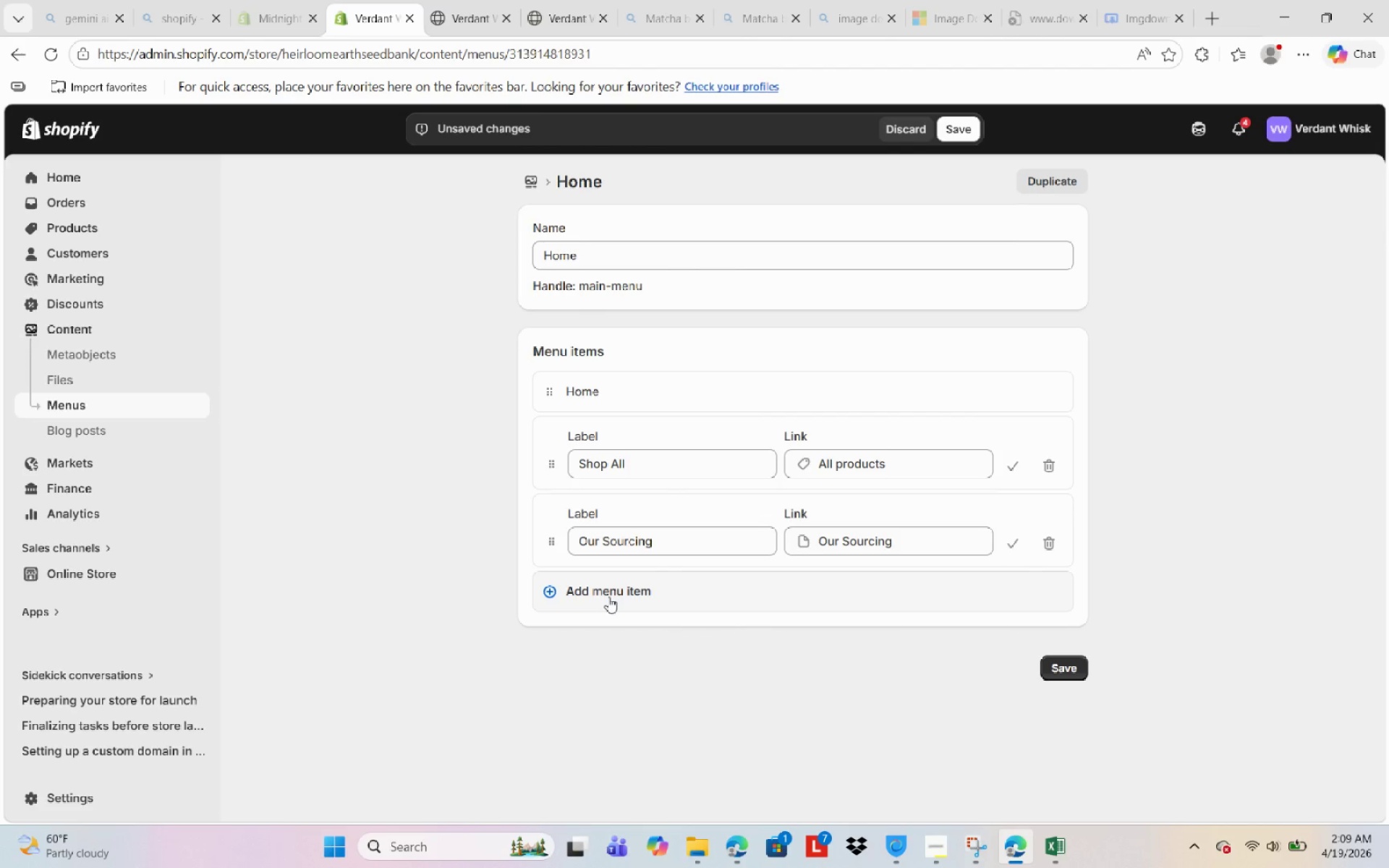 
left_click([608, 597])
 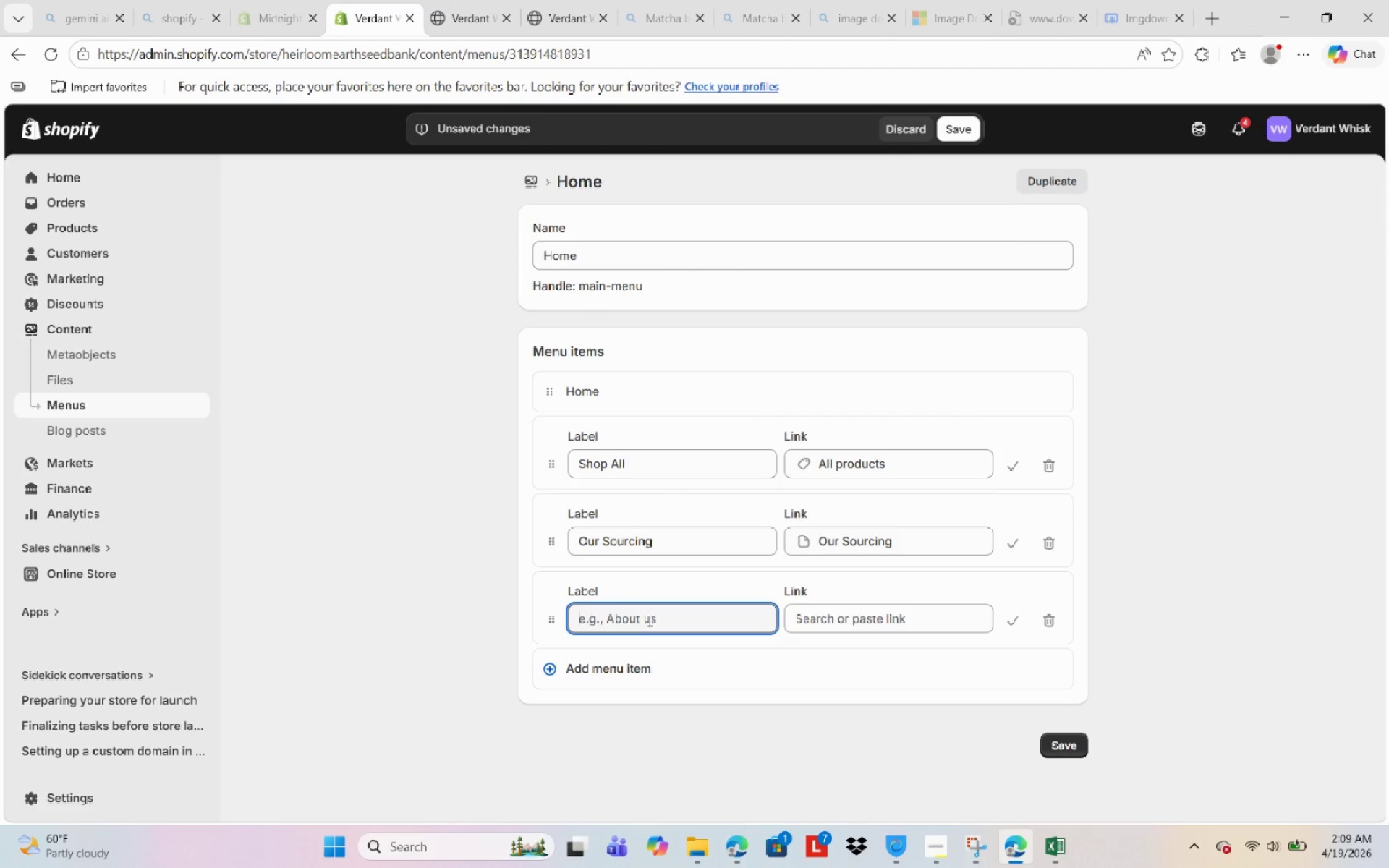 
type(Wholesale inquiry )
 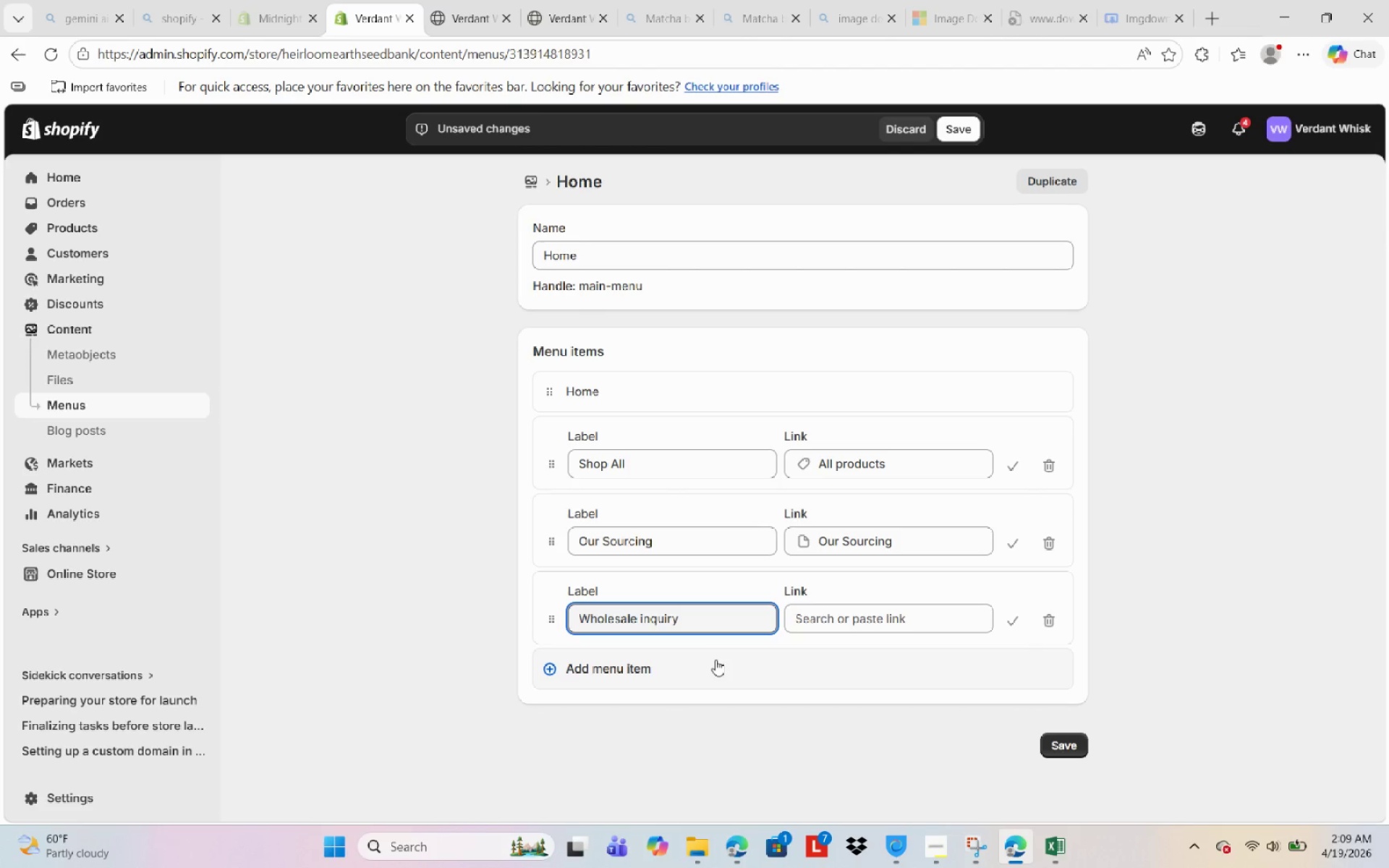 
left_click([875, 621])
 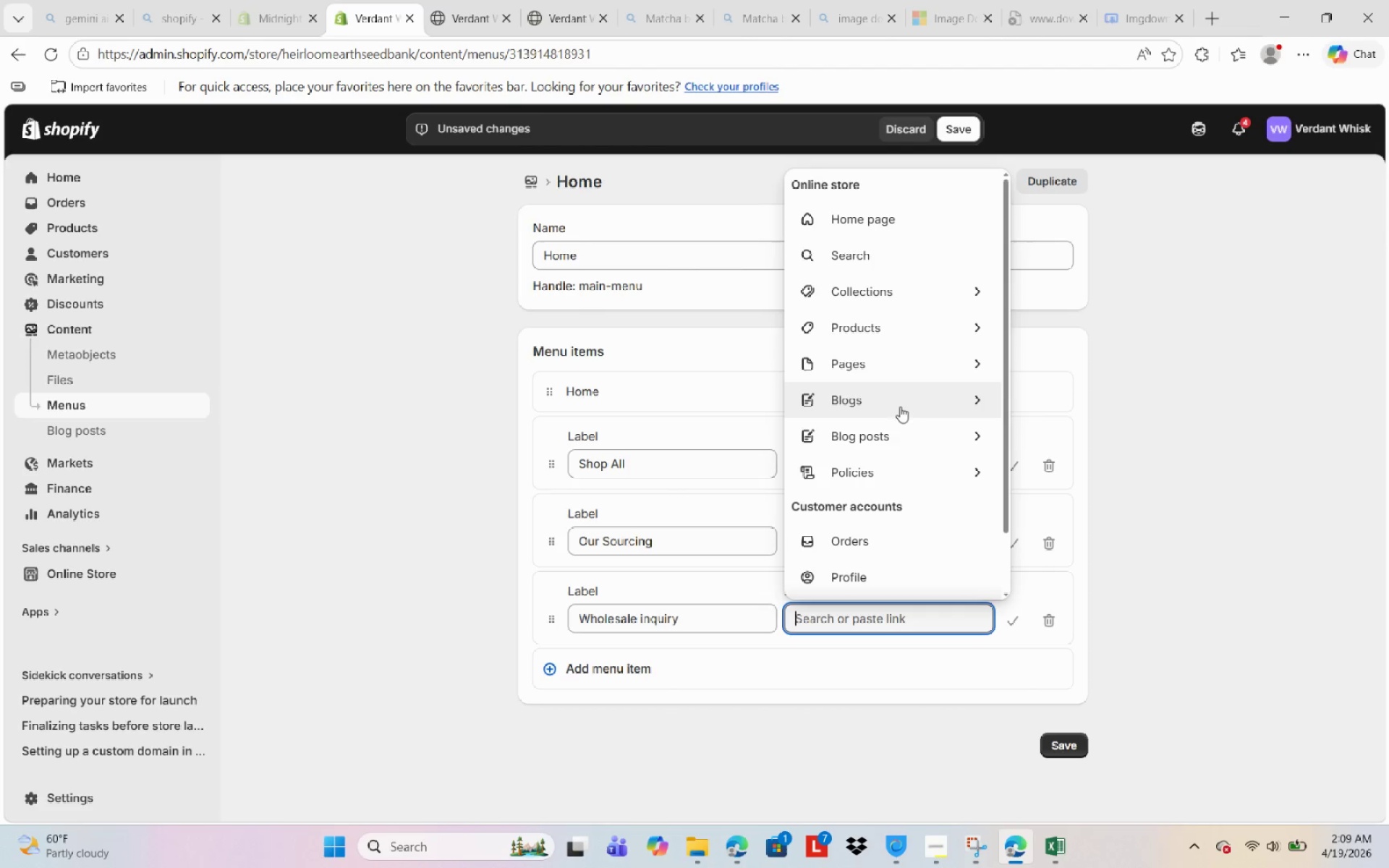 
left_click([906, 370])
 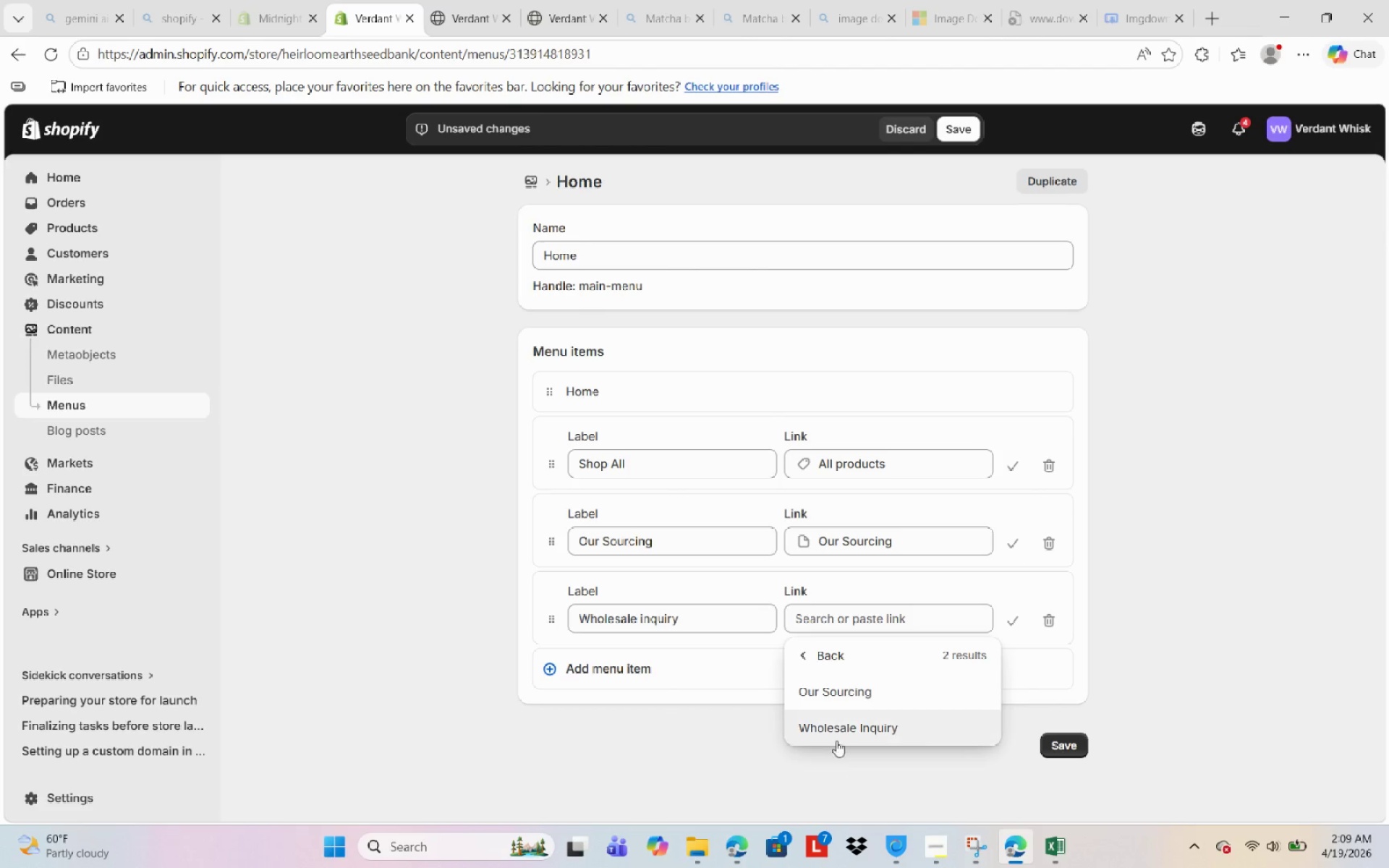 
left_click([852, 722])
 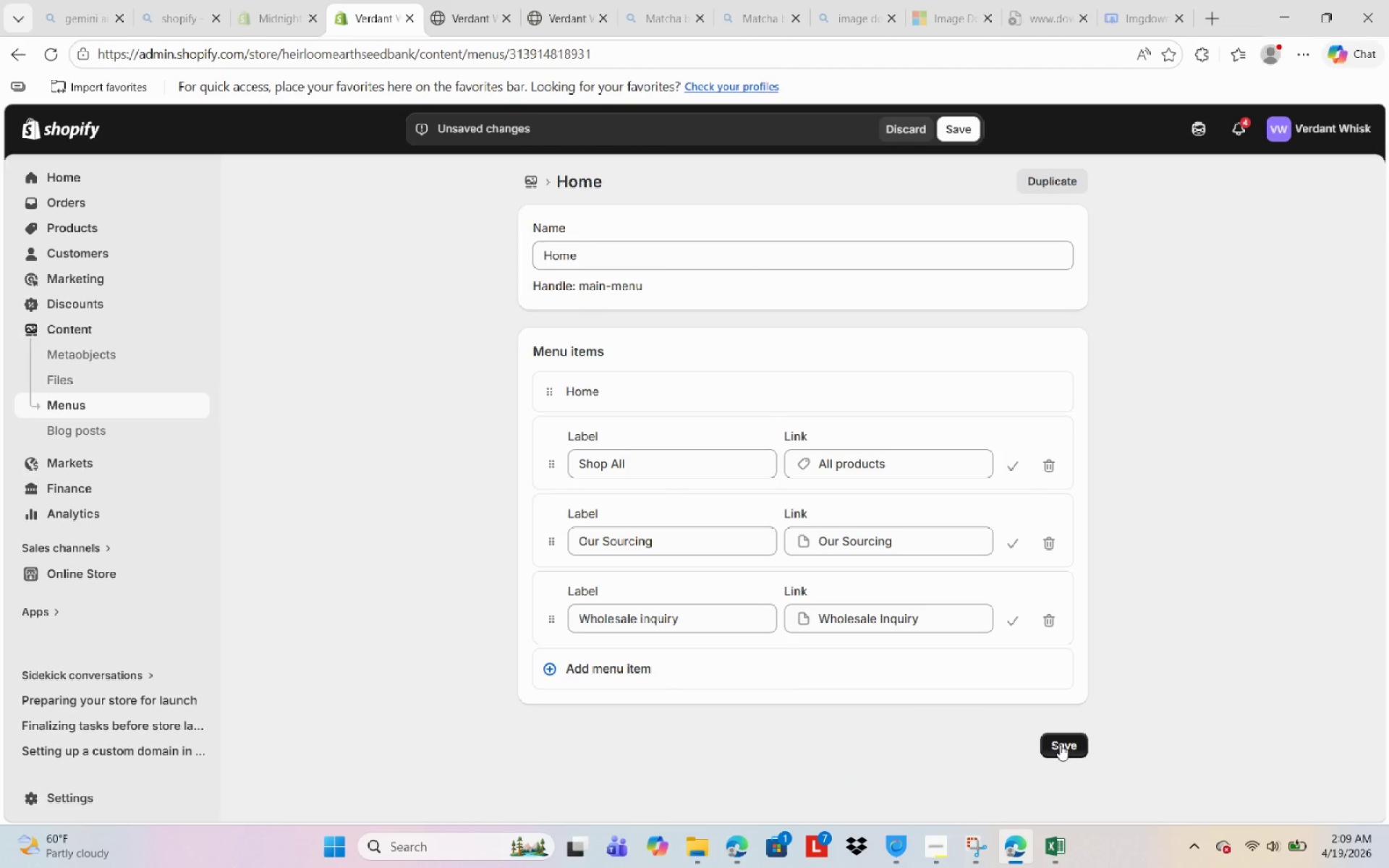 
left_click([1061, 750])
 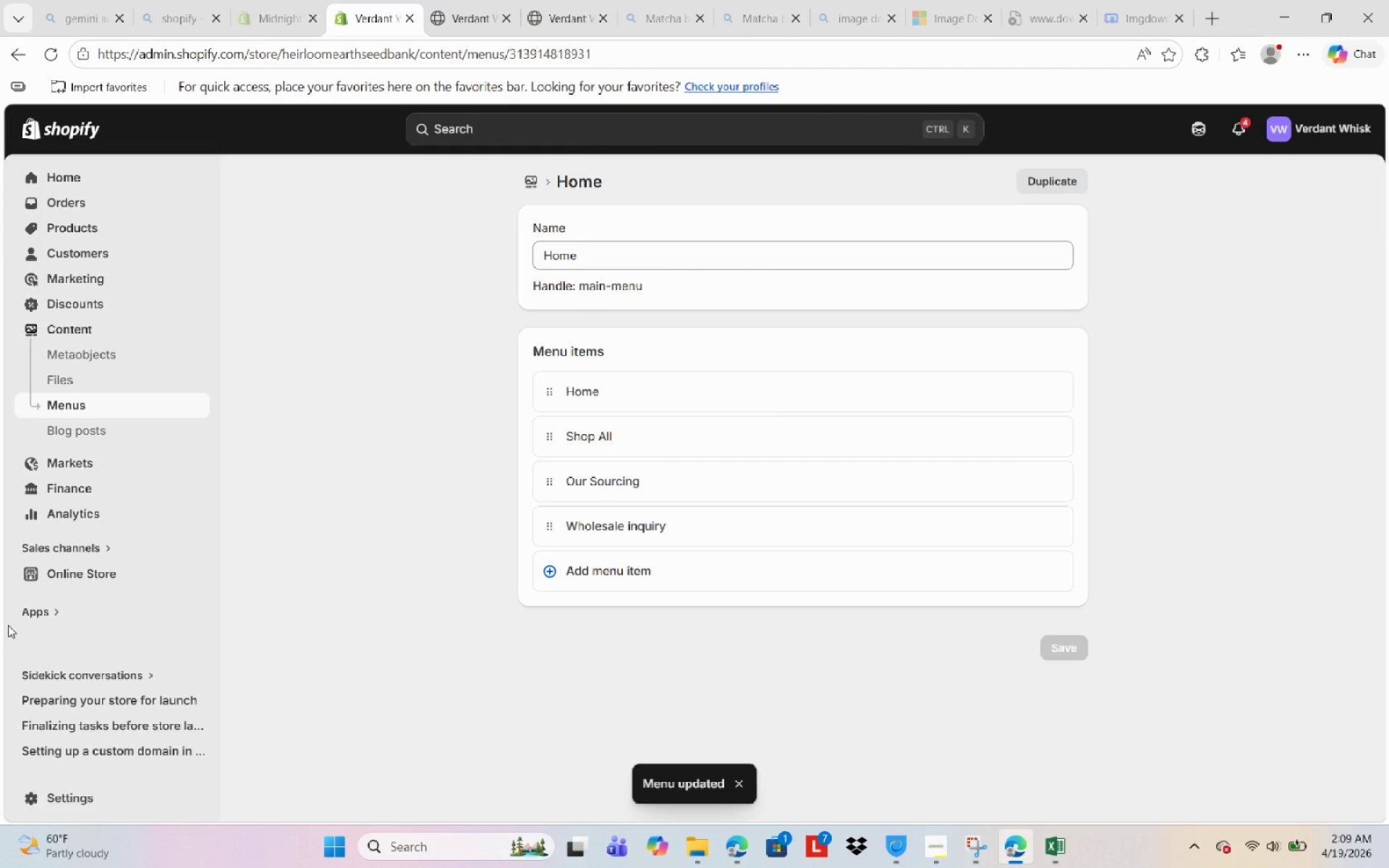 
left_click([107, 569])